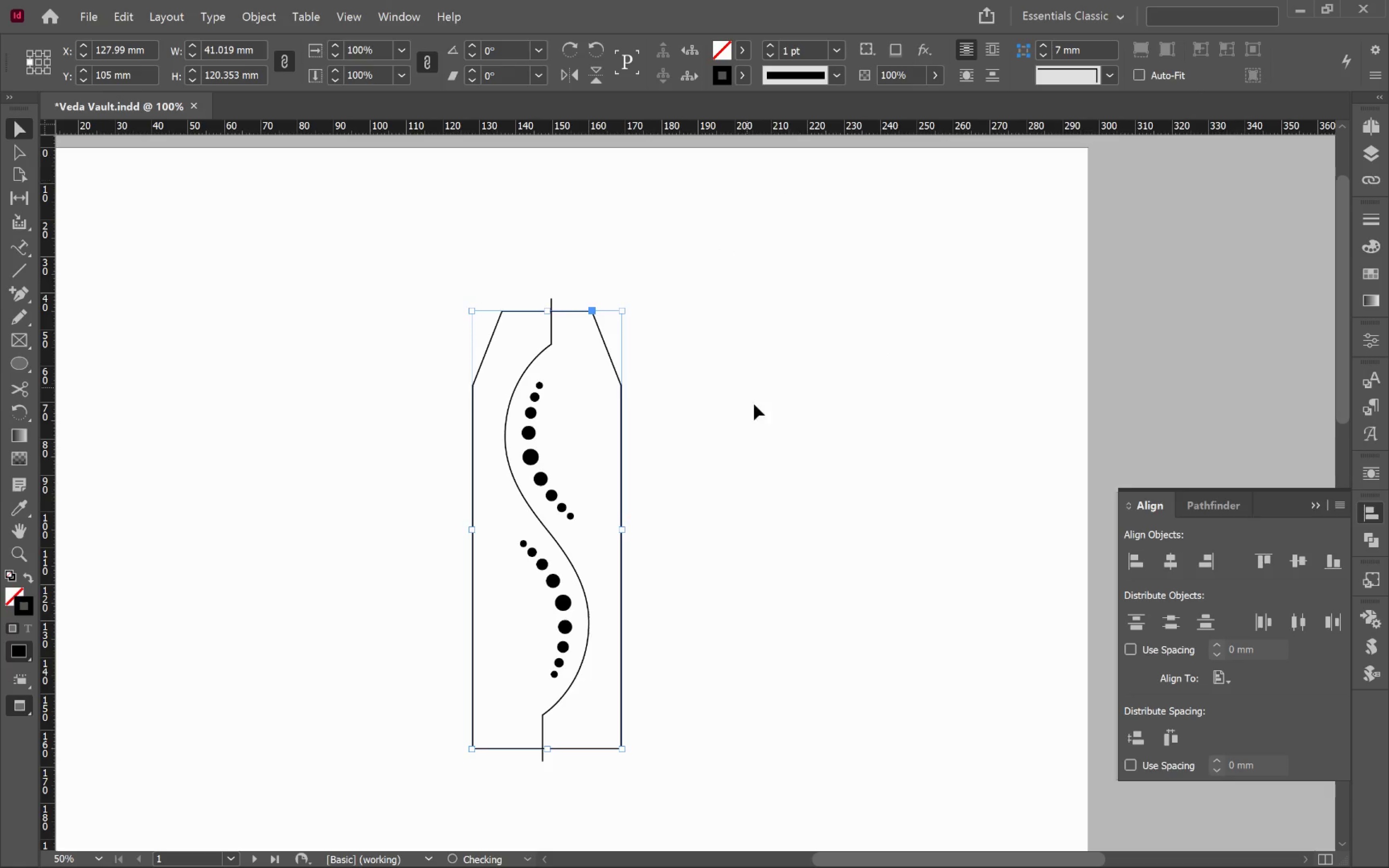 
left_click([766, 419])
 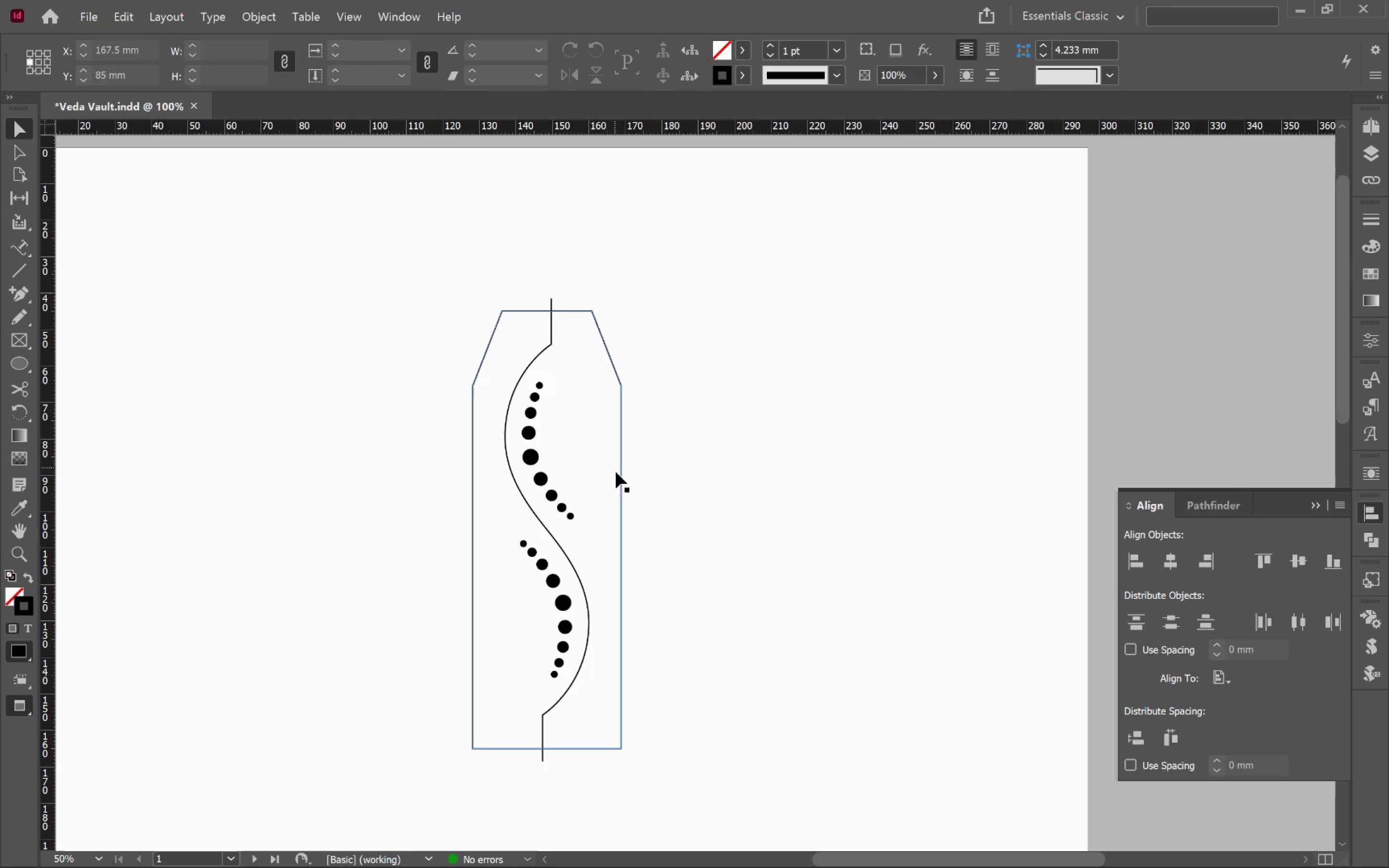 
left_click([620, 477])
 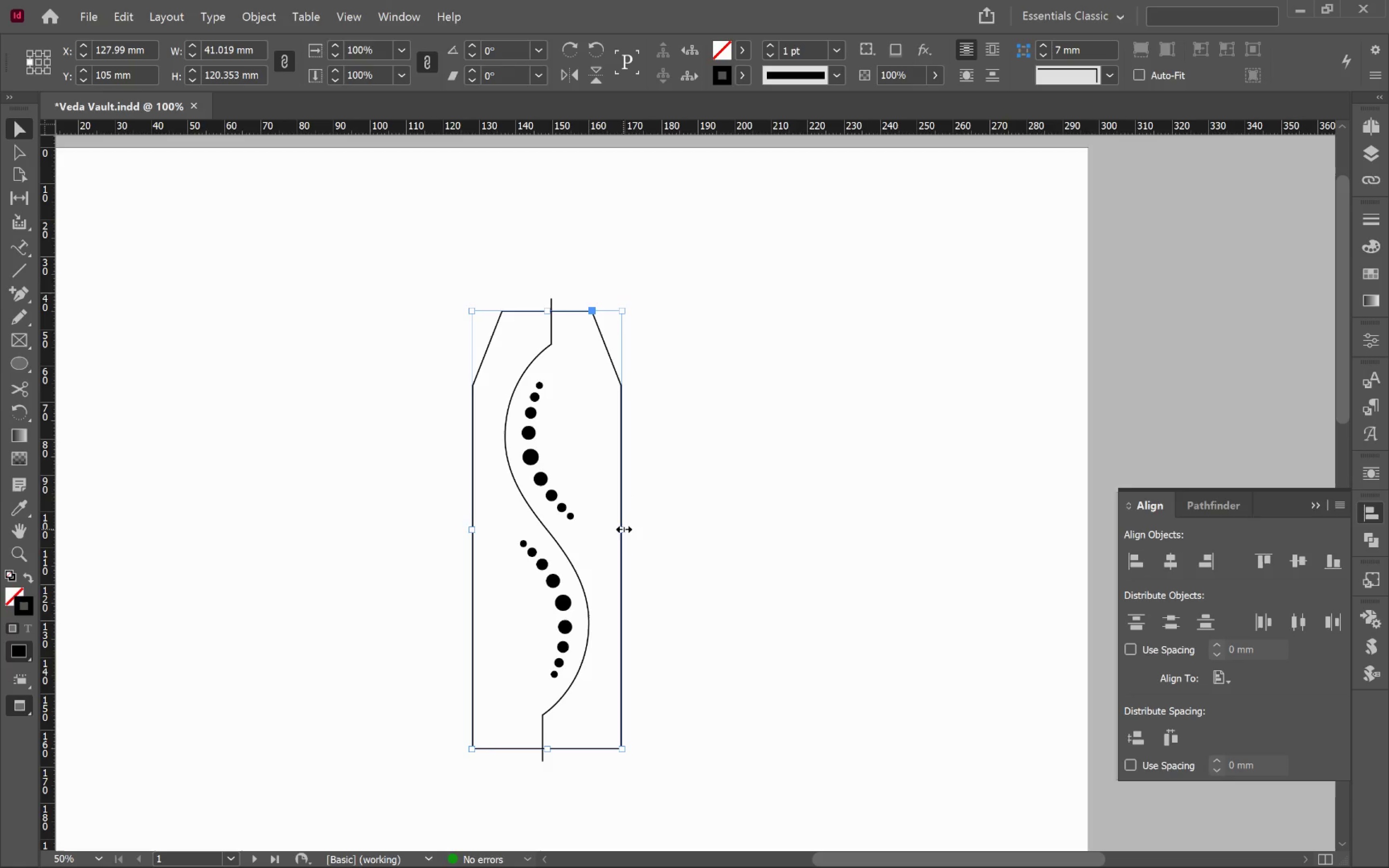 
hold_key(key=AltLeft, duration=1.87)
left_click_drag(start_coordinate=[623, 529], to_coordinate=[640, 529])
 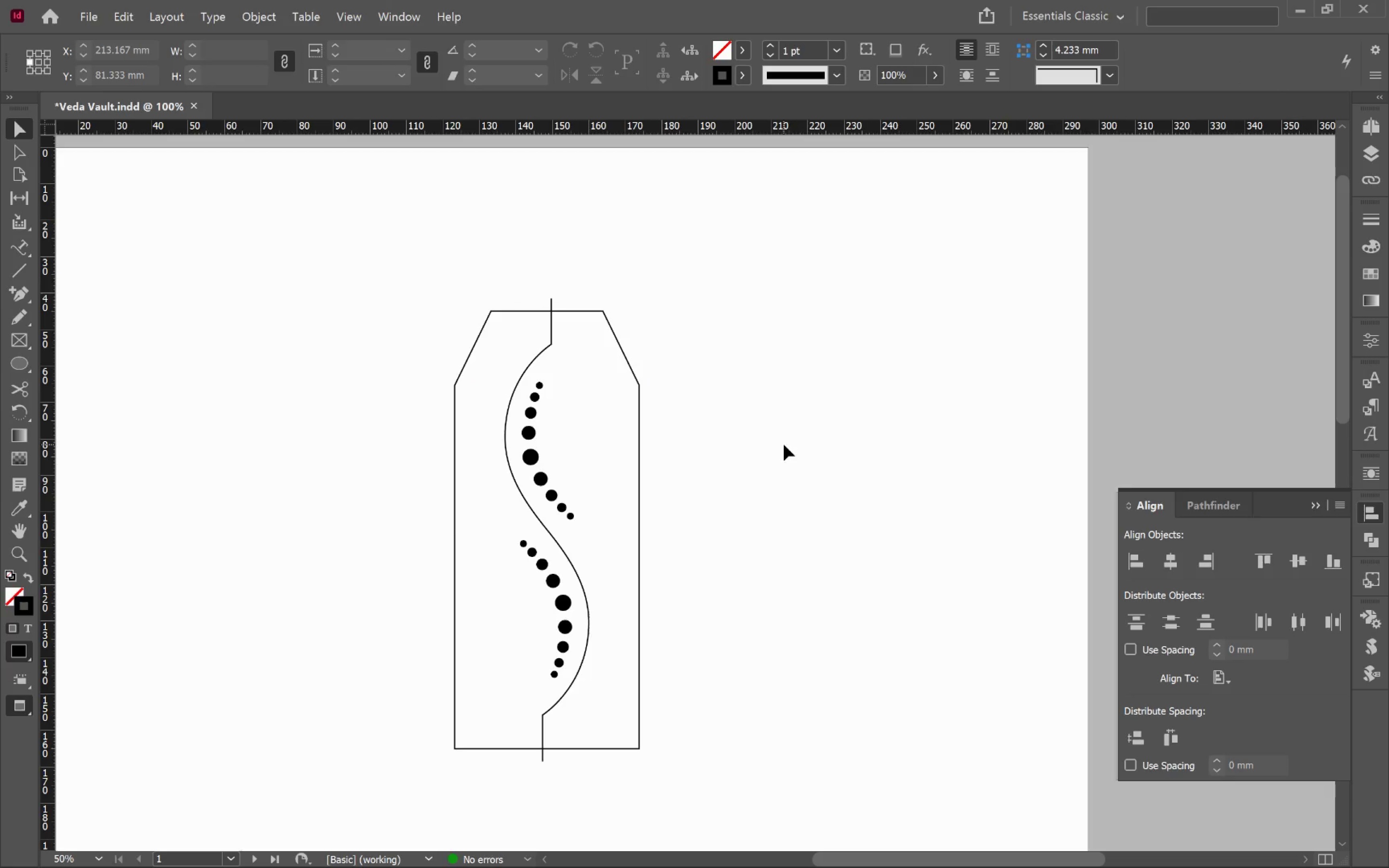 
wait(8.8)
 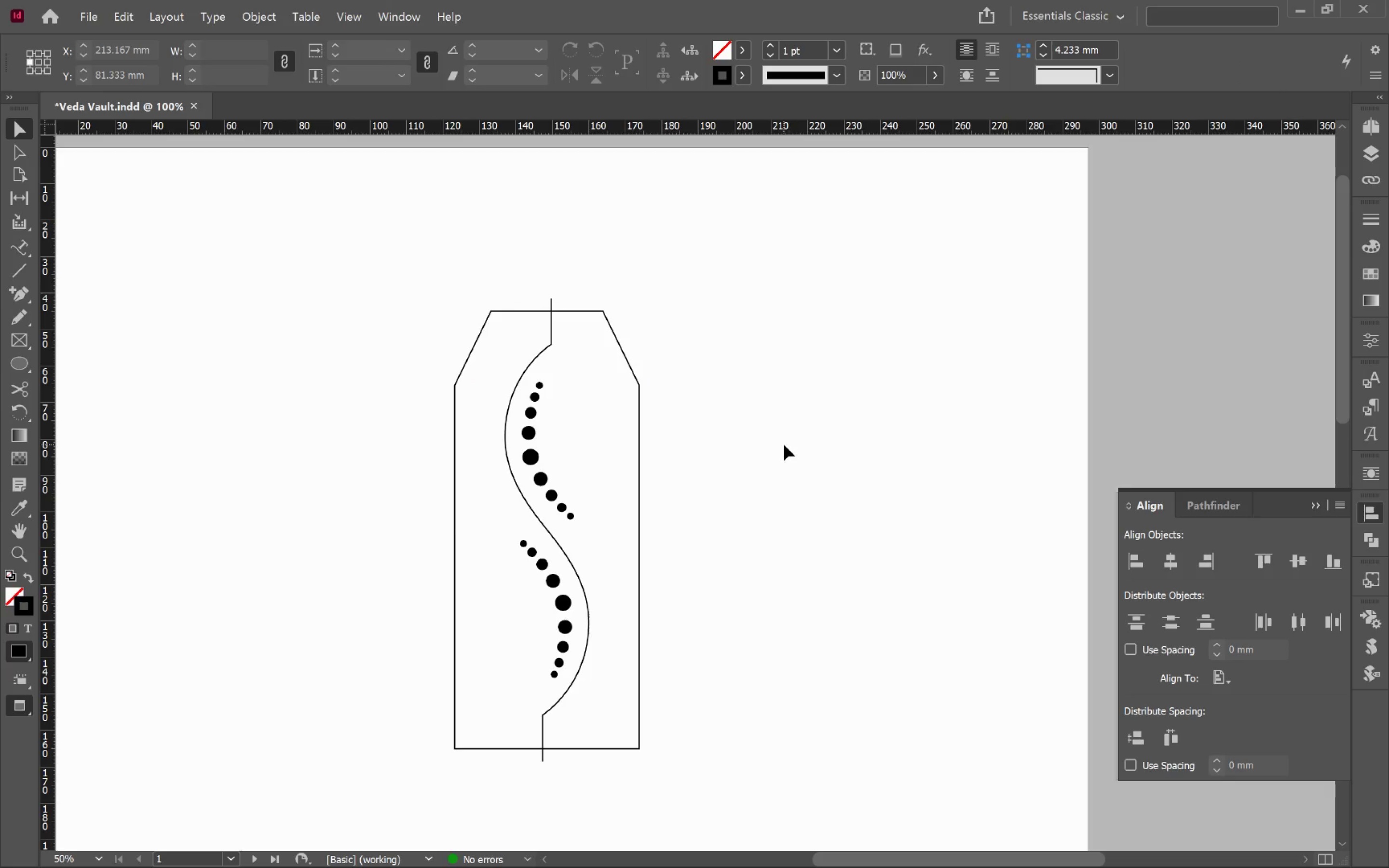 
left_click([639, 428])
 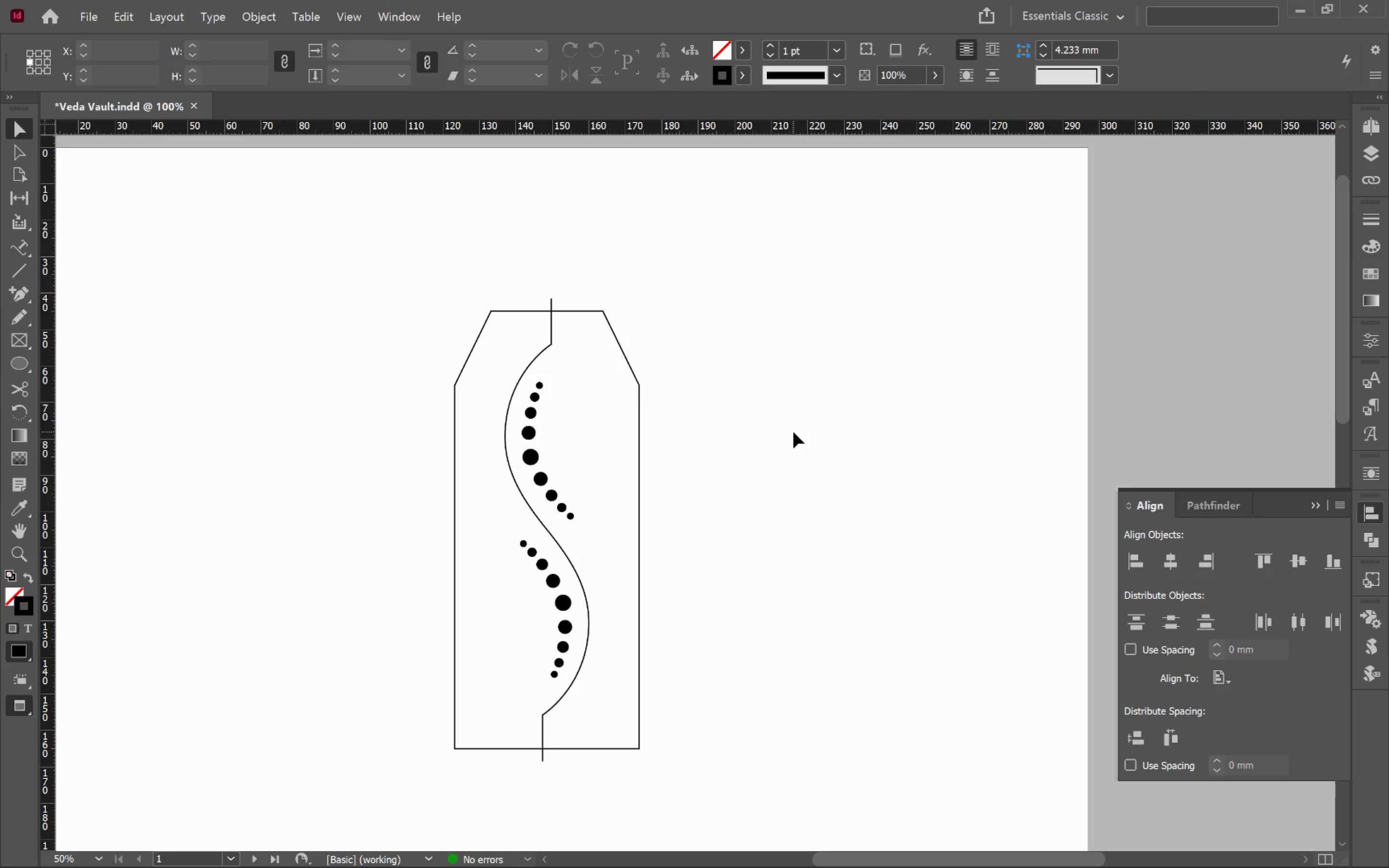 
wait(15.74)
 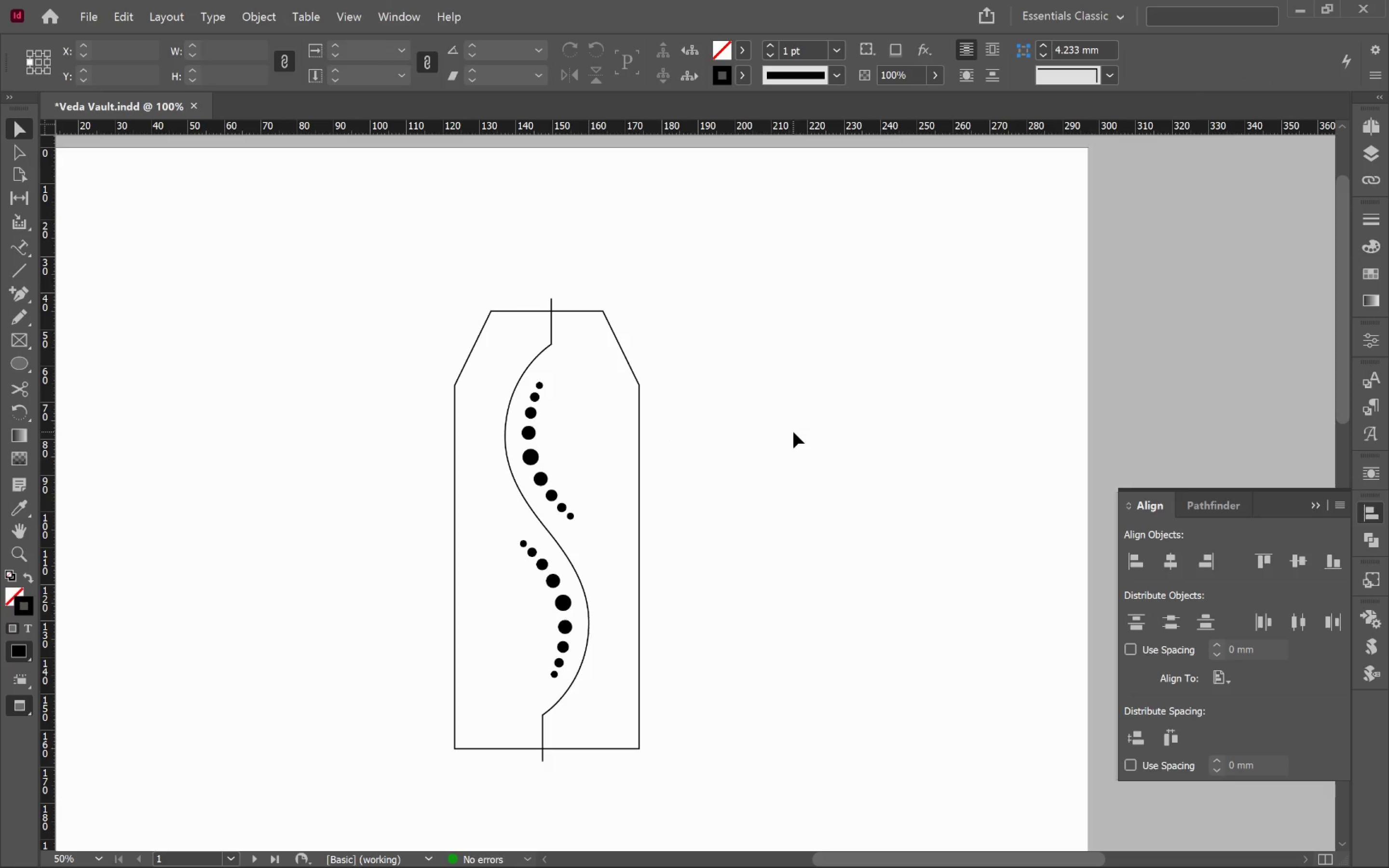 
key(V)
 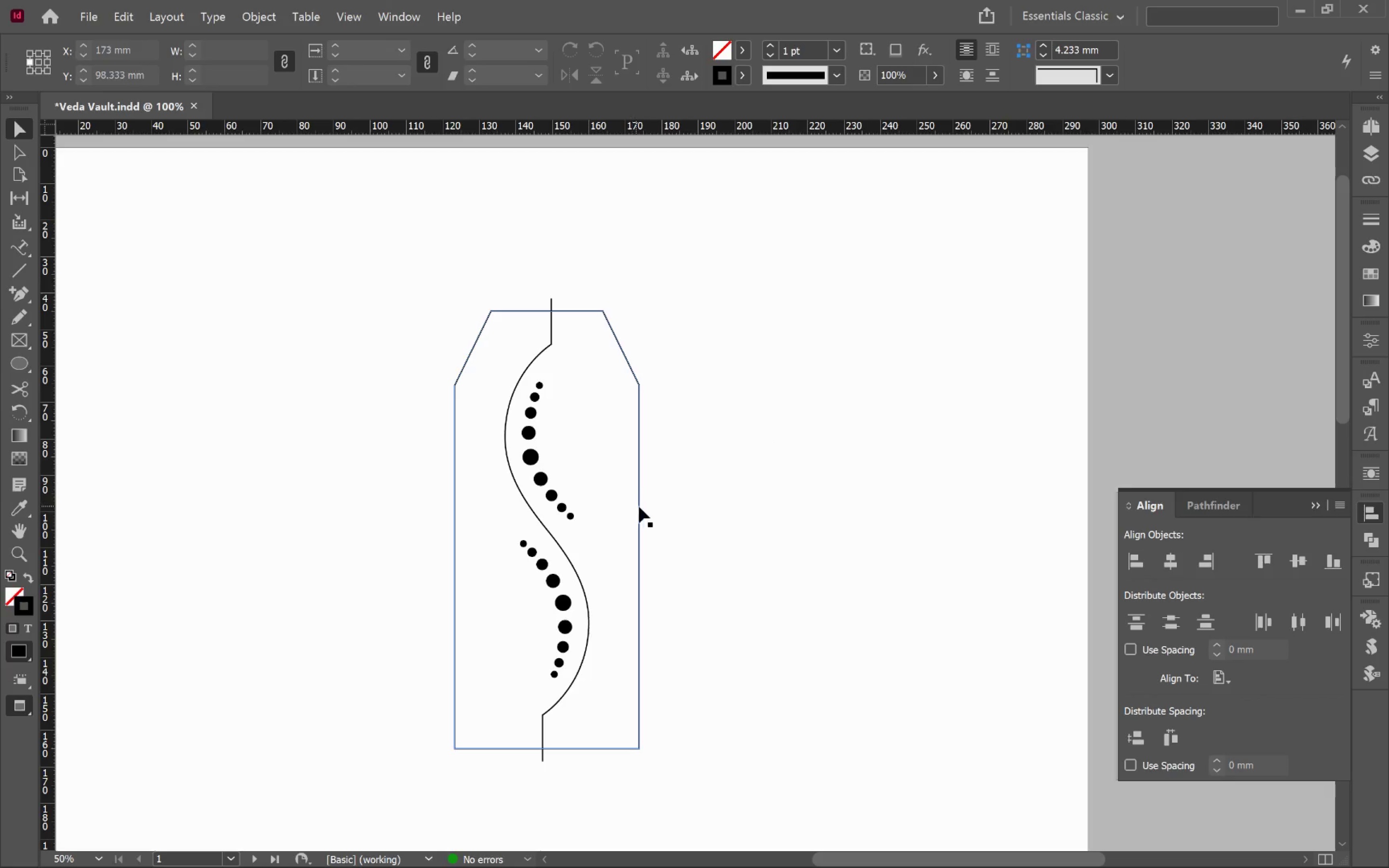 
left_click([641, 506])
 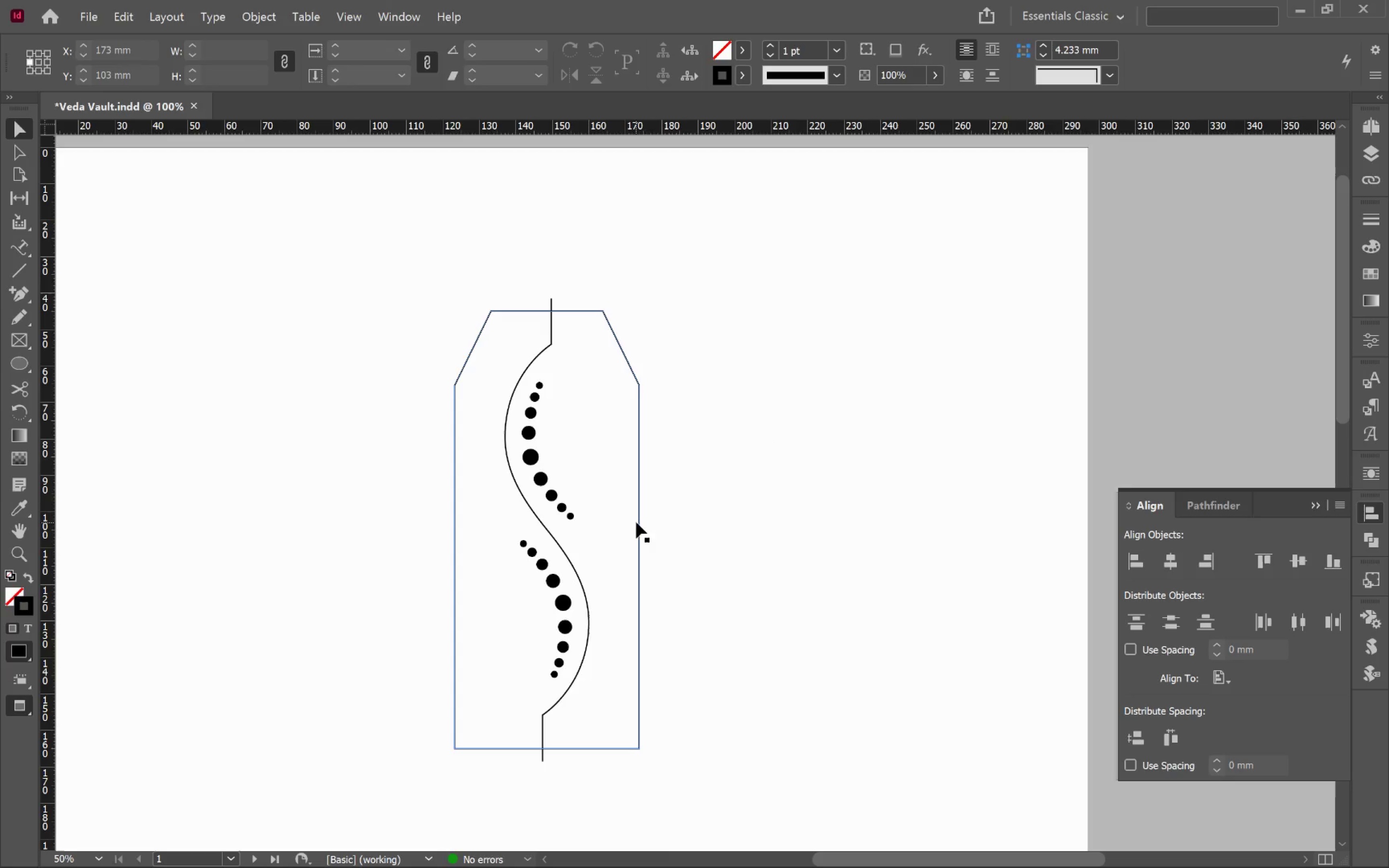 
left_click([638, 523])
 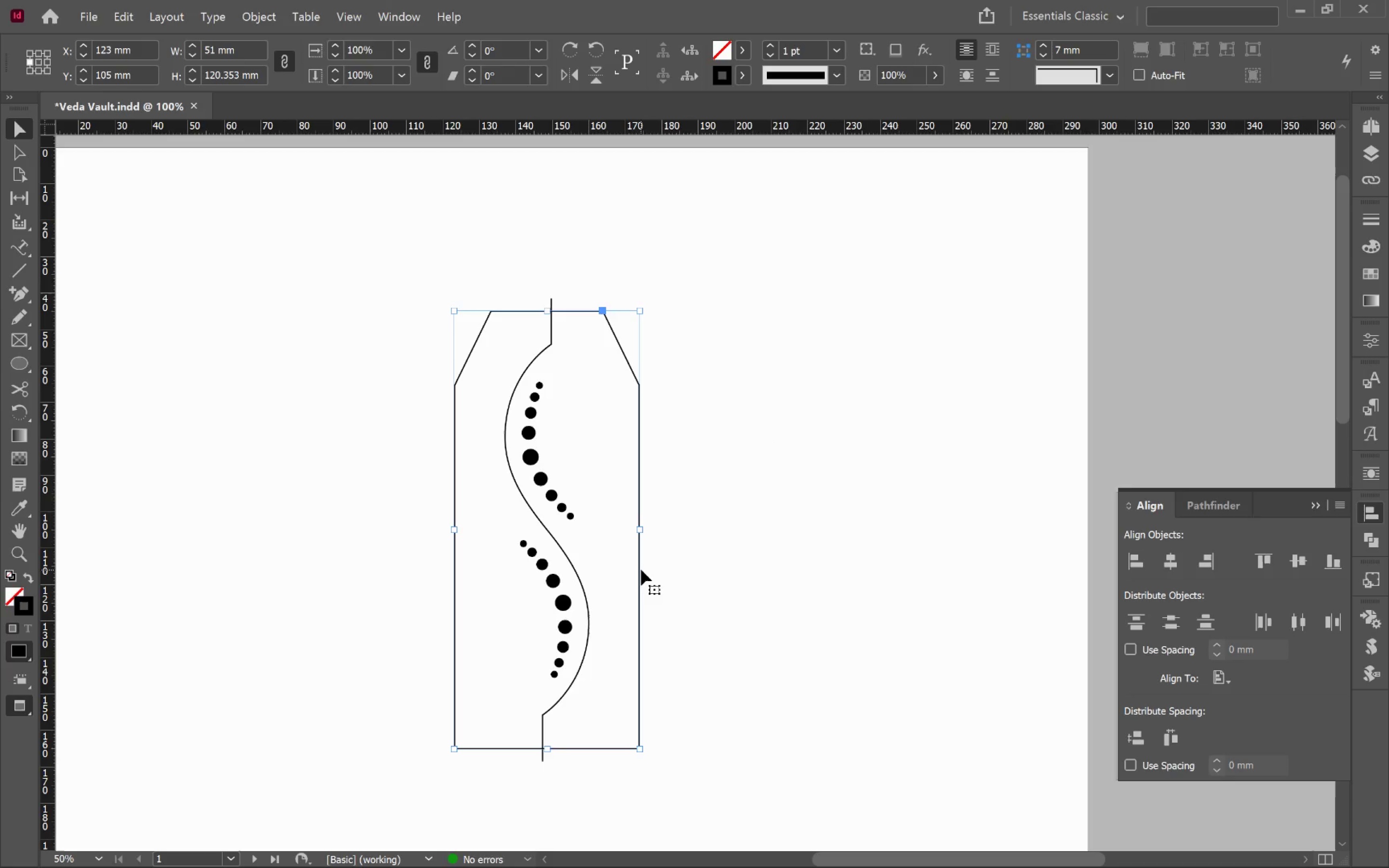 
hold_key(key=AltLeft, duration=1.45)
left_click_drag(start_coordinate=[641, 570], to_coordinate=[884, 606])
 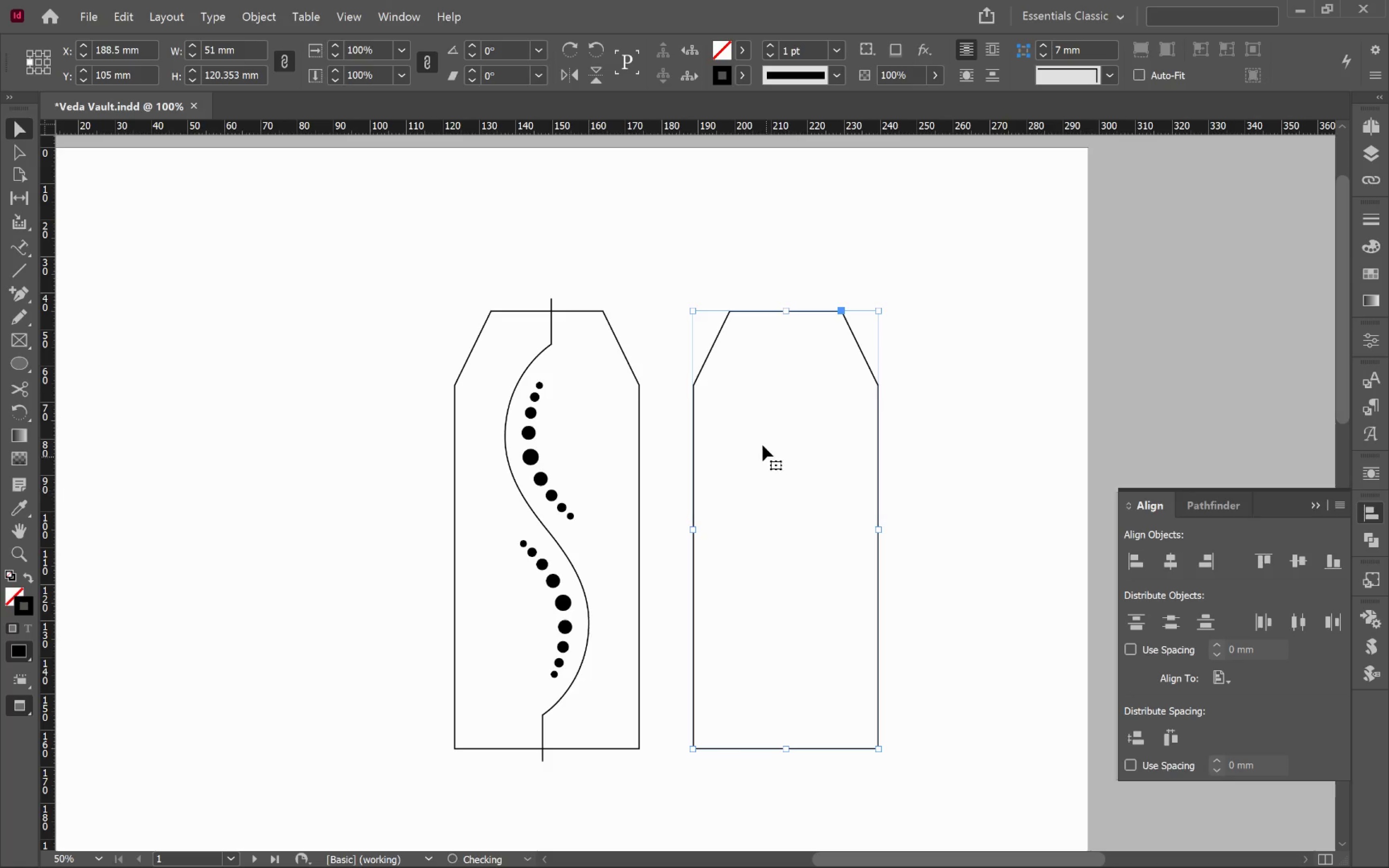 
hold_key(key=ShiftLeft, duration=1.27)
 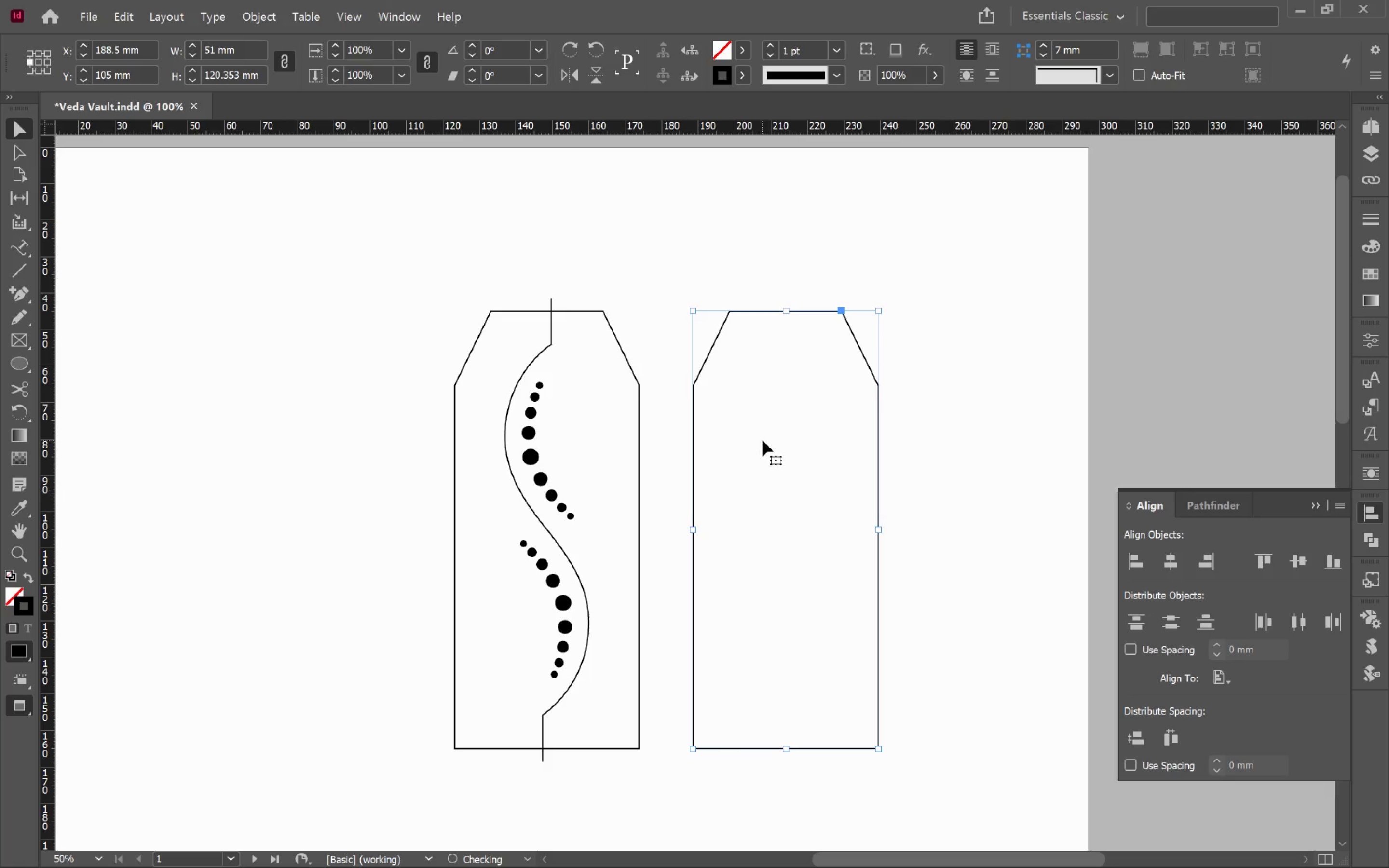 
key(Control+Z)
 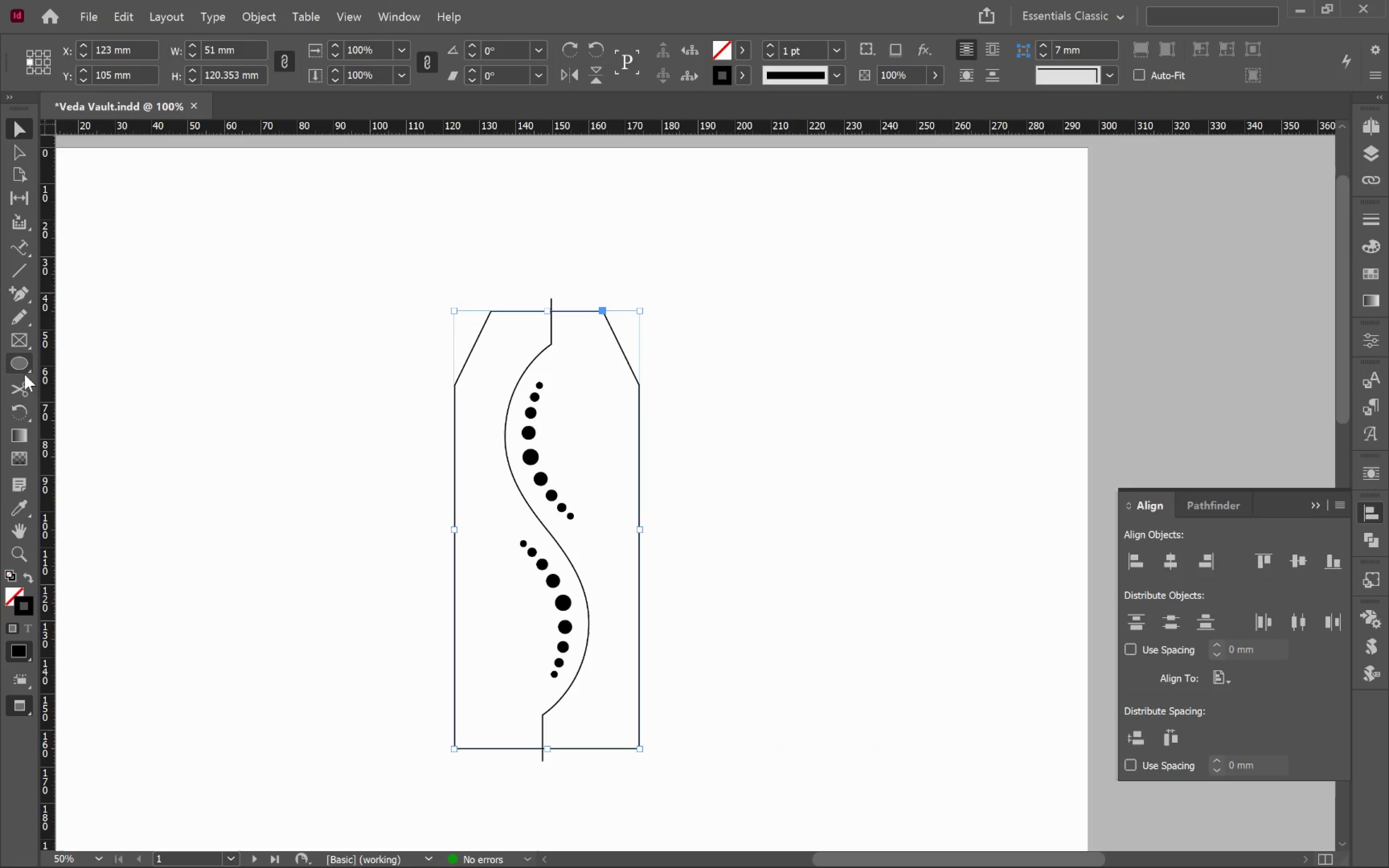 
left_click([29, 341])
 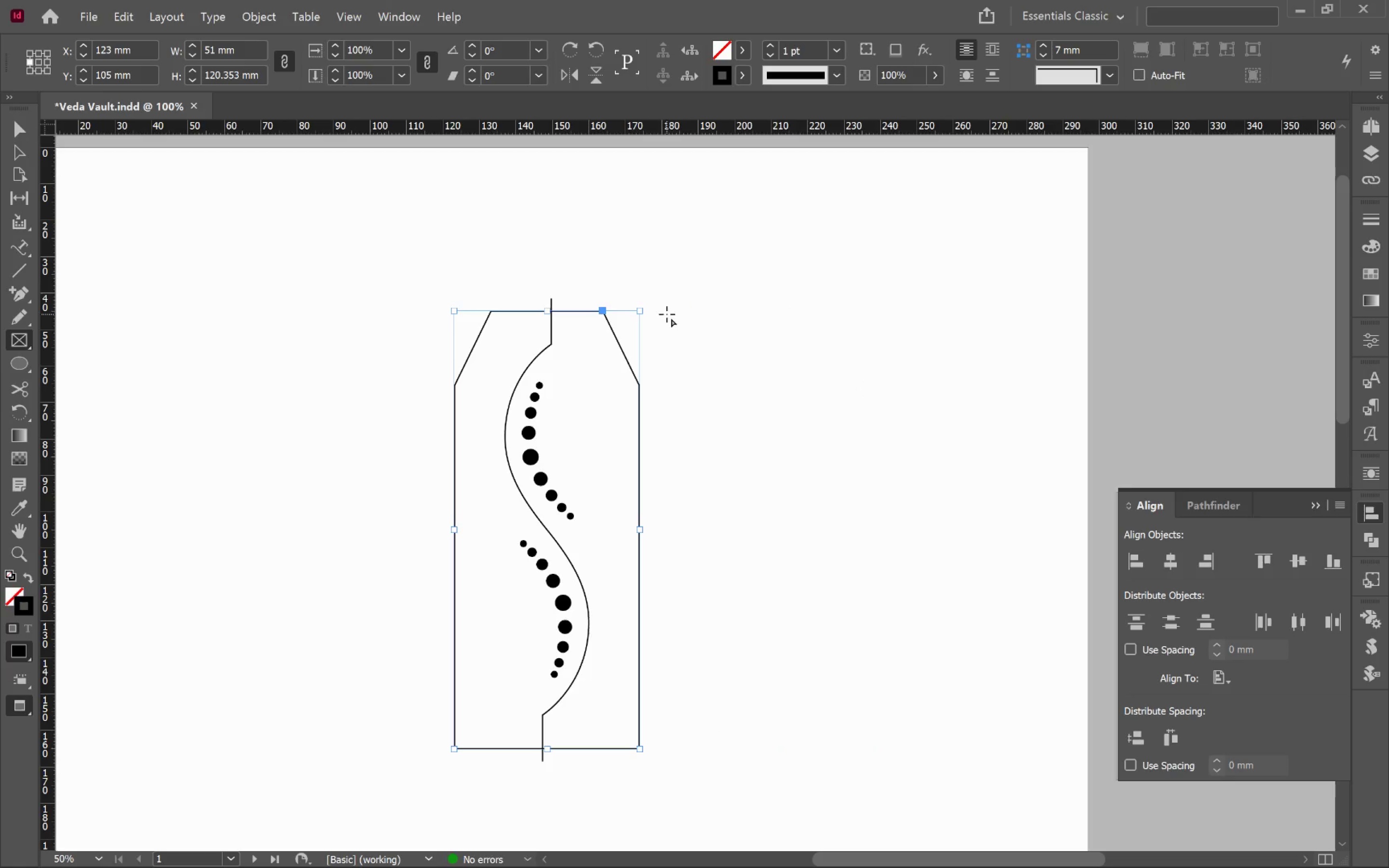 
left_click_drag(start_coordinate=[667, 311], to_coordinate=[855, 750])
 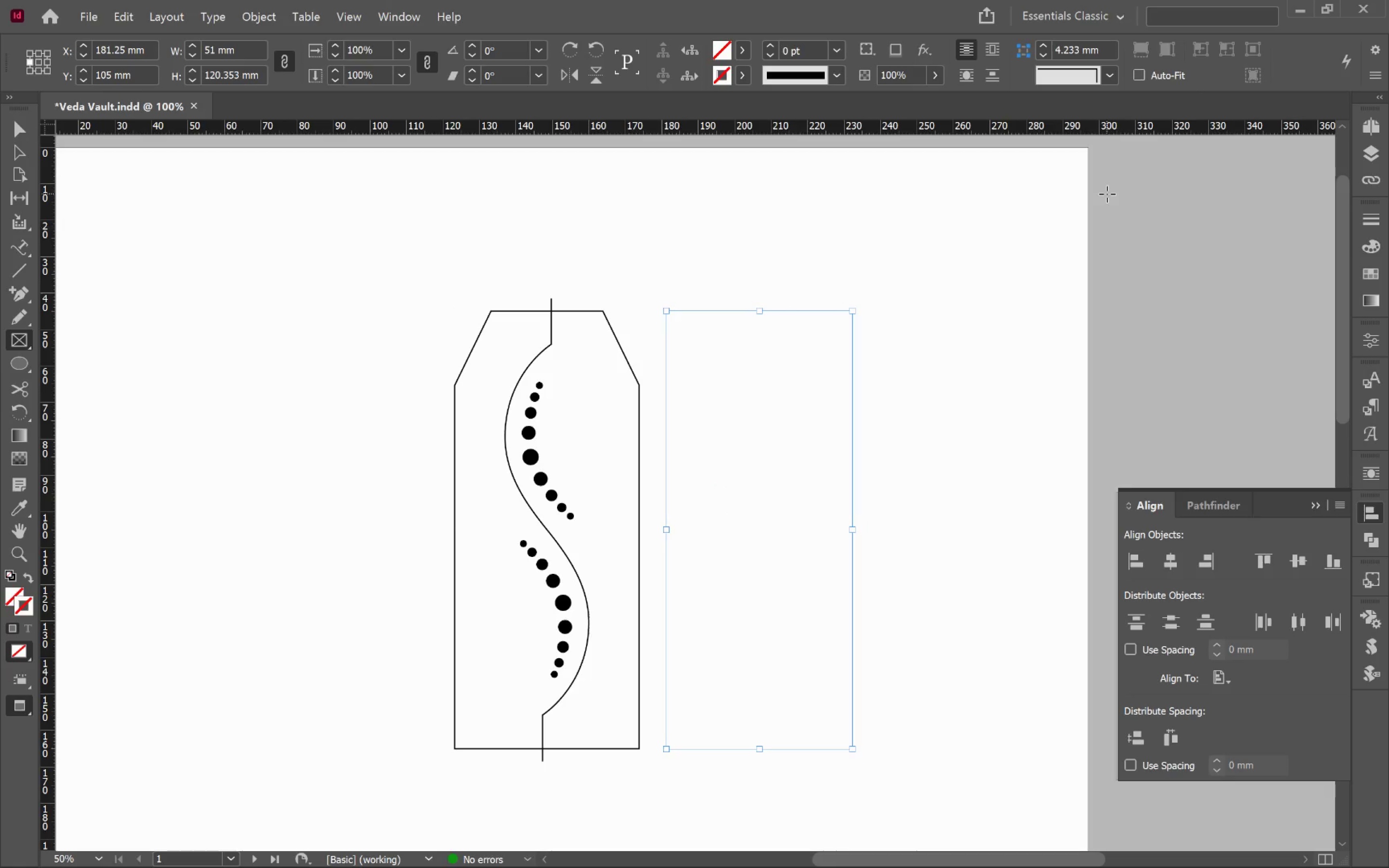 
hold_key(key=AltLeft, duration=0.47)
left_click([1024, 49])
 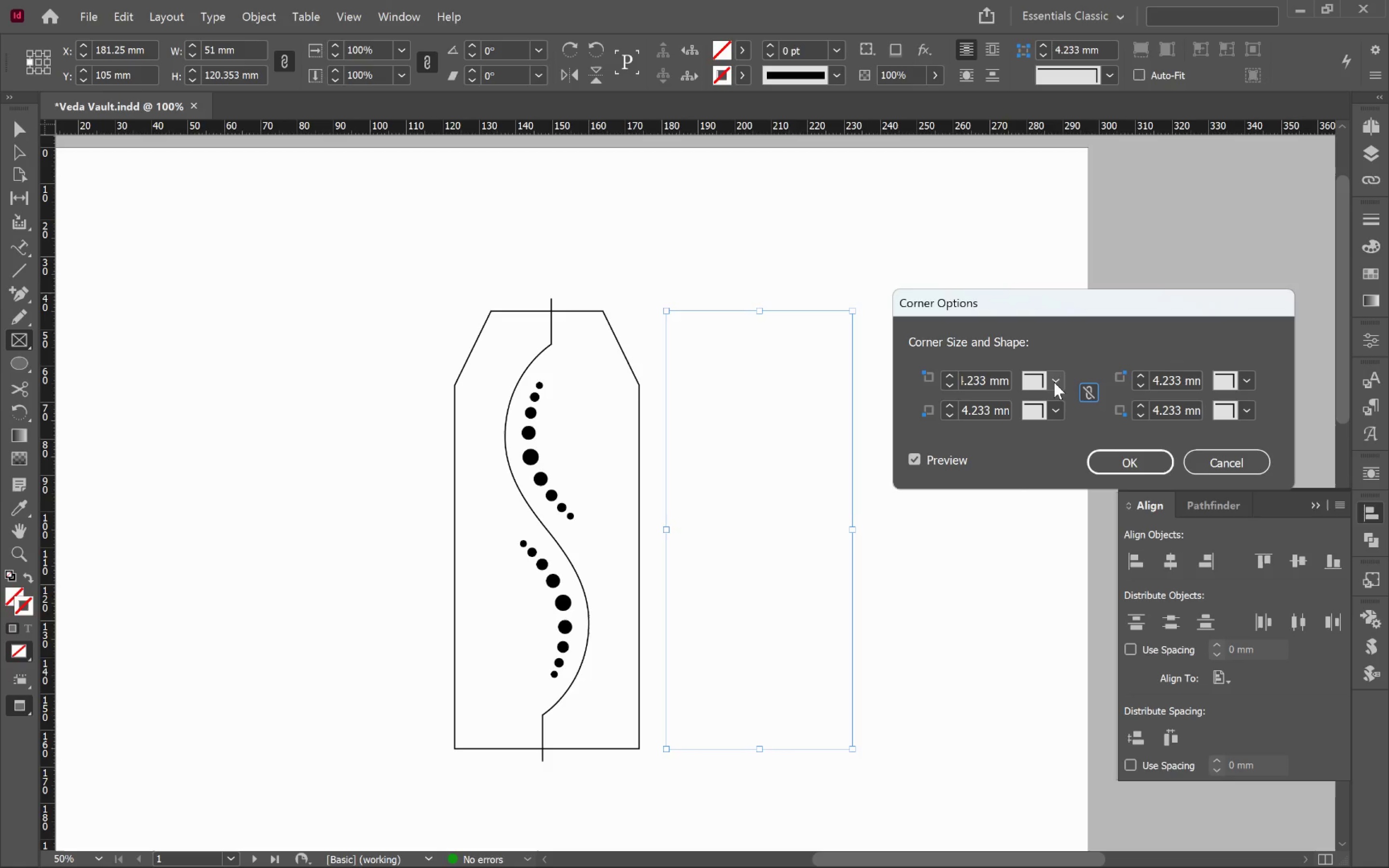 
left_click([1056, 384])
 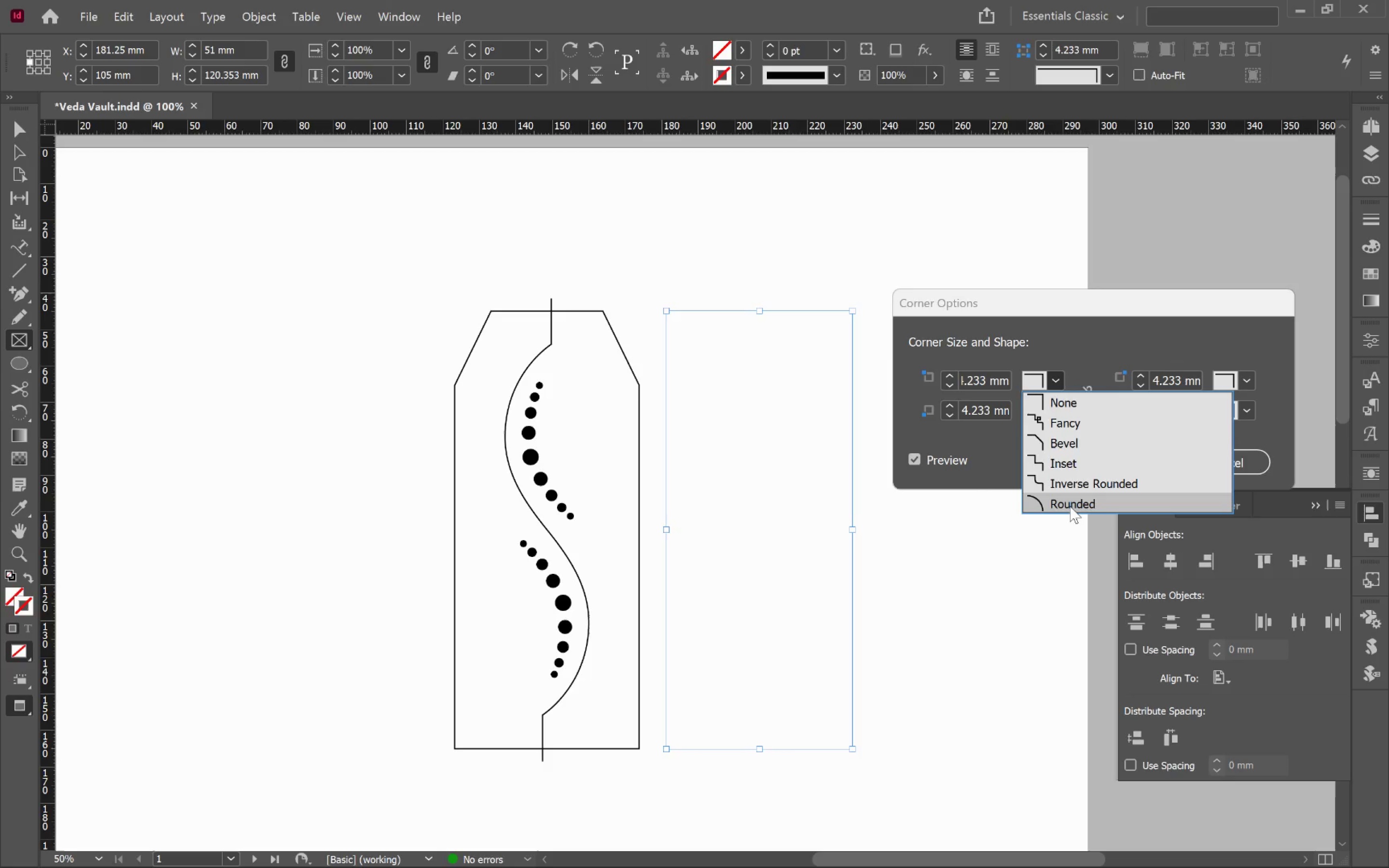 
left_click([1070, 506])
 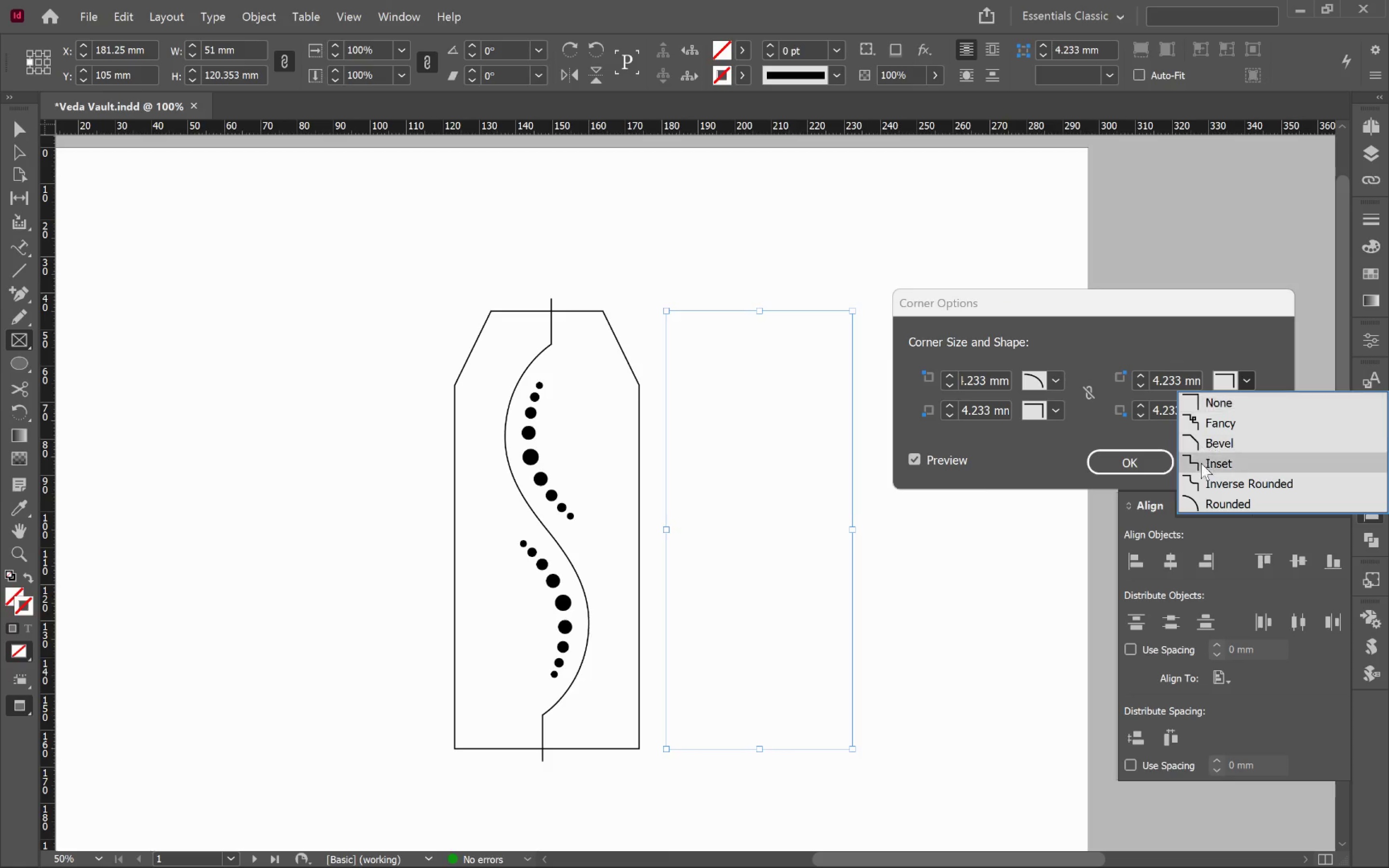 
left_click([1219, 503])
 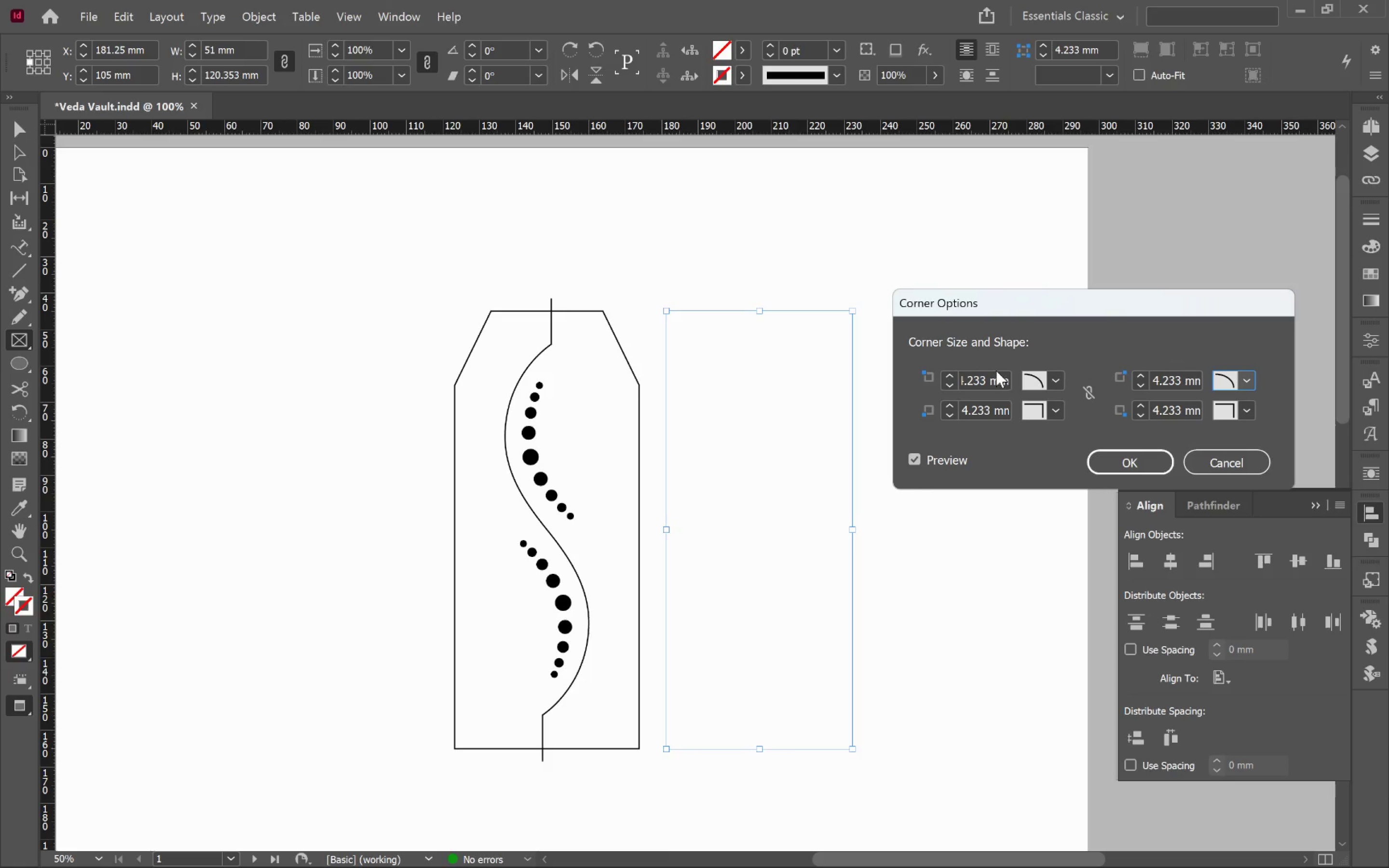 
hold_key(key=ShiftLeft, duration=2.15)
double_click([953, 376])
 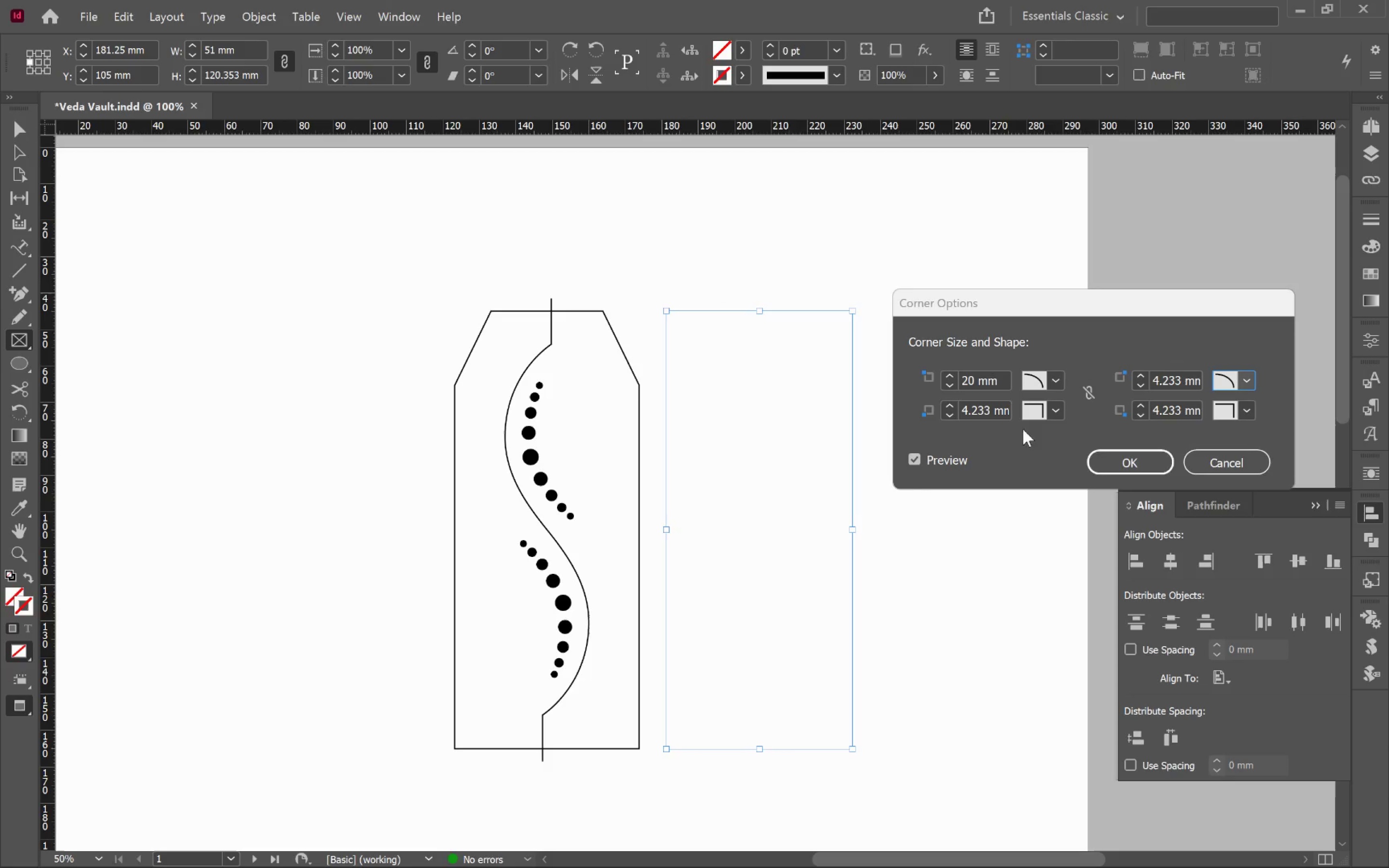 
left_click([1147, 461])
 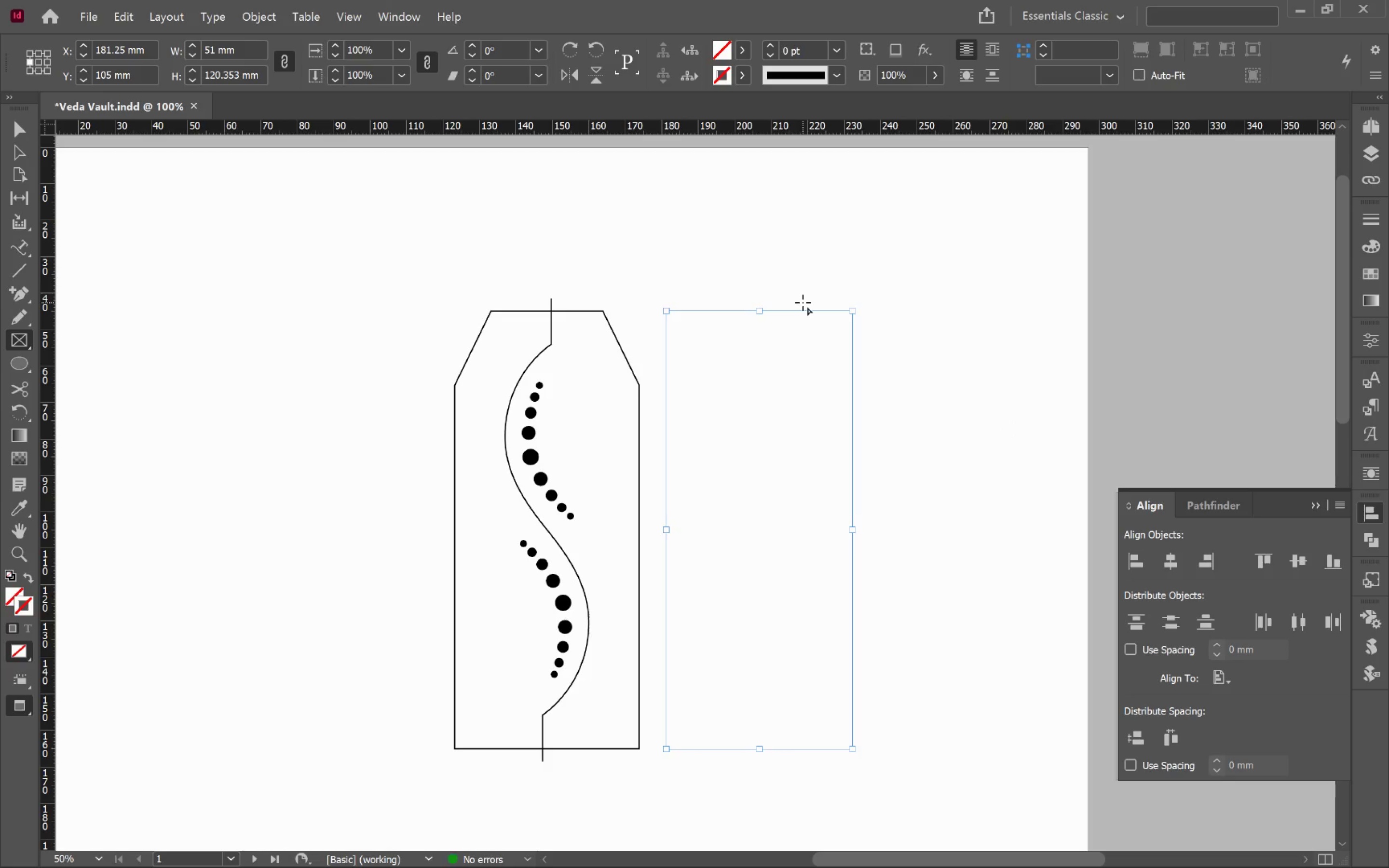 
key(V)
 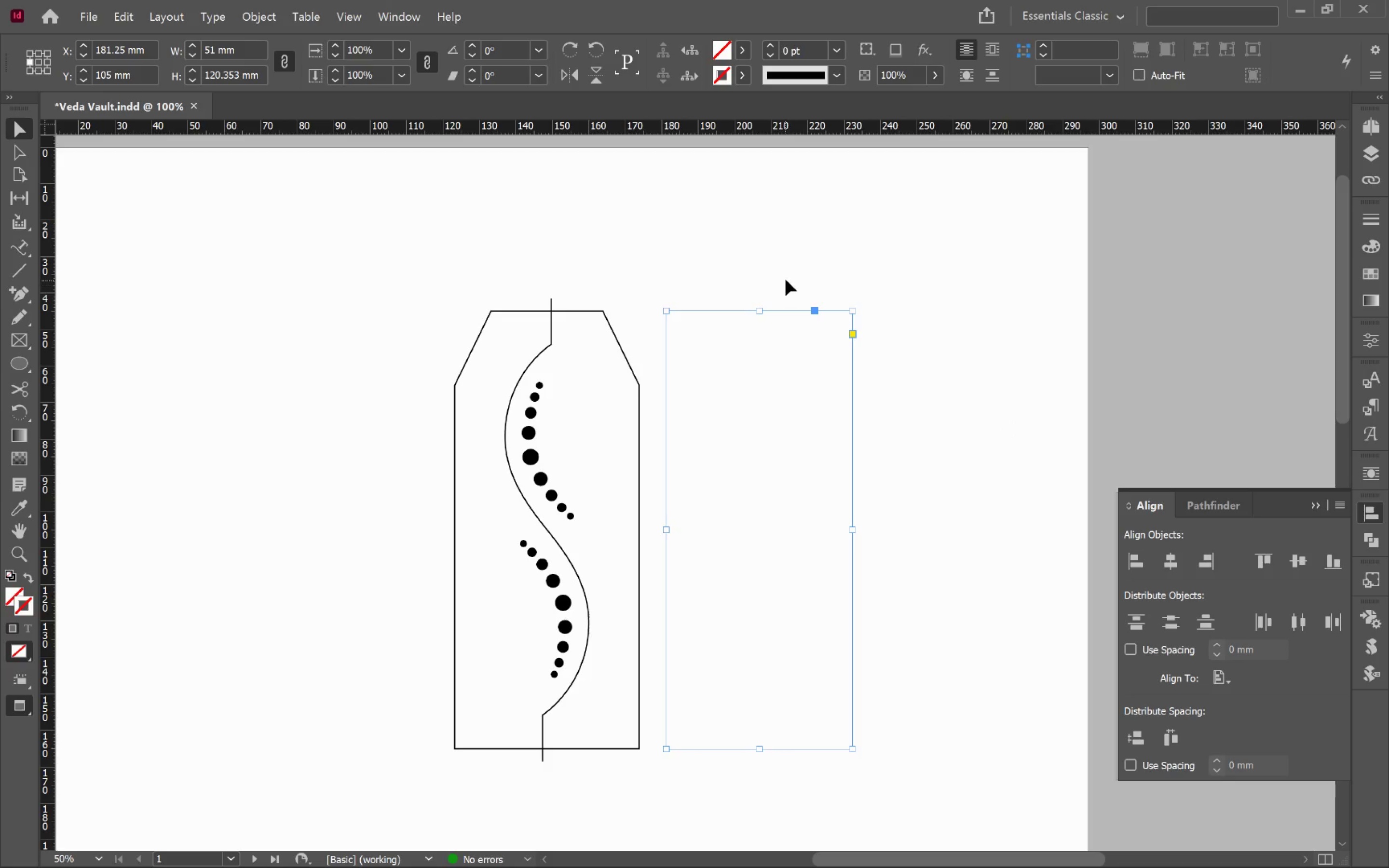 
left_click_drag(start_coordinate=[786, 280], to_coordinate=[850, 363])
 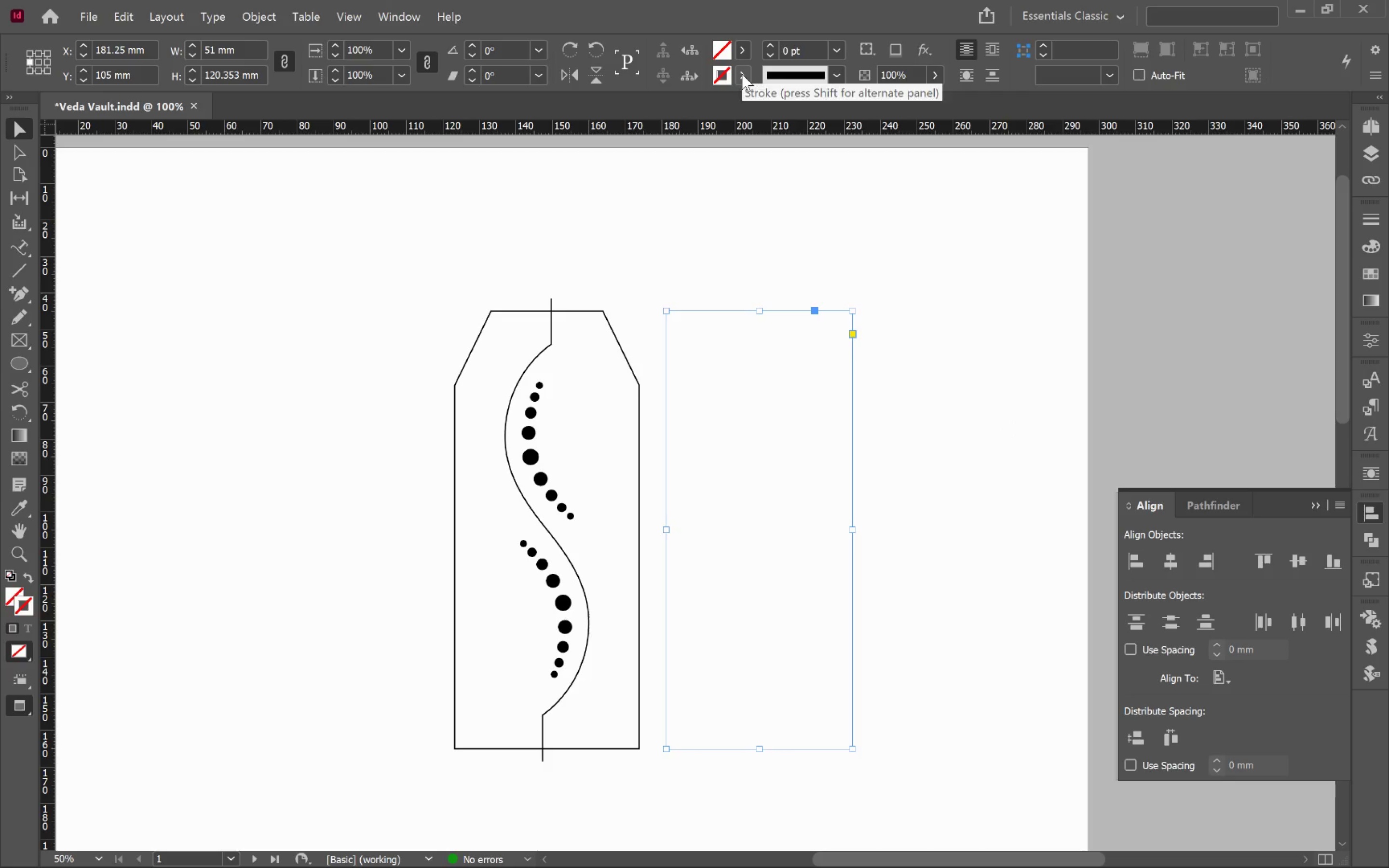 
left_click([843, 49])
 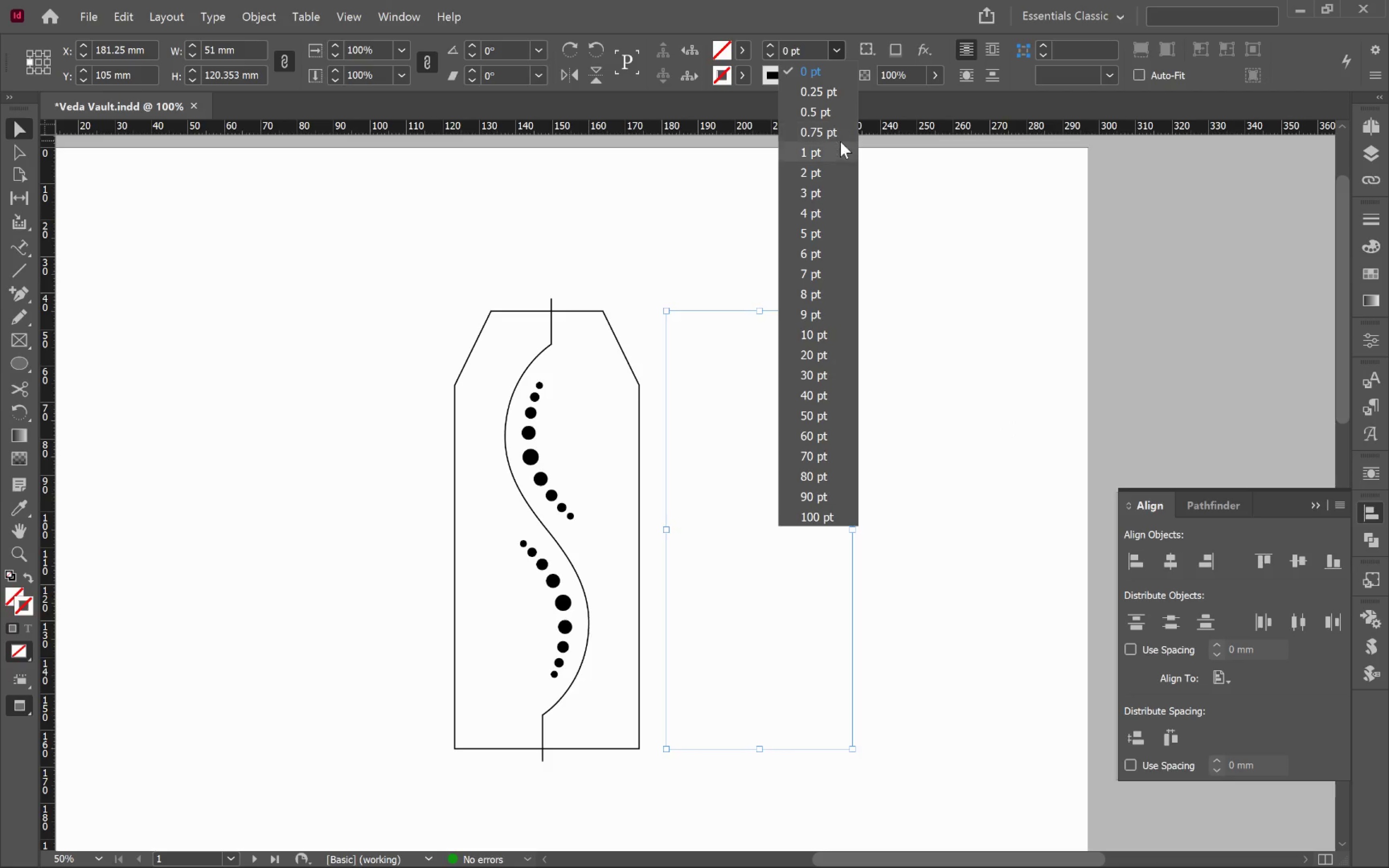 
left_click([840, 143])
 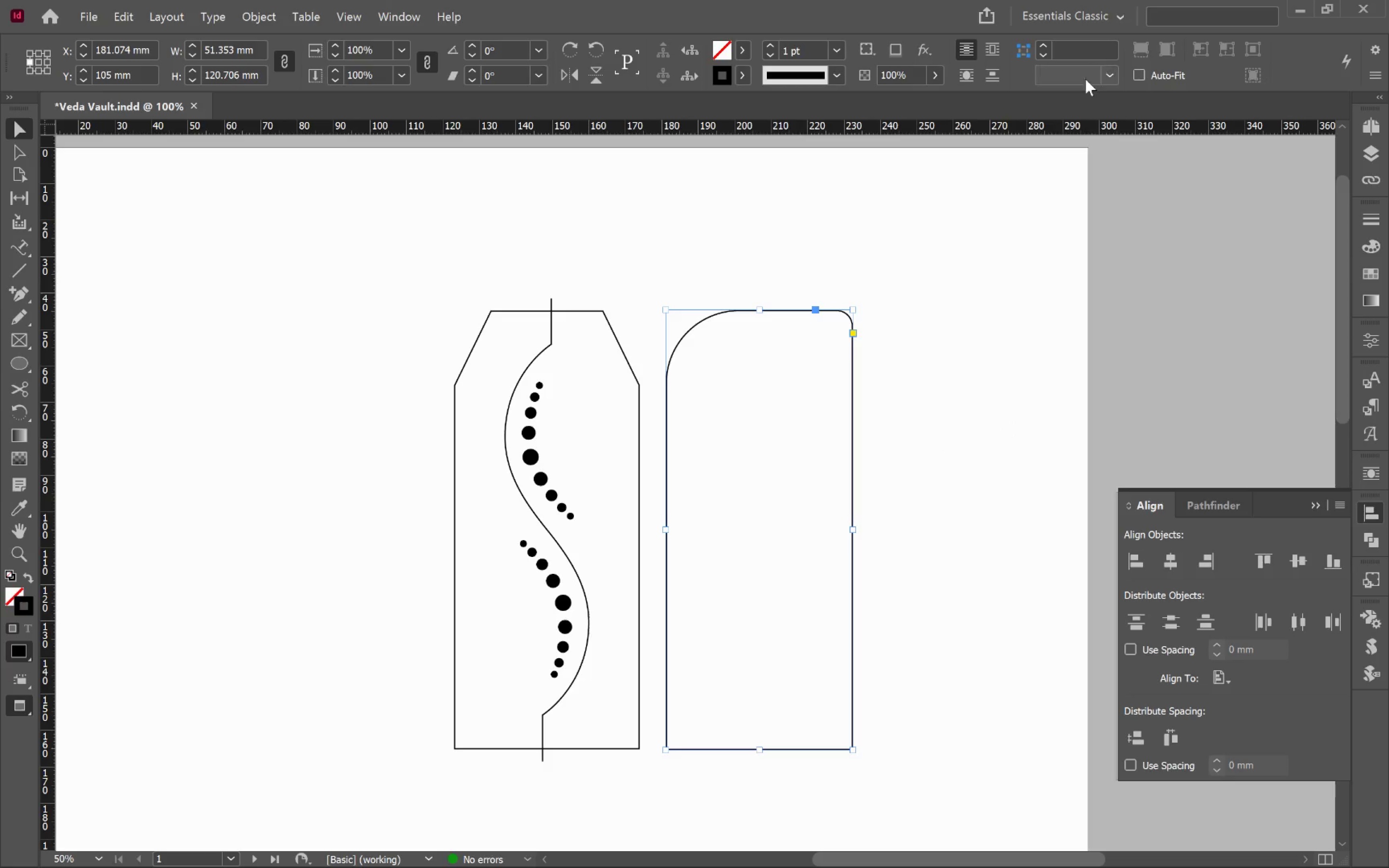 
left_click([1019, 49])
 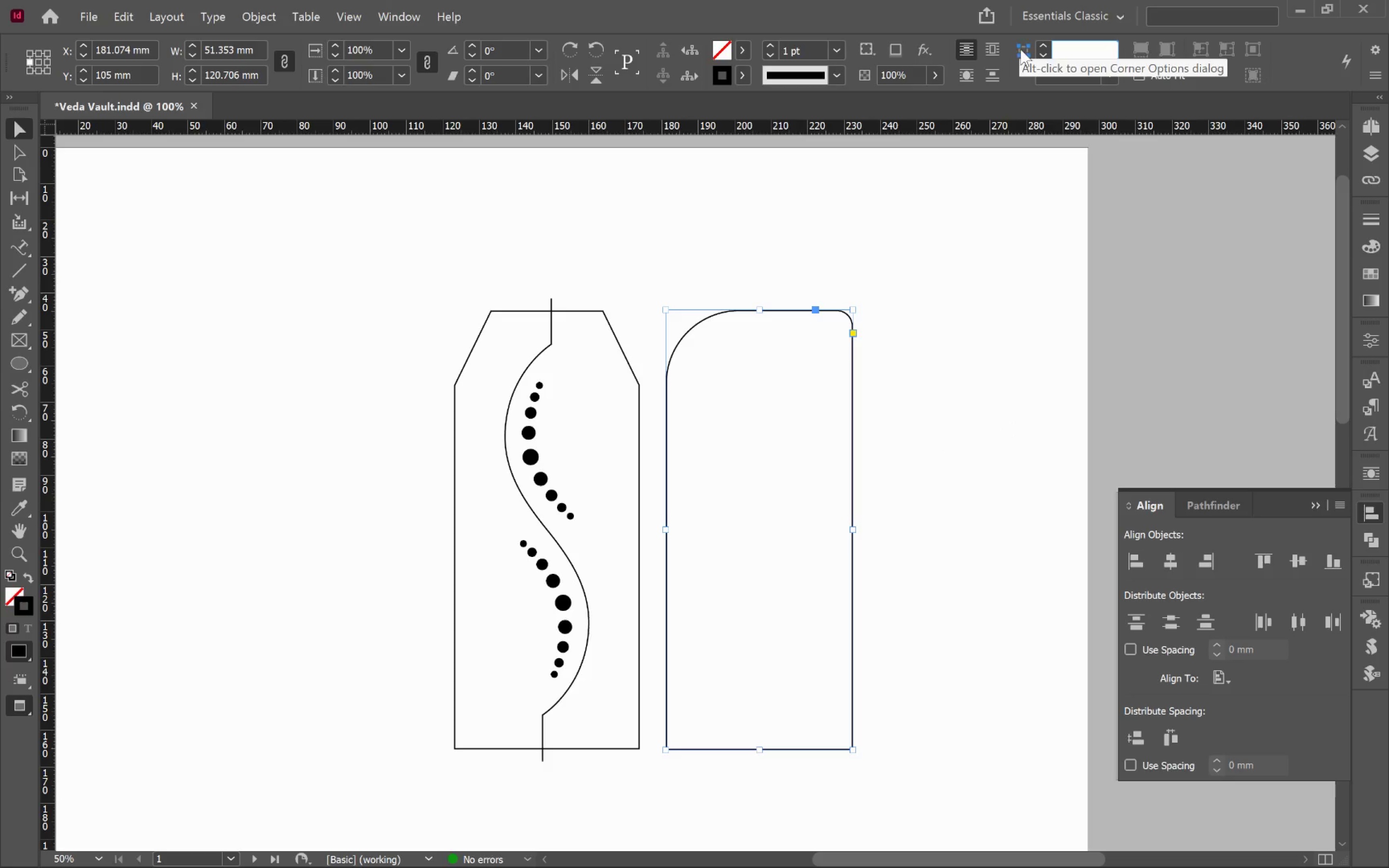 
hold_key(key=AltLeft, duration=0.52)
left_click([1021, 49])
 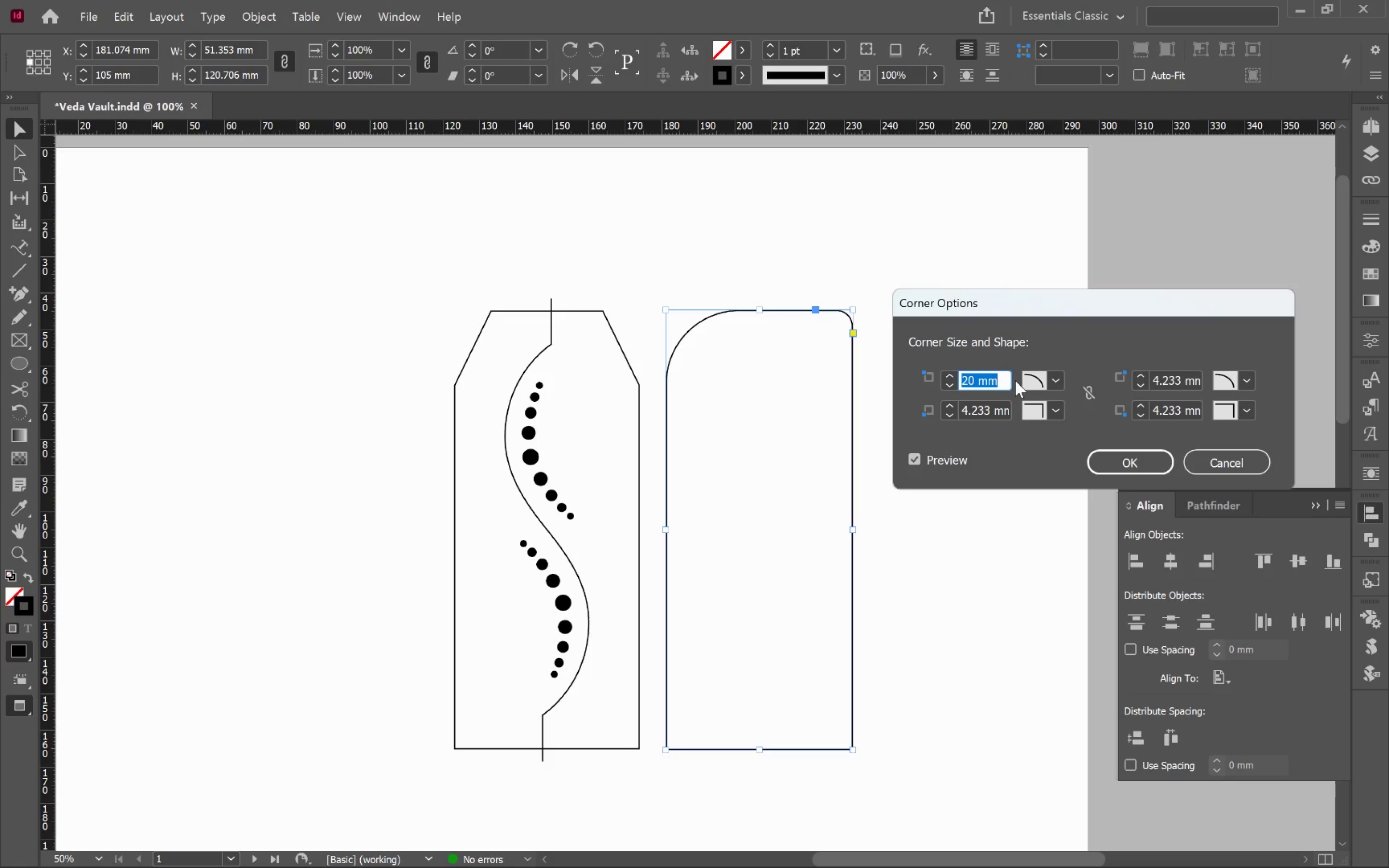 
hold_key(key=ShiftLeft, duration=4.45)
double_click([1135, 373])
 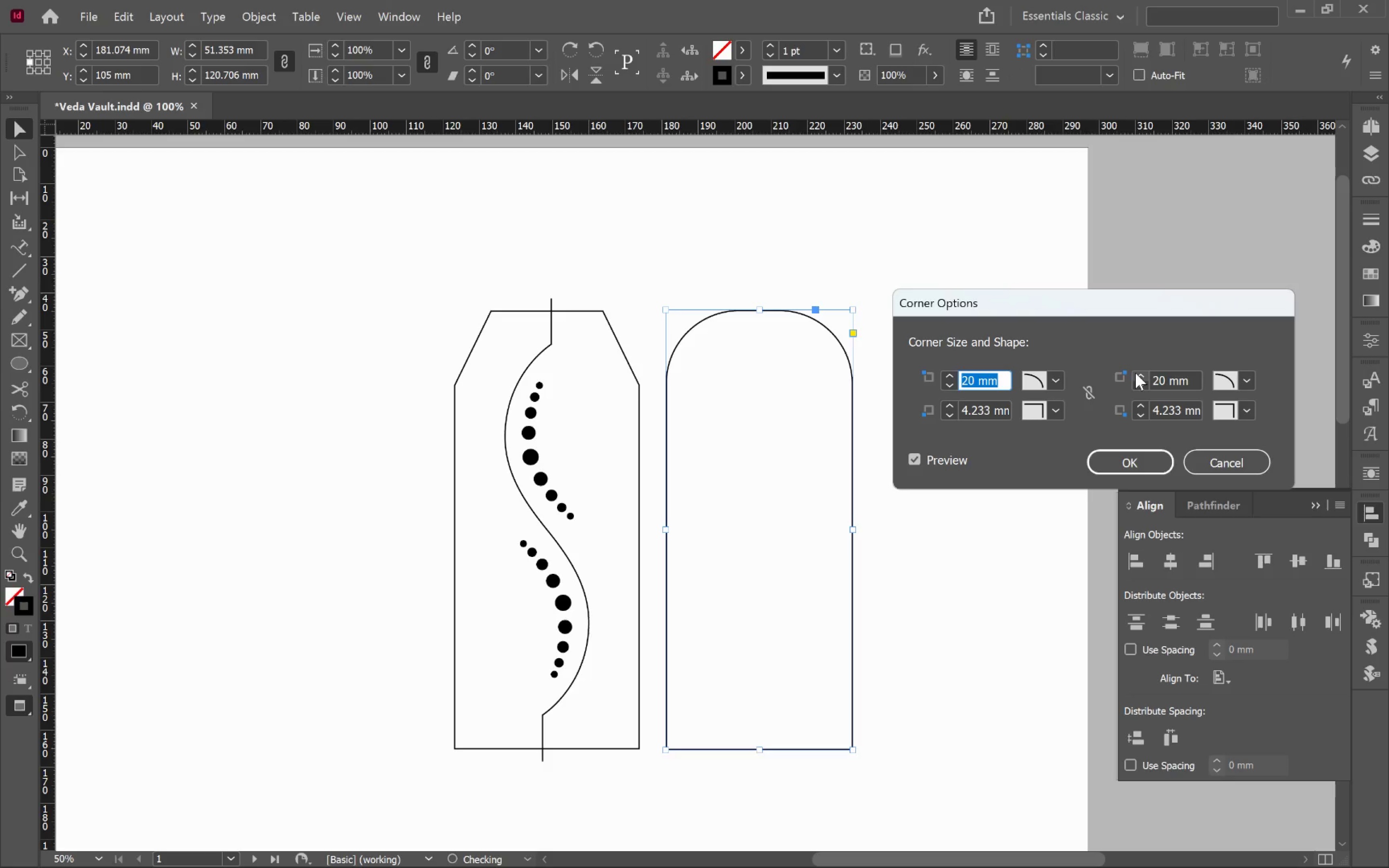 
triple_click([1135, 373])
 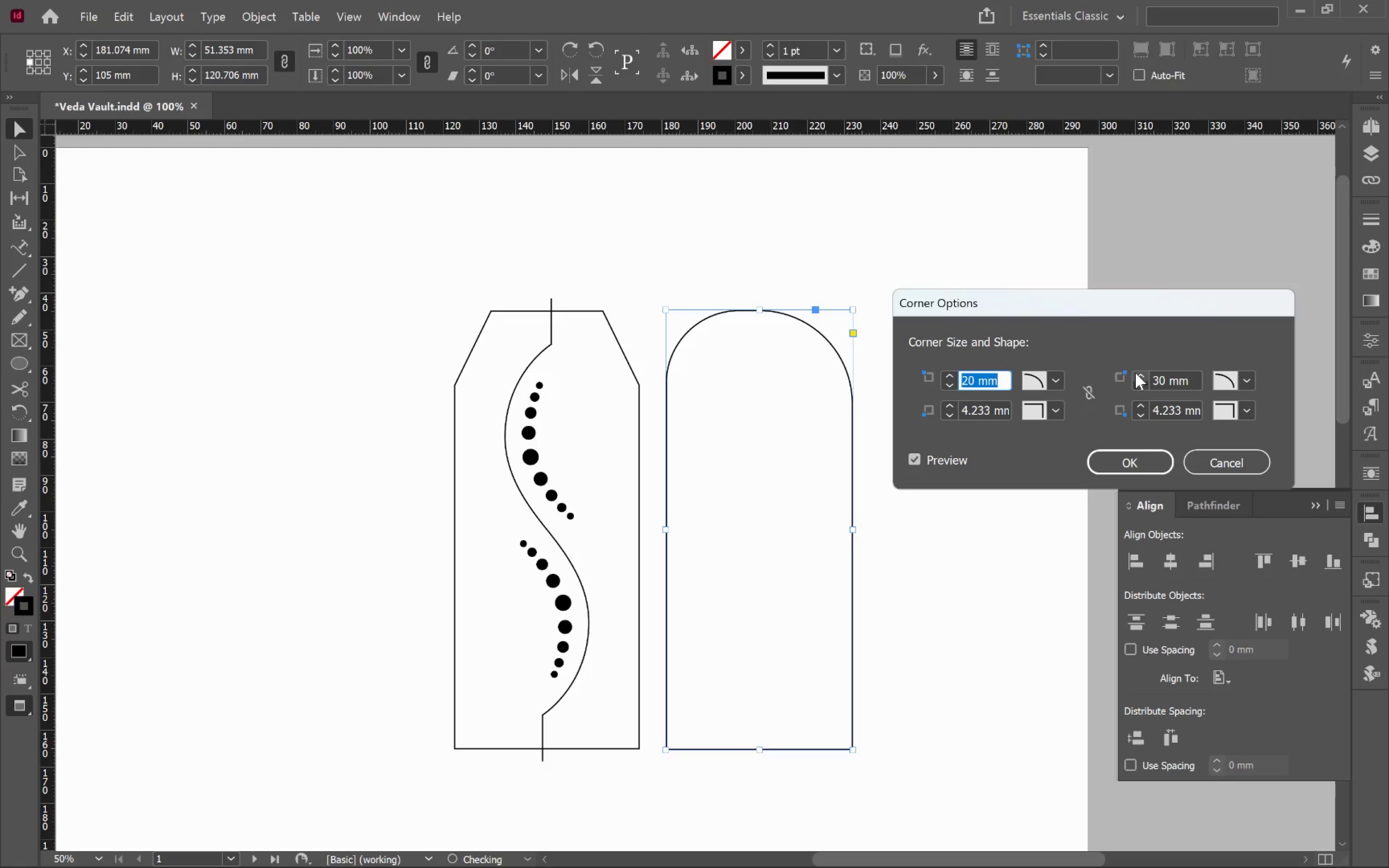 
triple_click([1135, 373])
 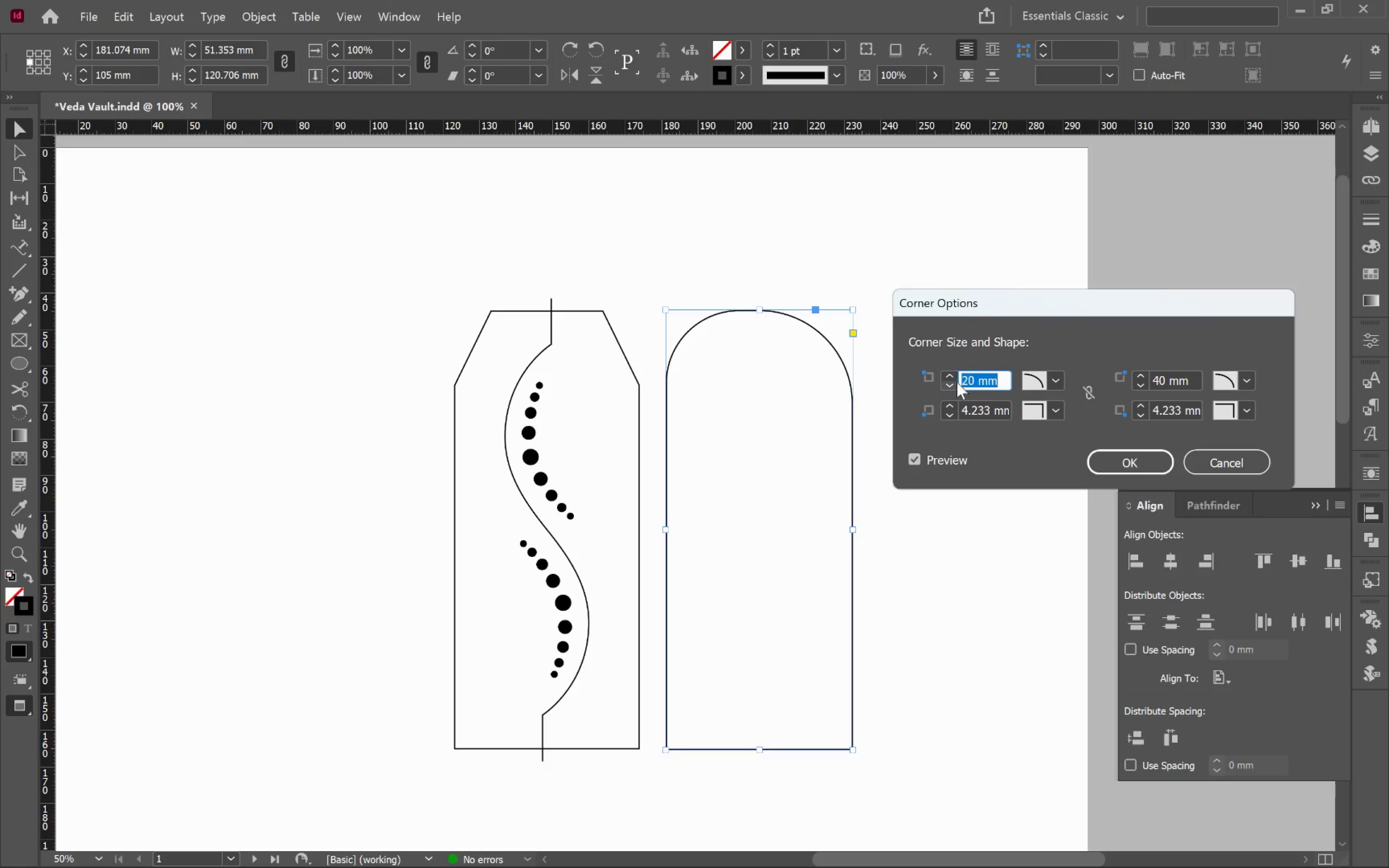 
left_click([951, 377])
 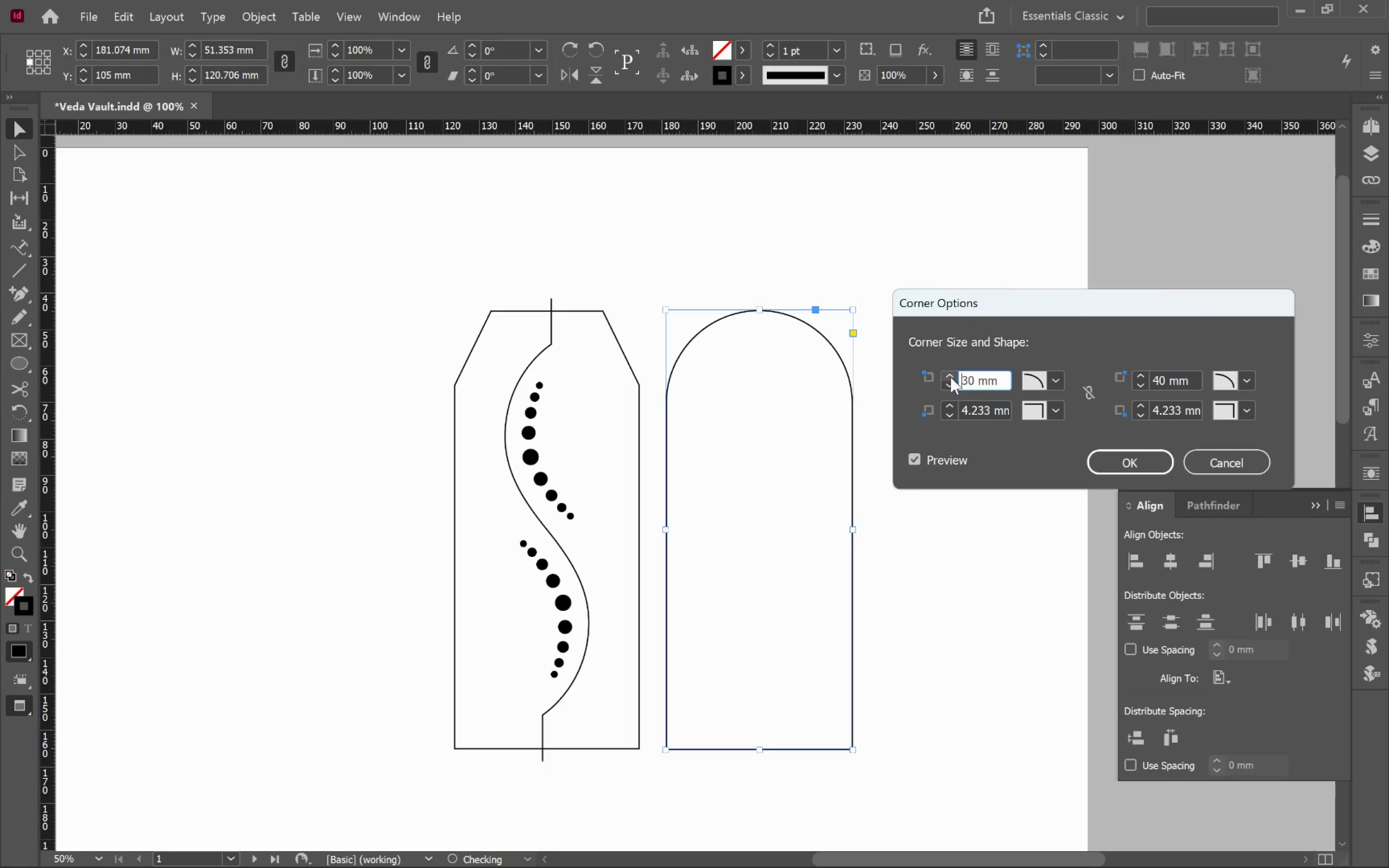 
left_click([951, 377])
 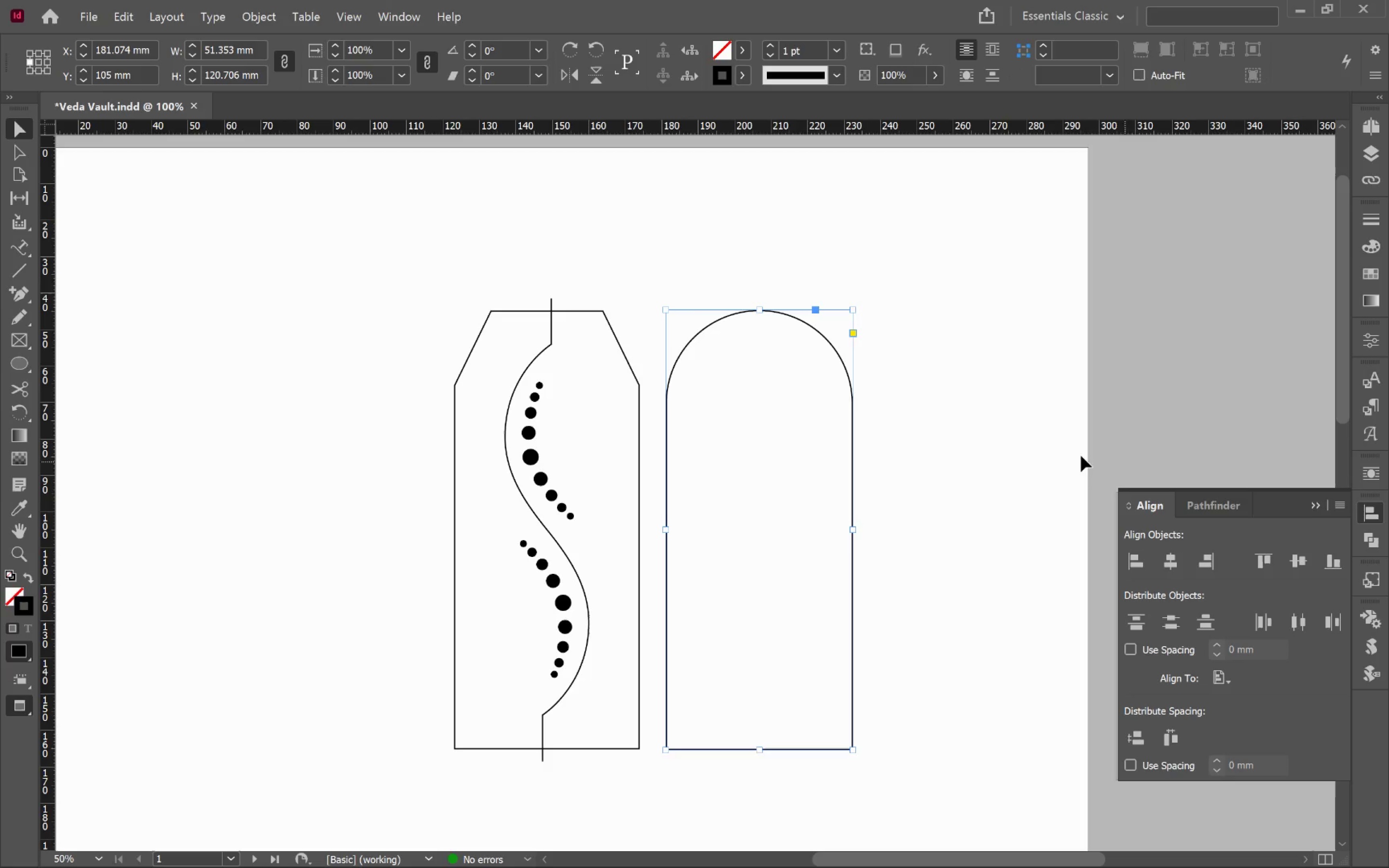 
left_click([908, 410])
 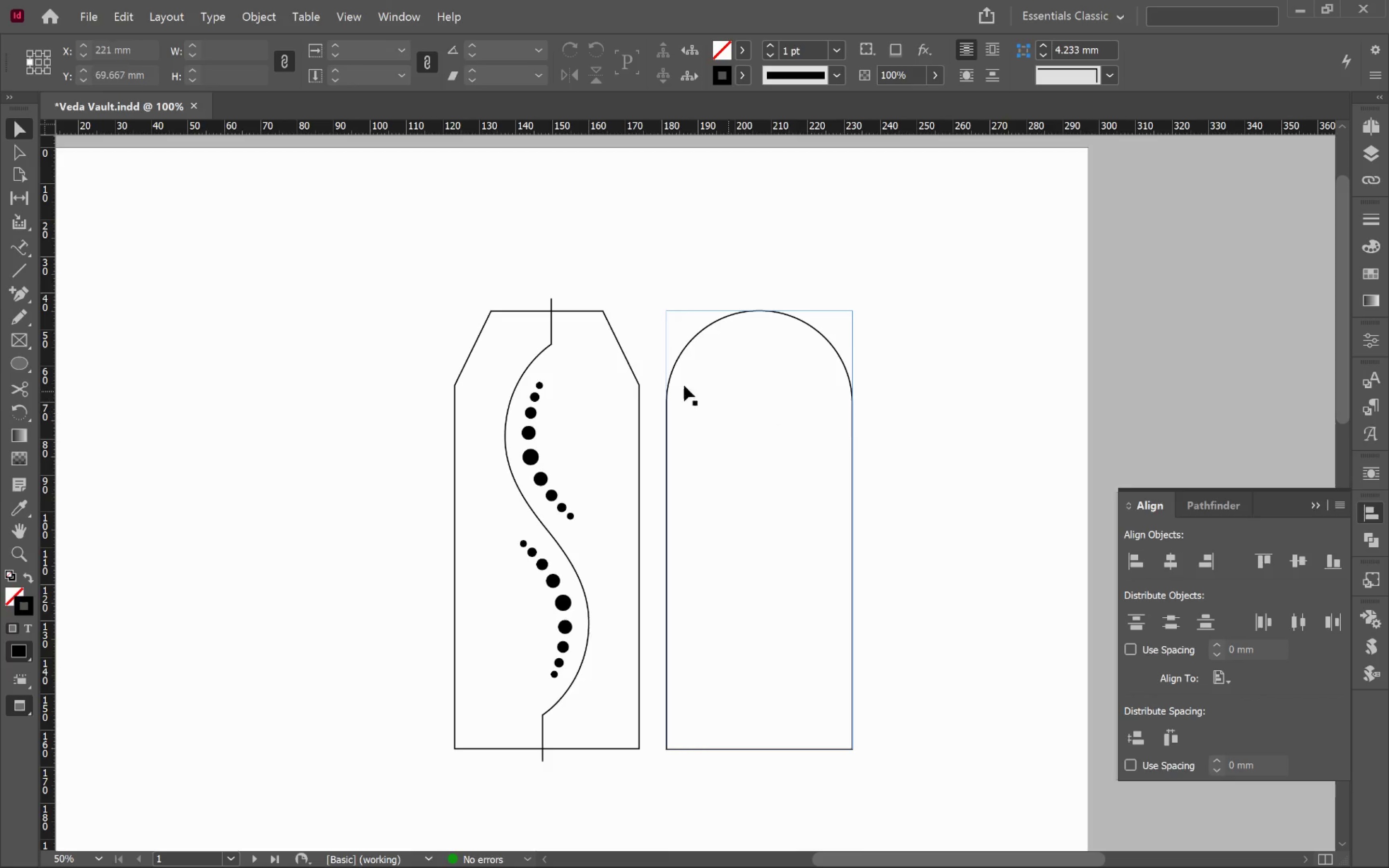 
left_click([641, 413])
 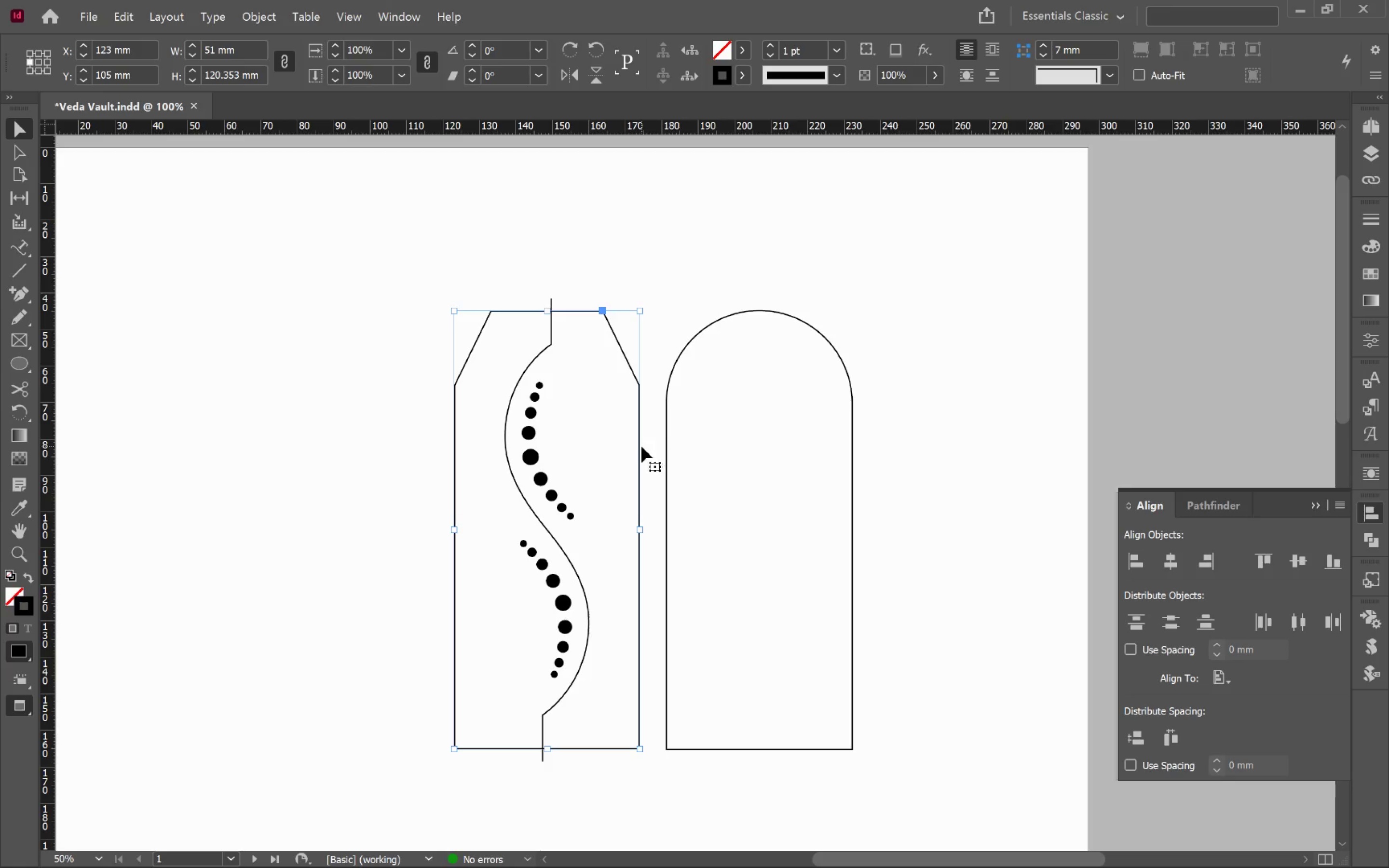 
left_click_drag(start_coordinate=[640, 446], to_coordinate=[355, 476])
 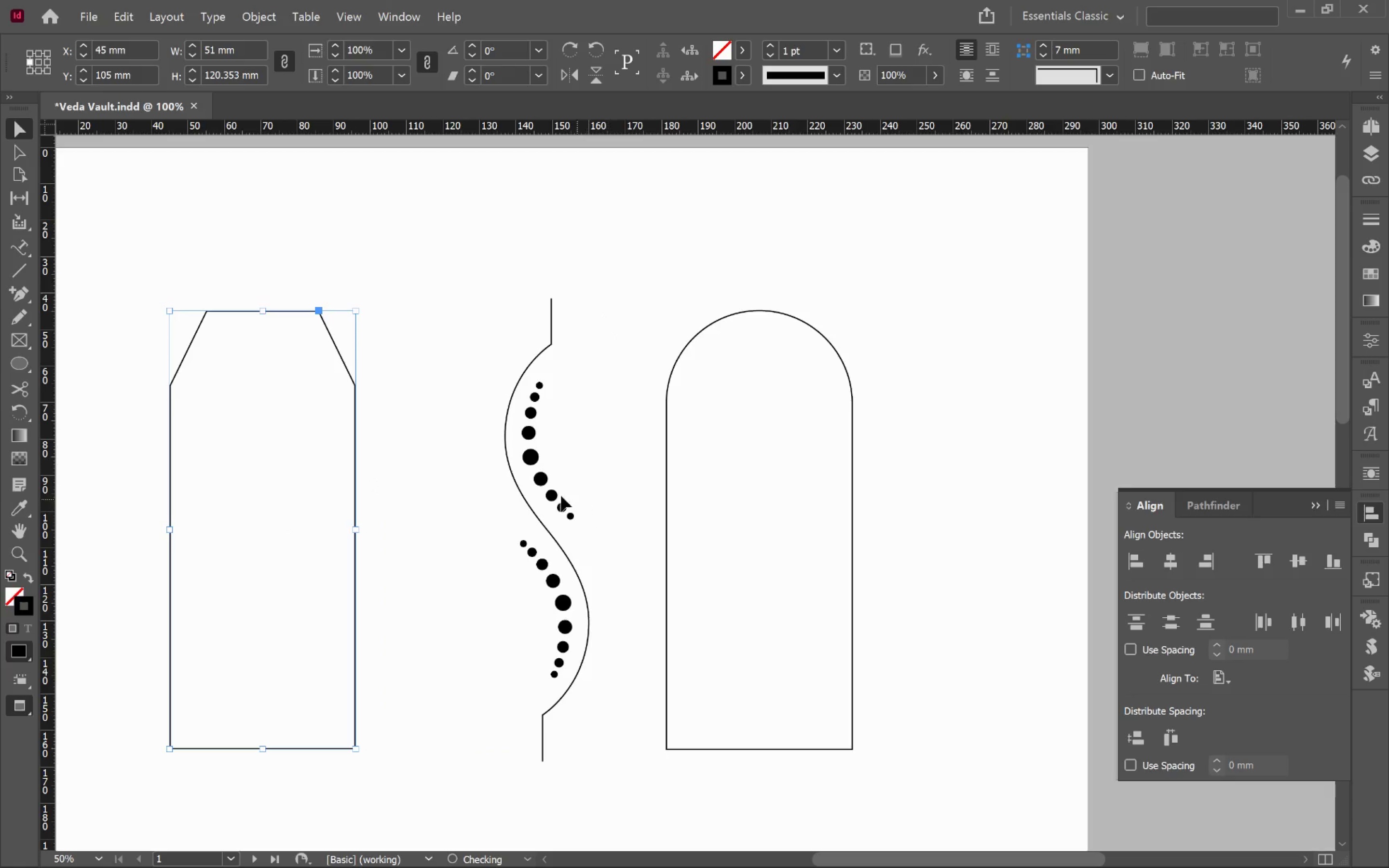 
hold_key(key=ShiftLeft, duration=1.03)
 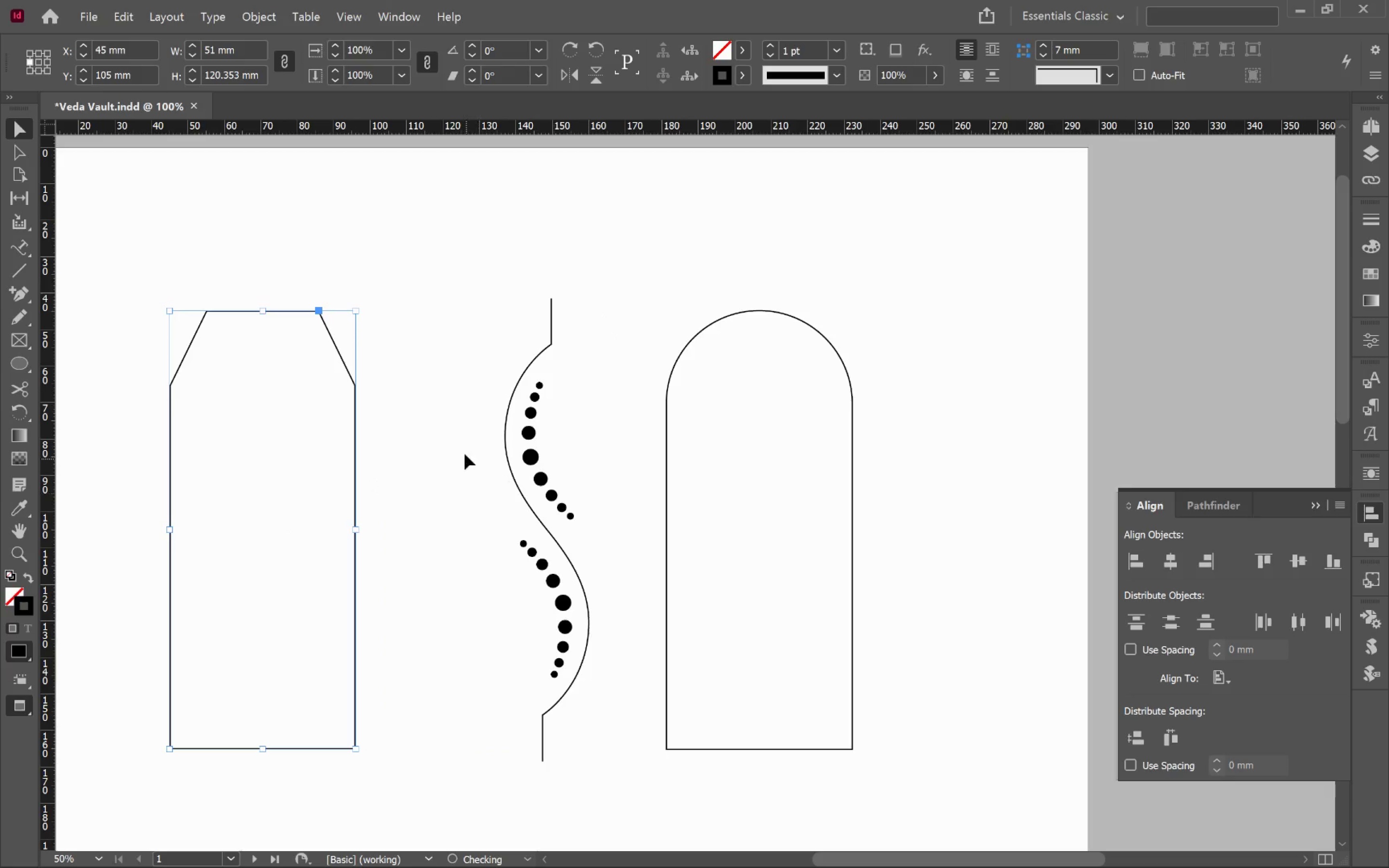 
left_click_drag(start_coordinate=[469, 434], to_coordinate=[837, 594])
 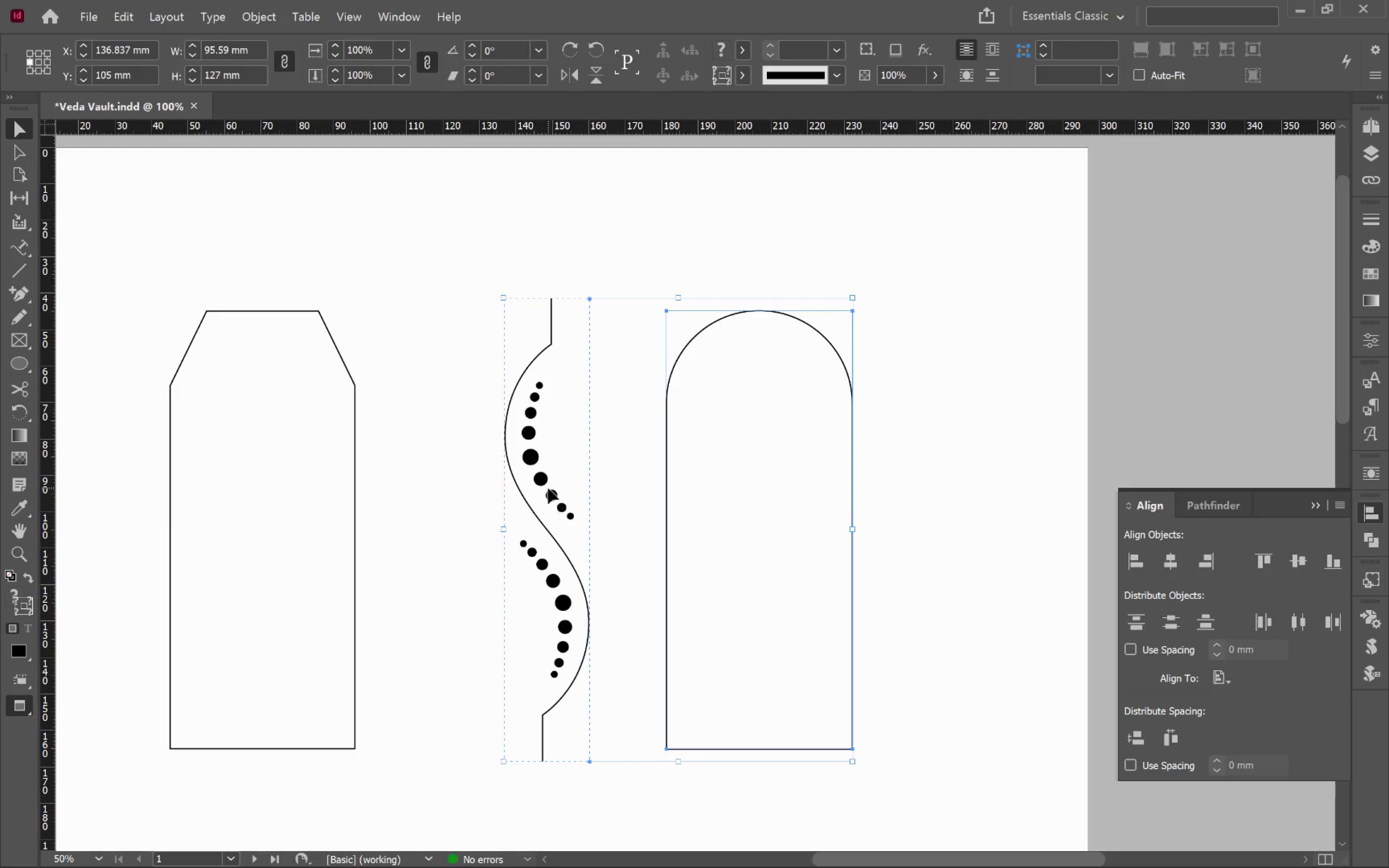 
left_click([543, 478])
 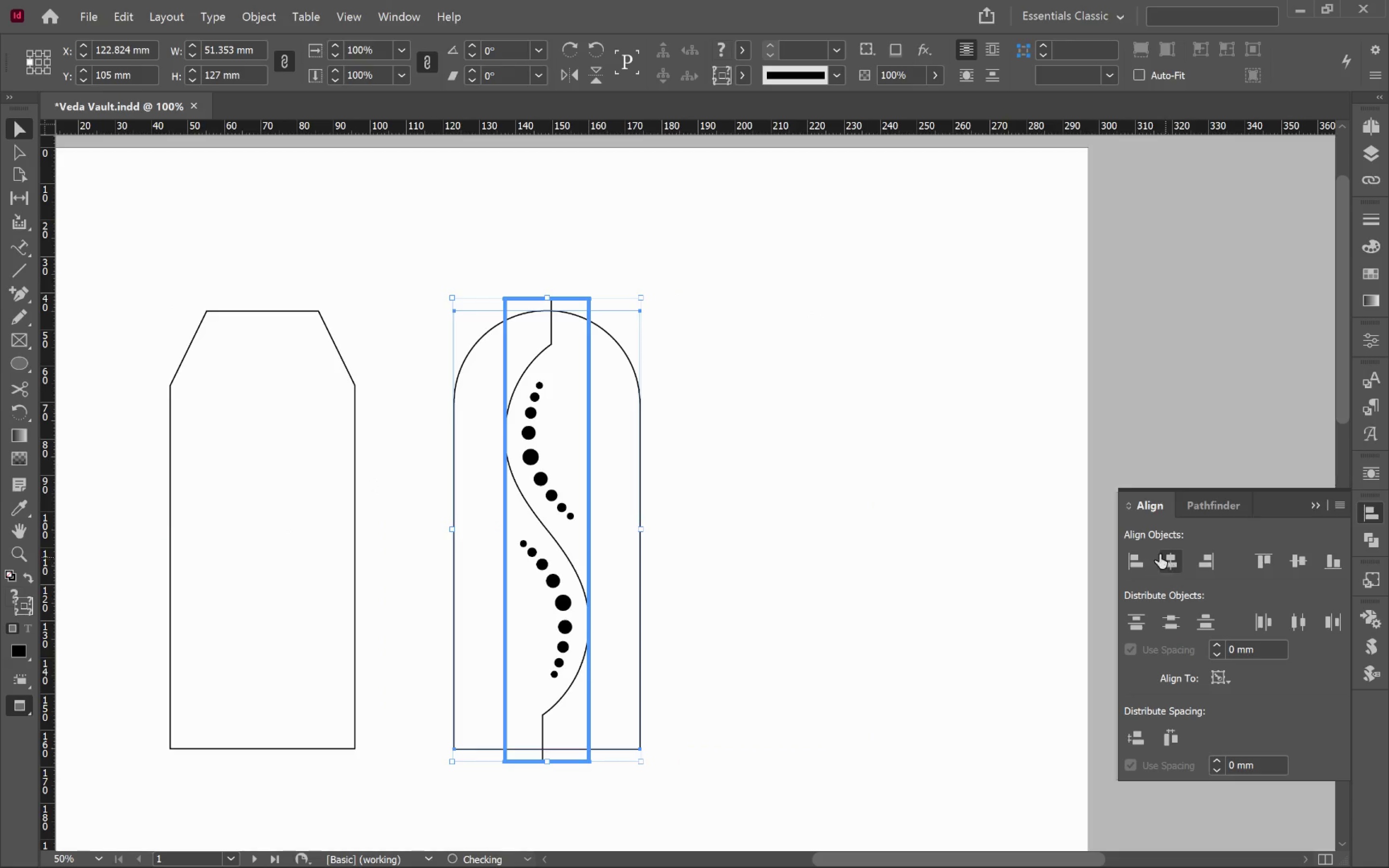 
left_click([912, 390])
 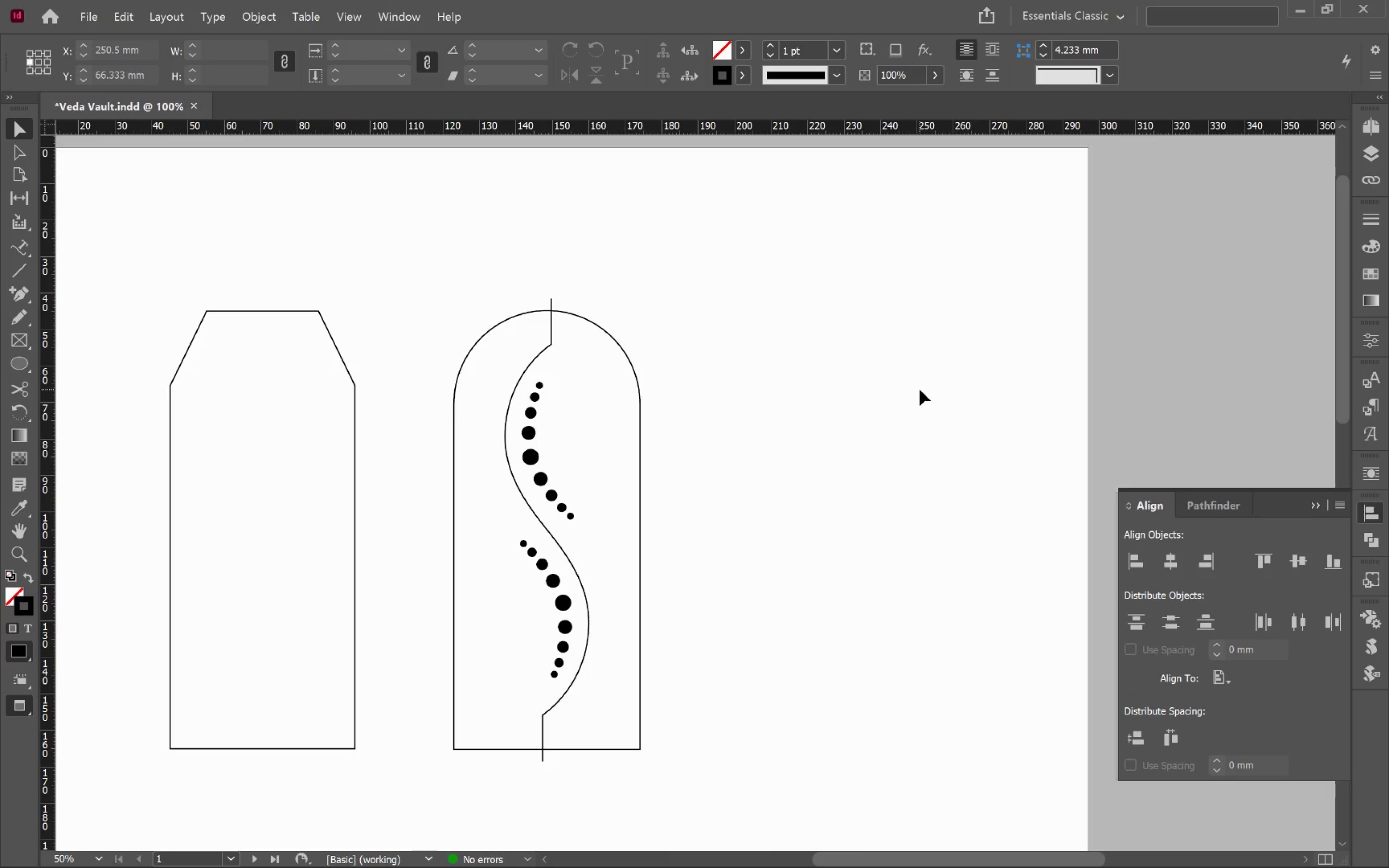 
wait(13.54)
 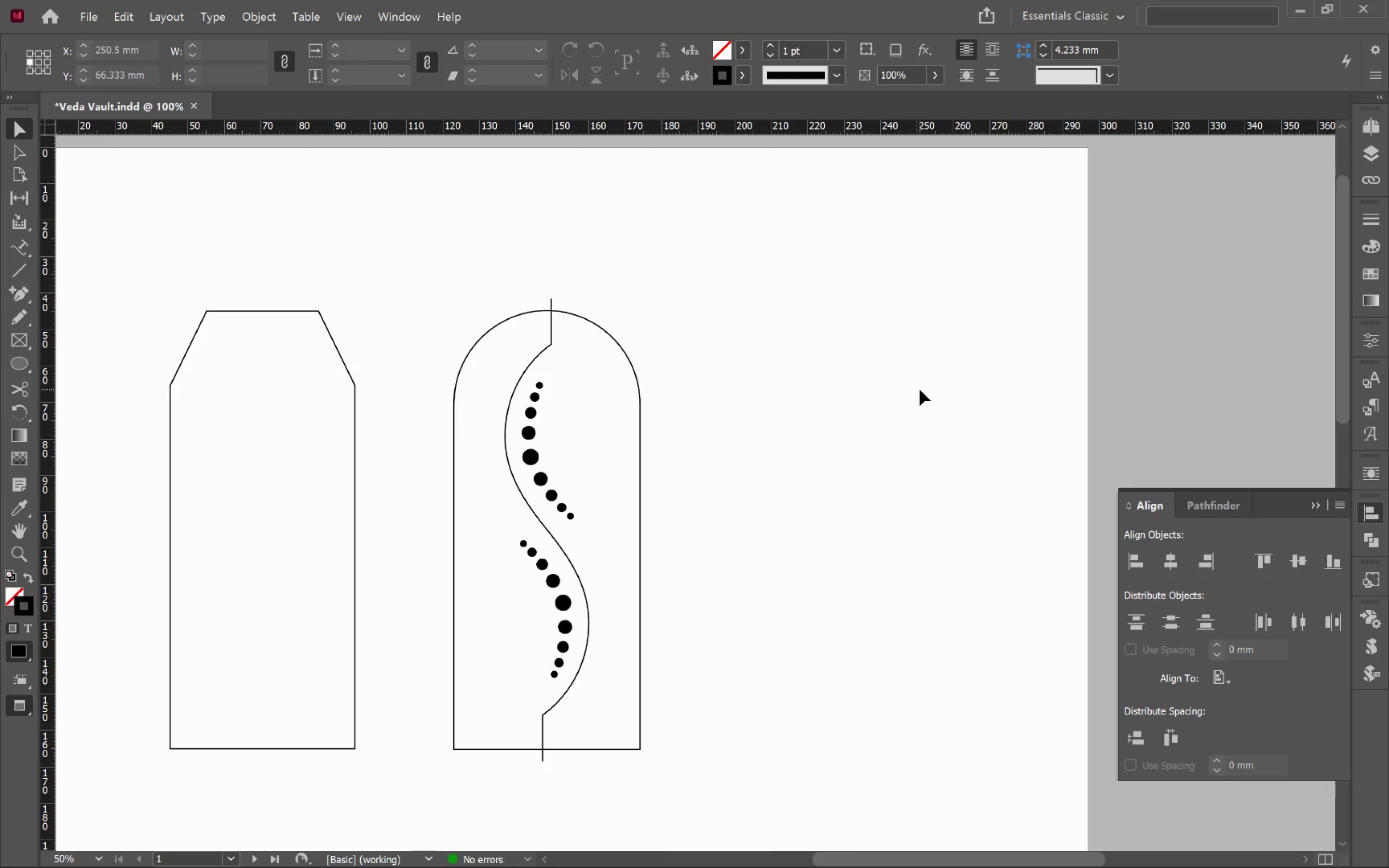 
hold_key(key=AltLeft, duration=0.79)
 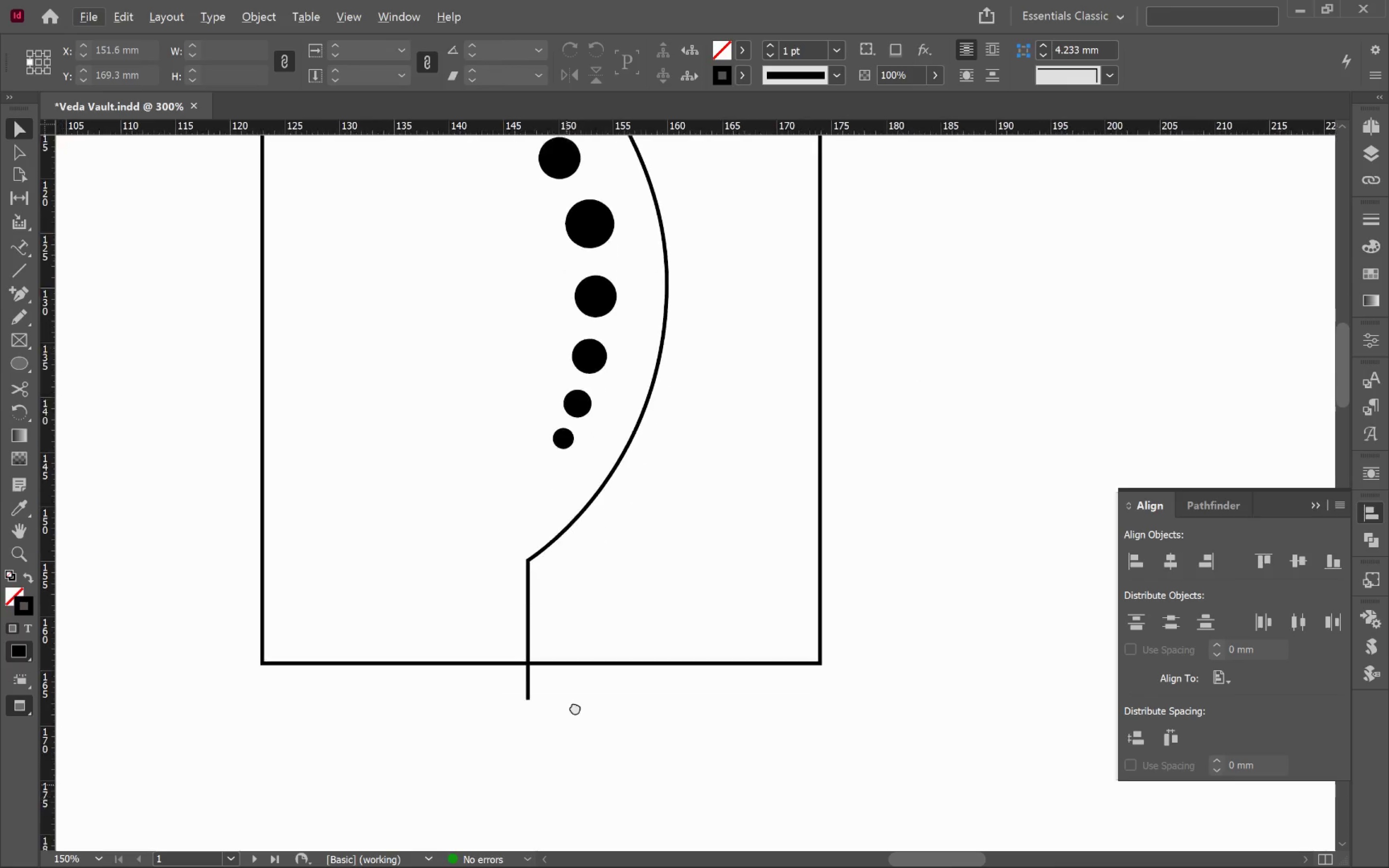 
hold_key(key=Space, duration=0.52)
 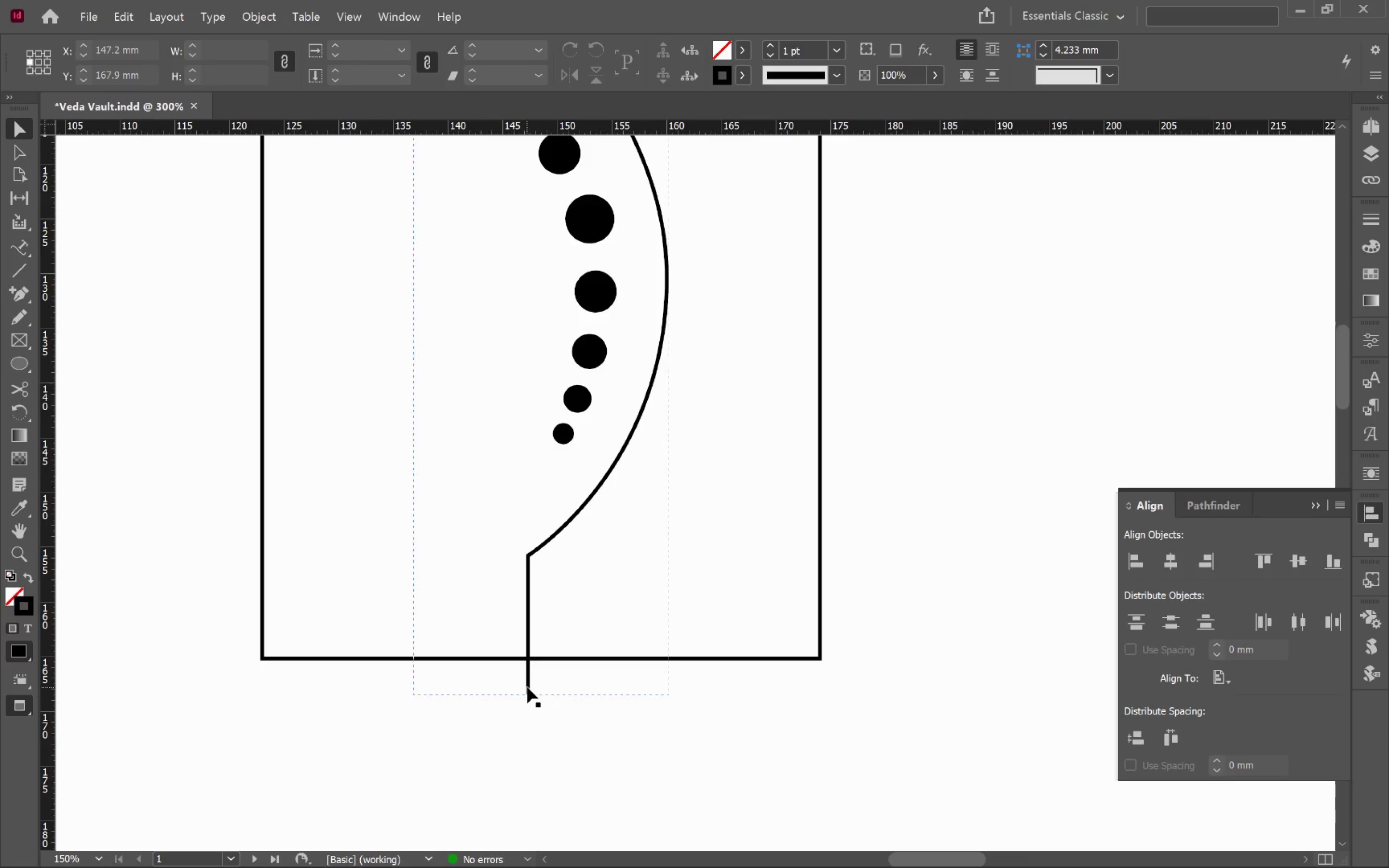 
left_click_drag(start_coordinate=[567, 785], to_coordinate=[575, 702])
 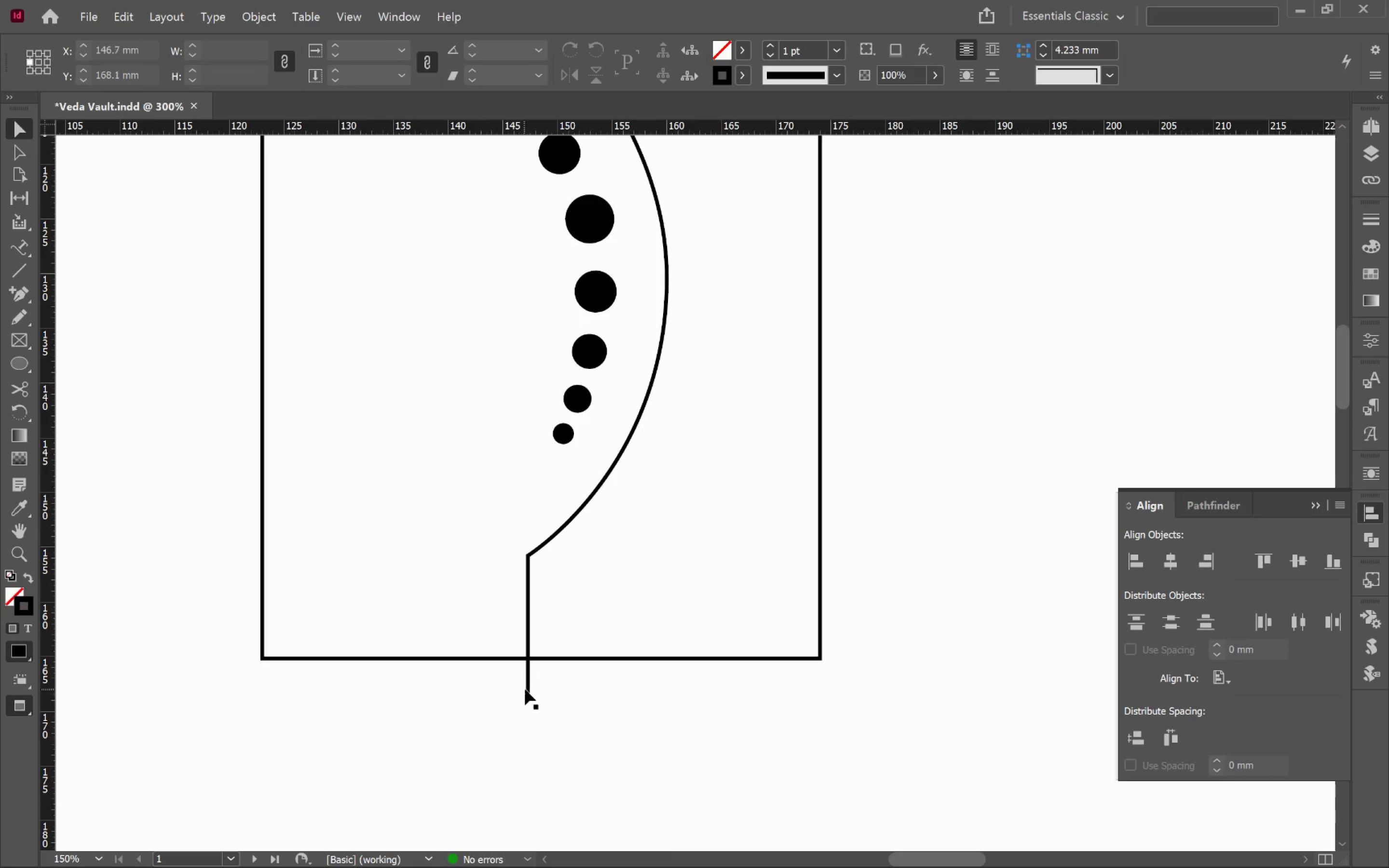 
scroll: coordinate [553, 754], scroll_direction: up, amount: 4.0
 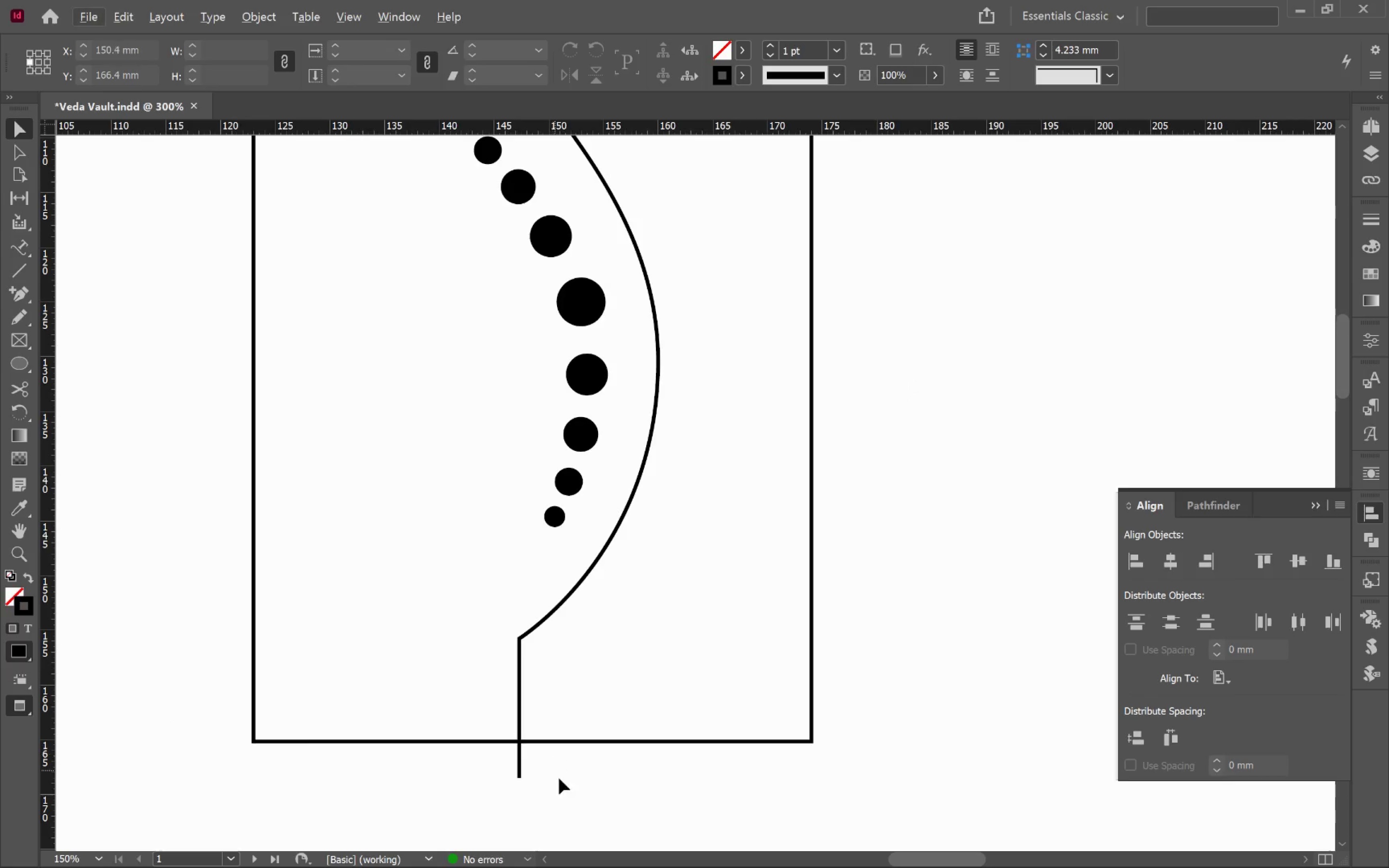 
left_click([527, 687])
 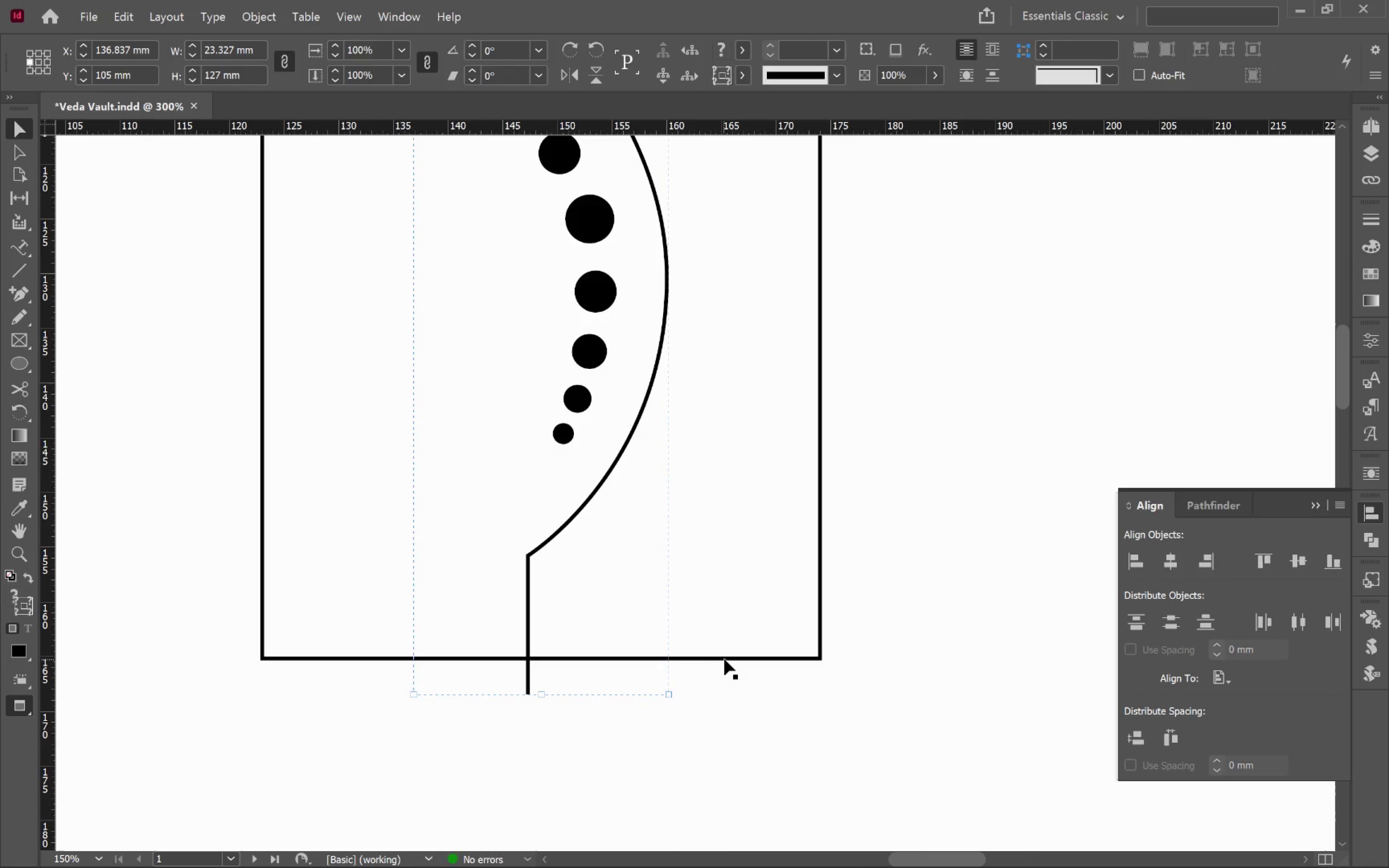 
left_click([726, 658])
 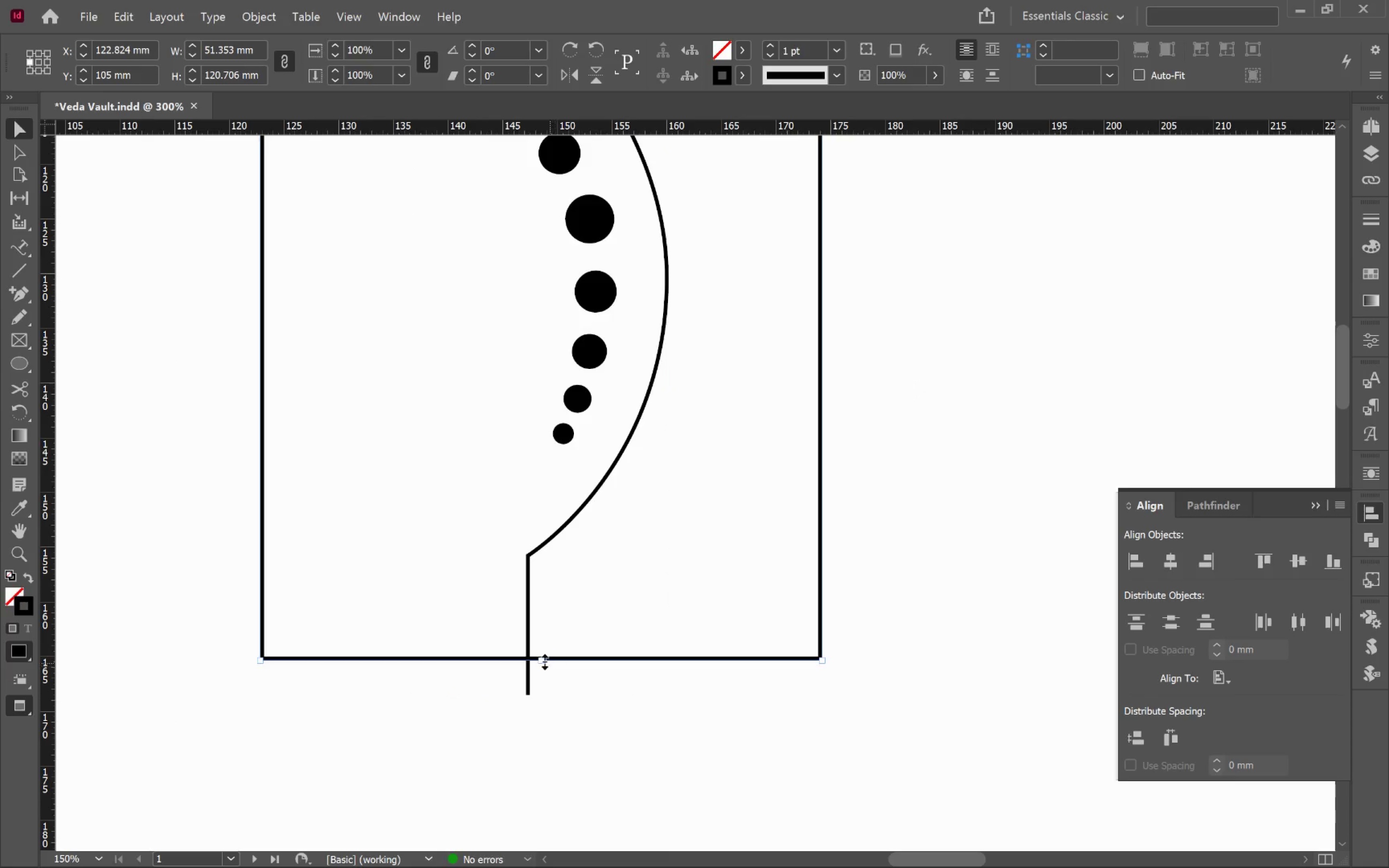 
hold_key(key=AltLeft, duration=1.41)
left_click_drag(start_coordinate=[542, 660], to_coordinate=[545, 693])
 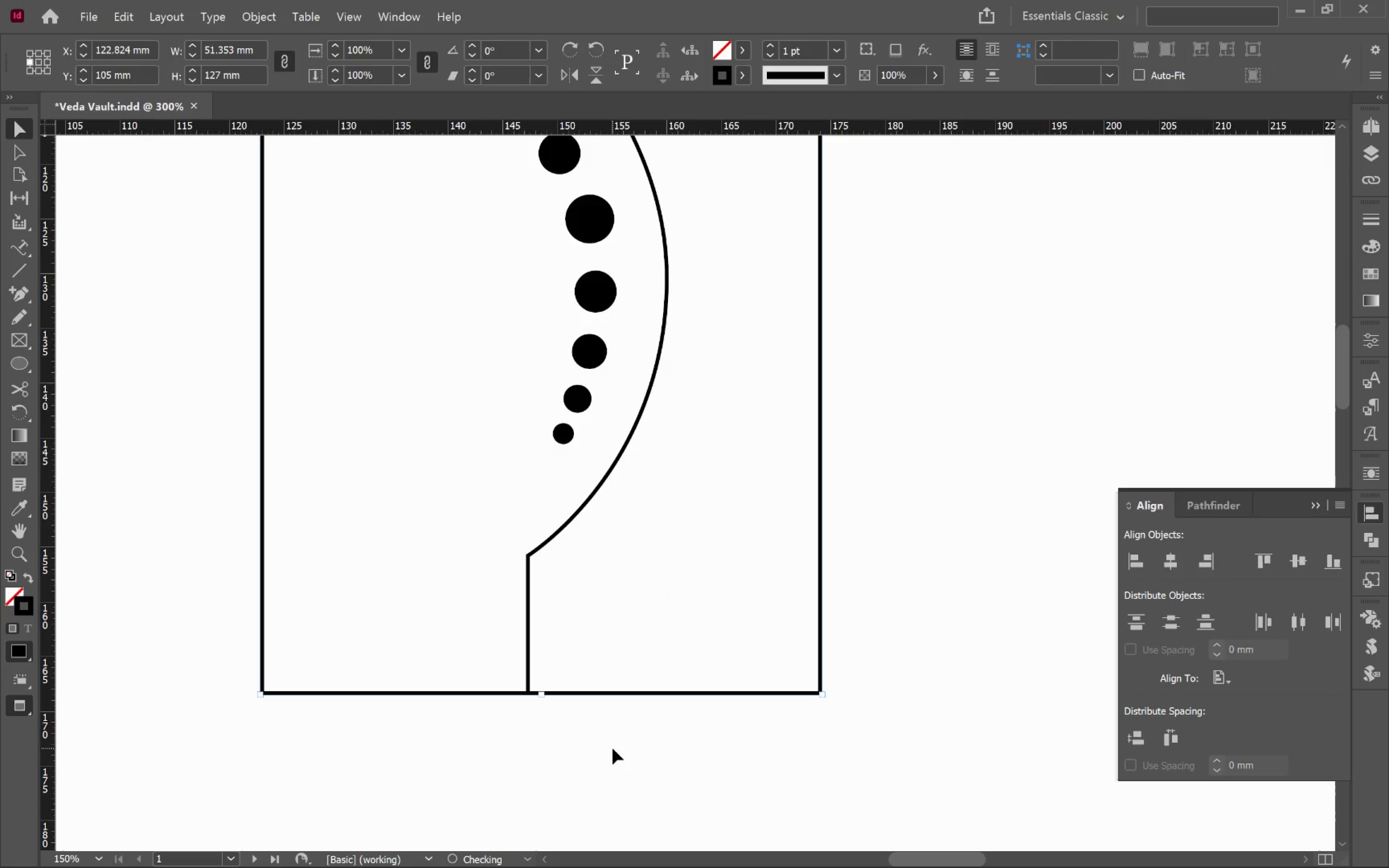 
left_click([613, 748])
 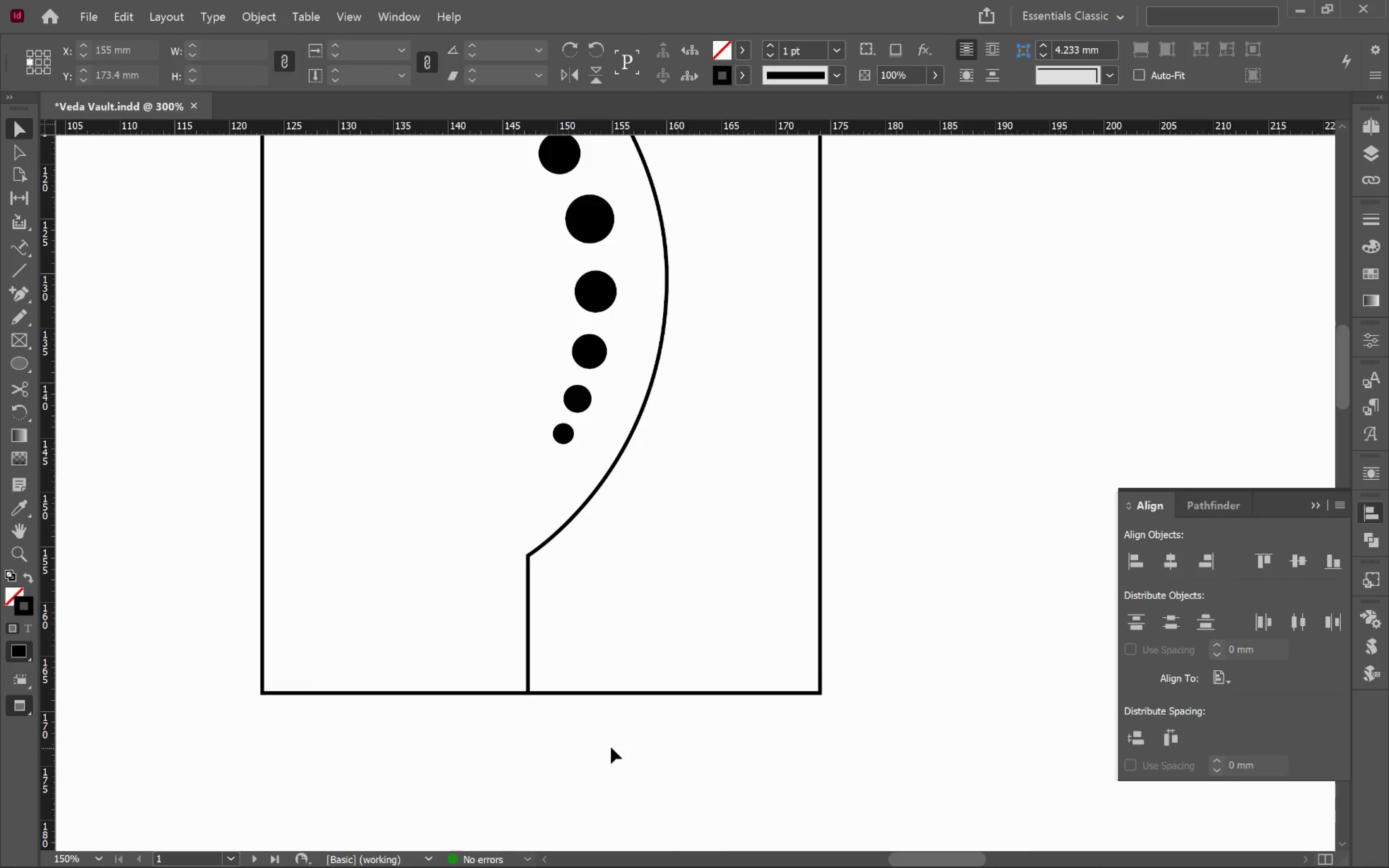 
hold_key(key=AltLeft, duration=1.18)
scroll: coordinate [597, 737], scroll_direction: down, amount: 3.0
 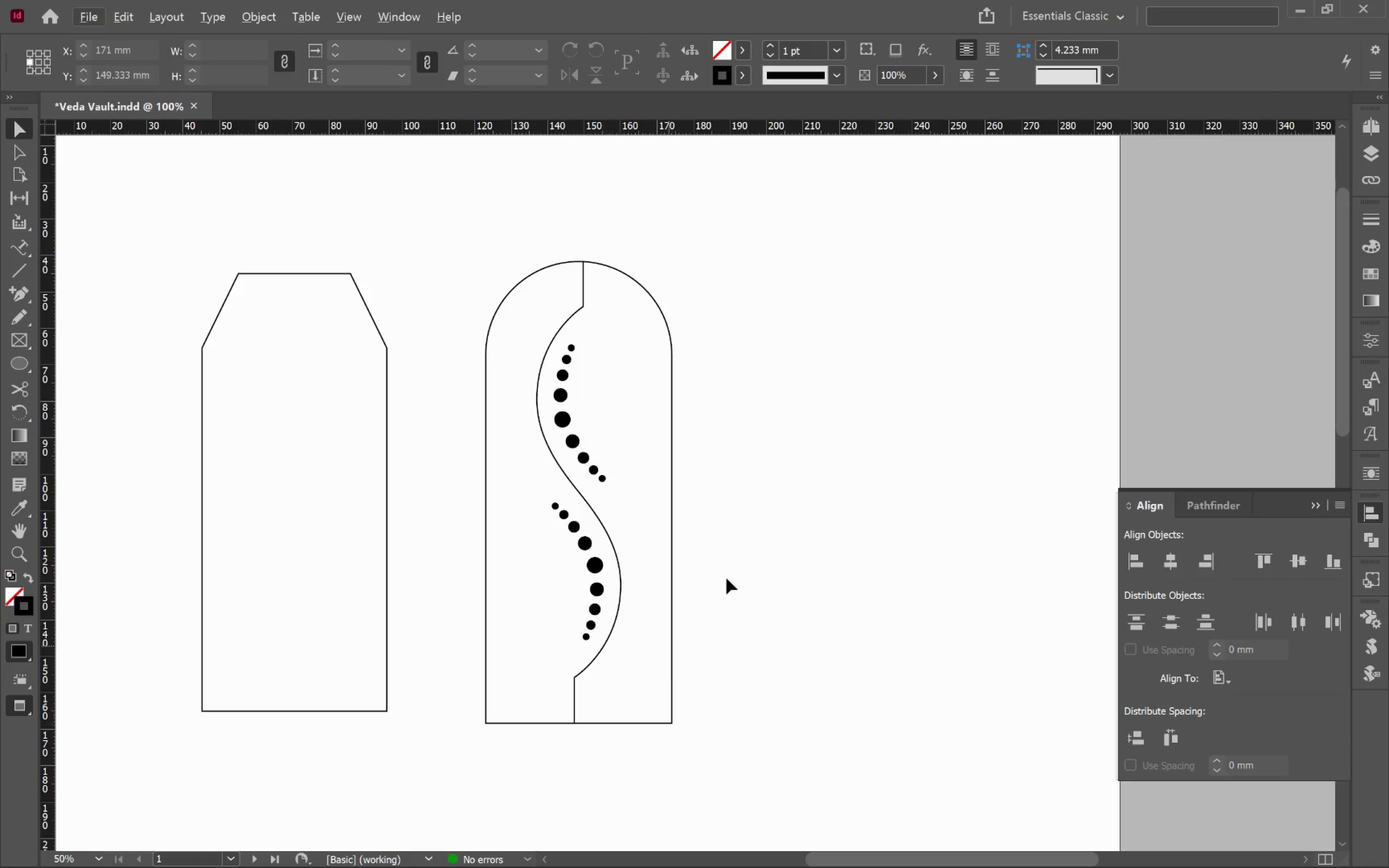 
hold_key(key=Space, duration=1.11)
 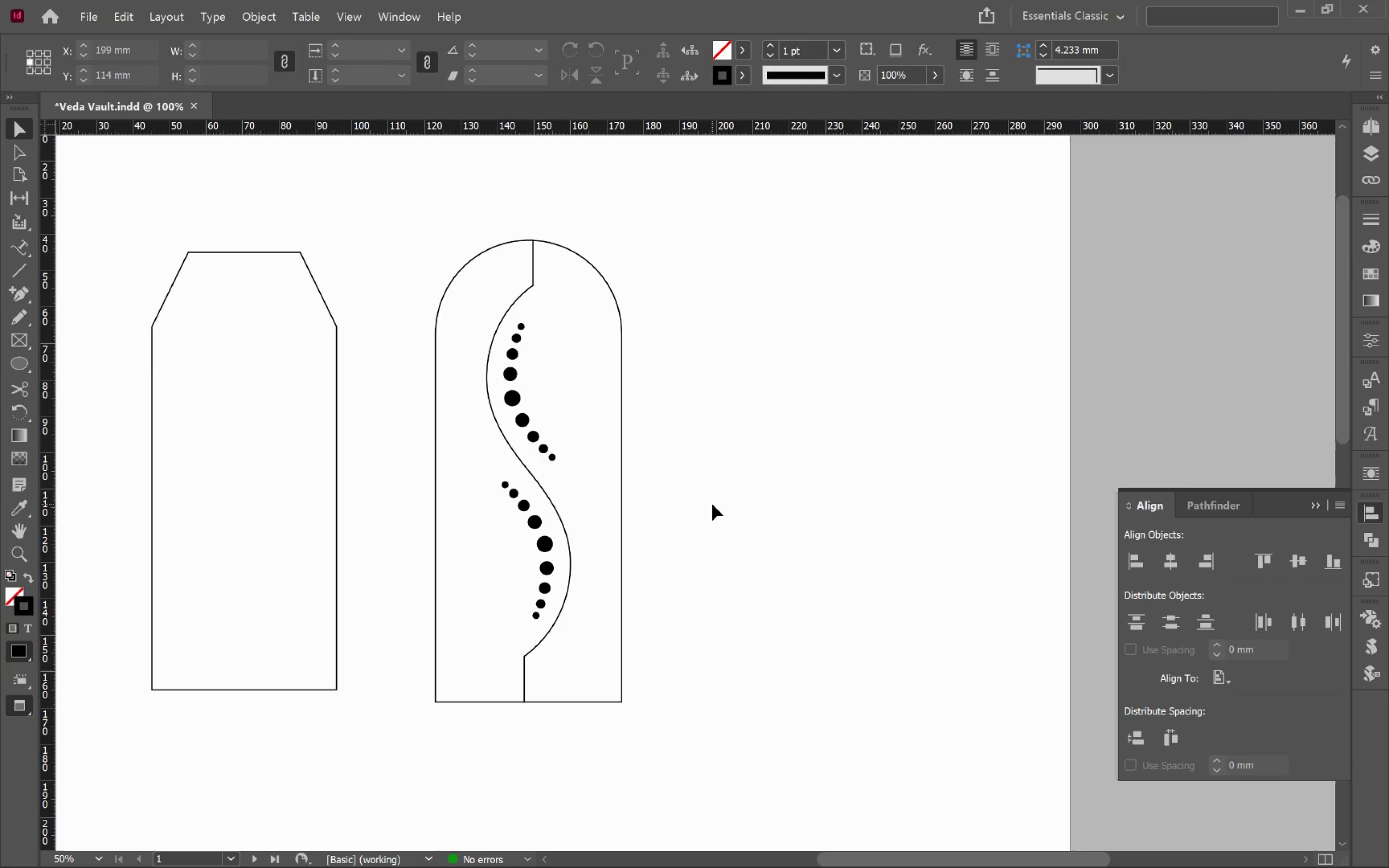 
left_click_drag(start_coordinate=[736, 541], to_coordinate=[686, 520])
 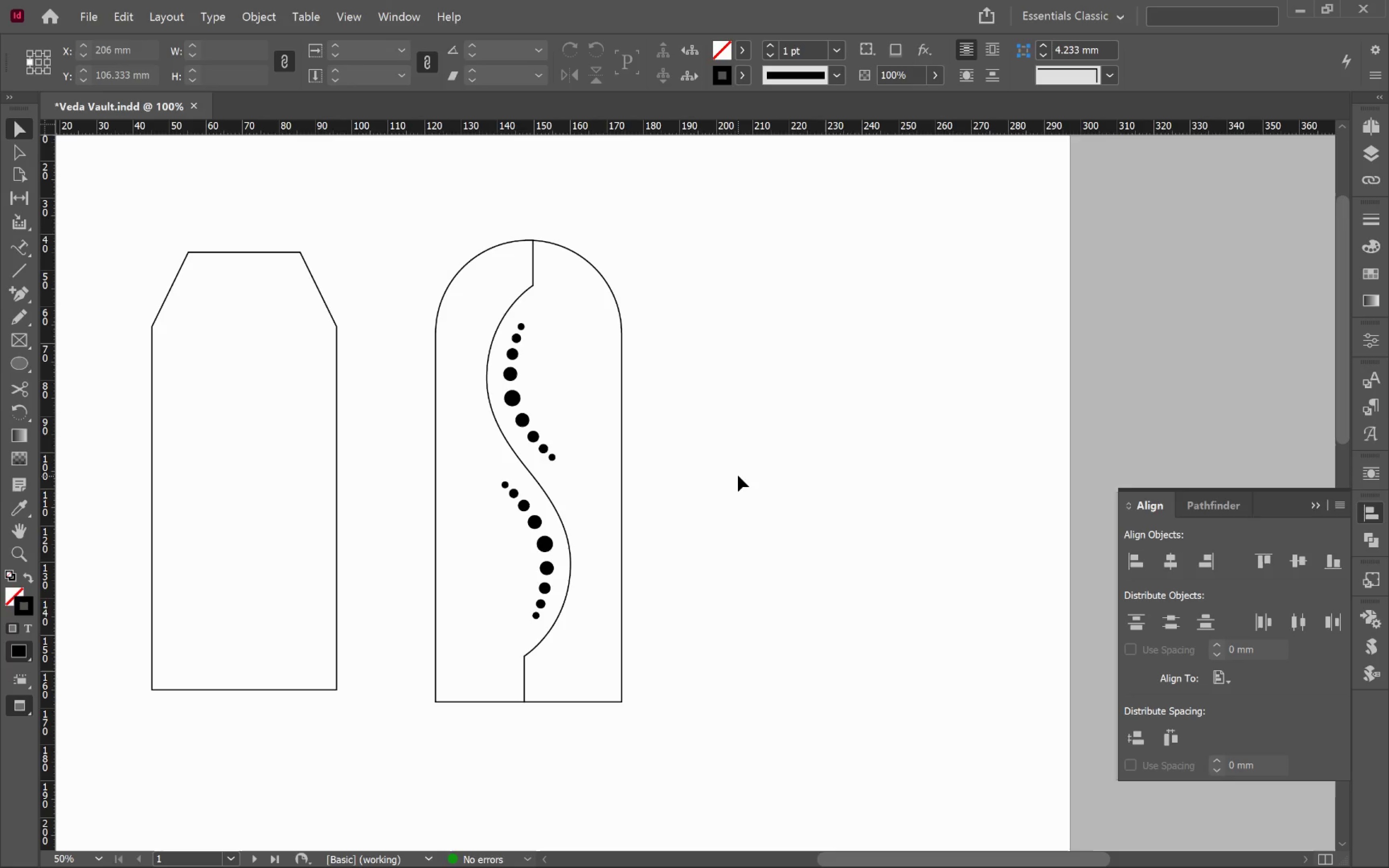 
wait(7.41)
 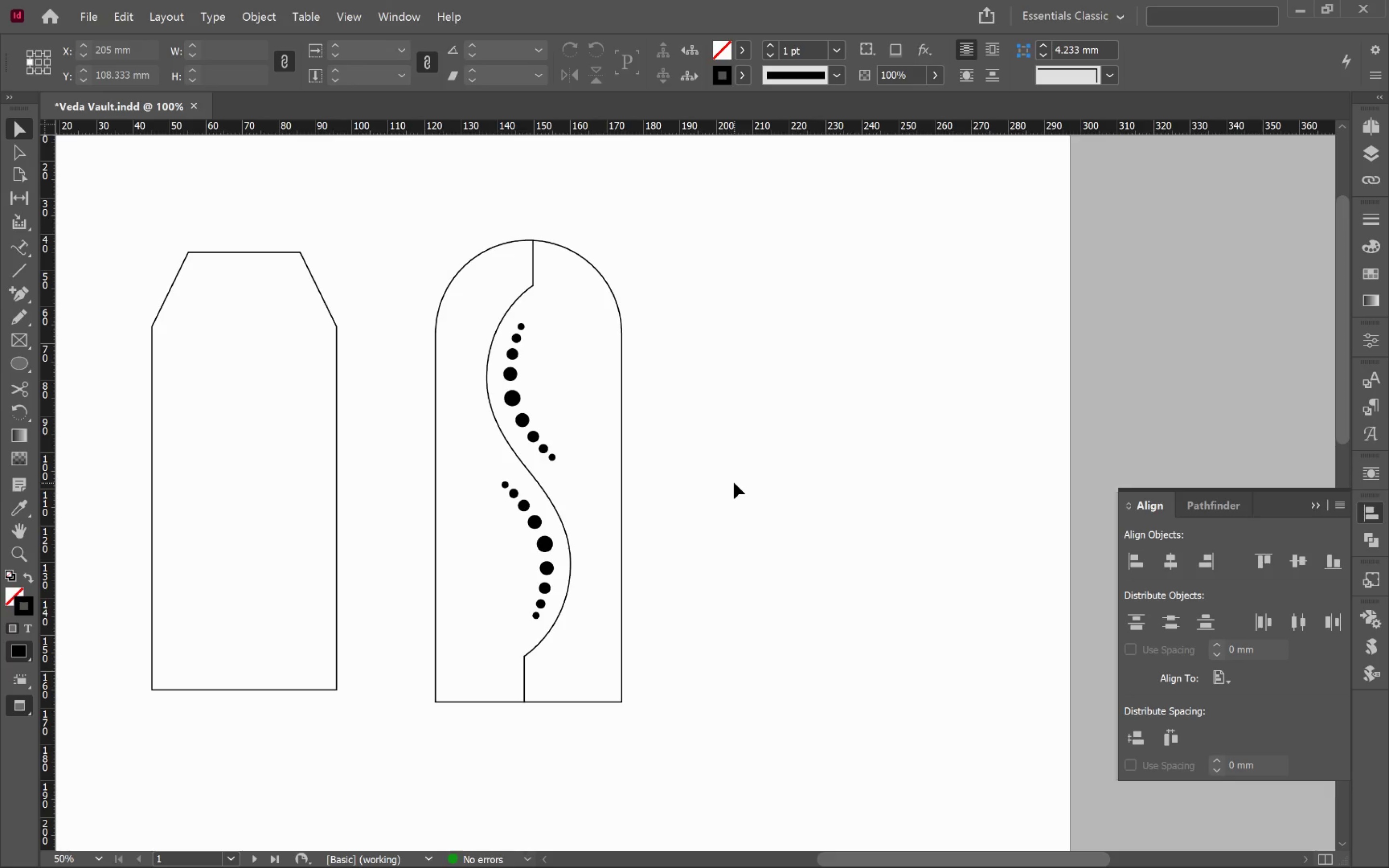 
left_click([339, 420])
 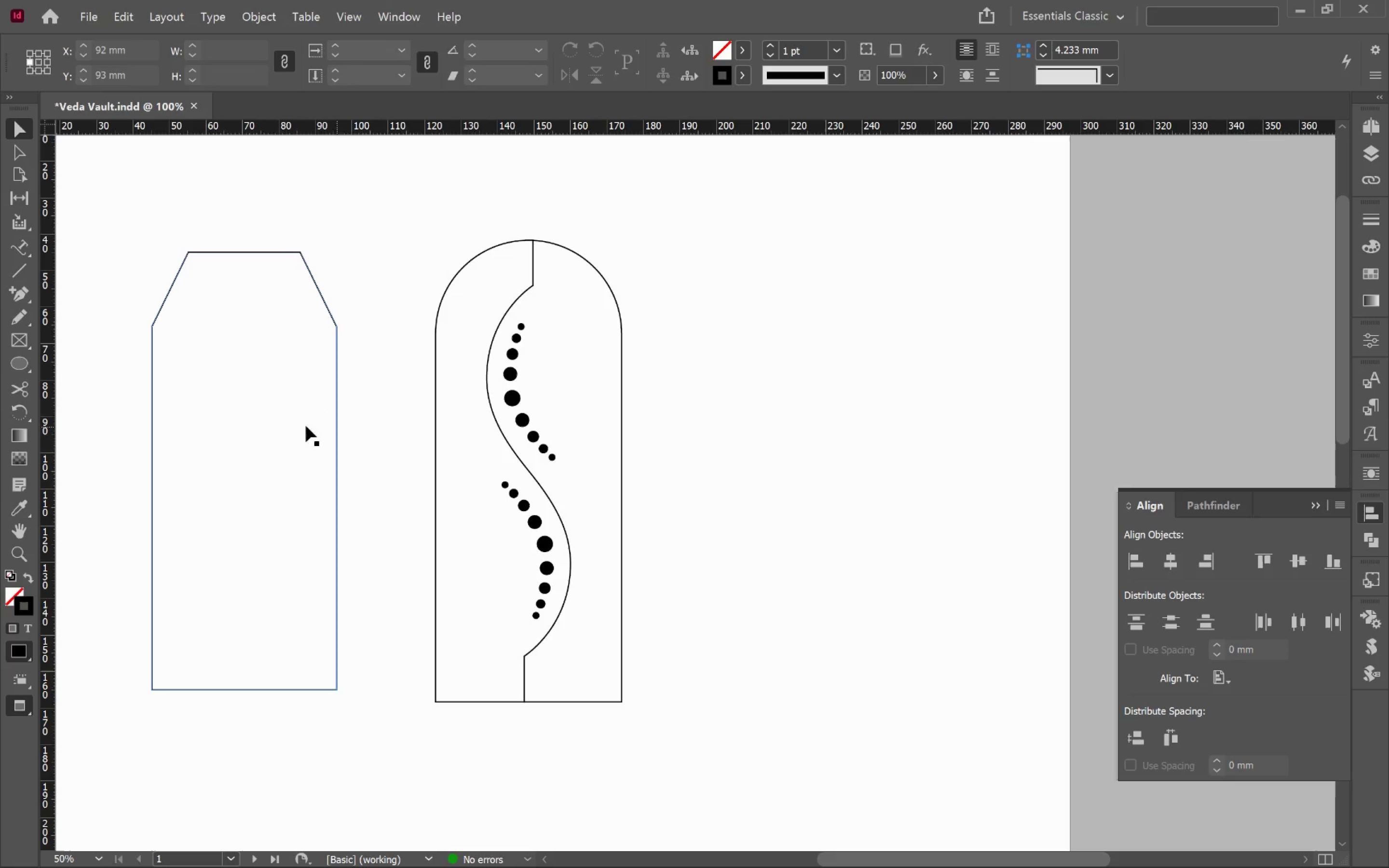 
left_click_drag(start_coordinate=[264, 412], to_coordinate=[550, 425])
 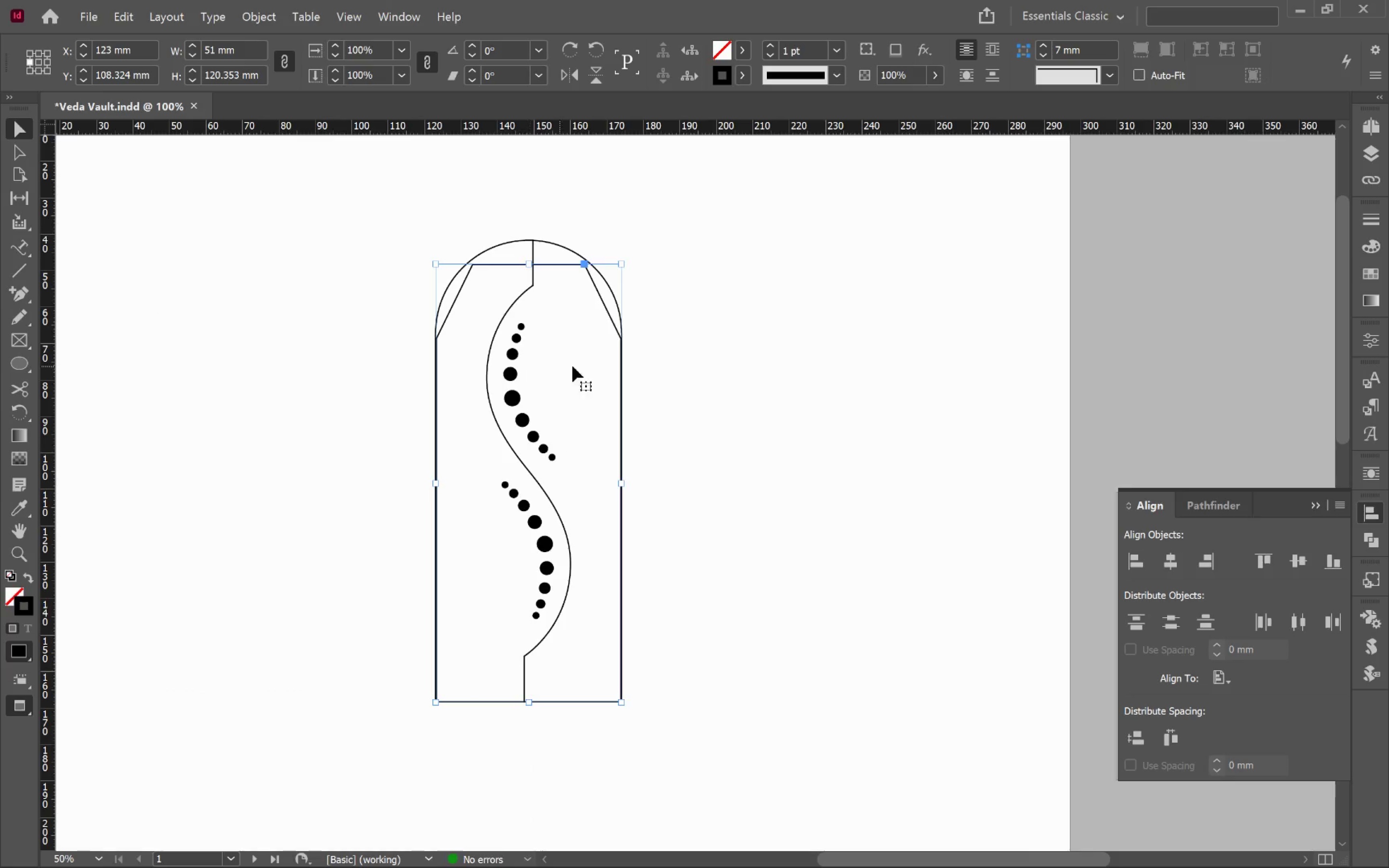 
left_click([738, 368])
 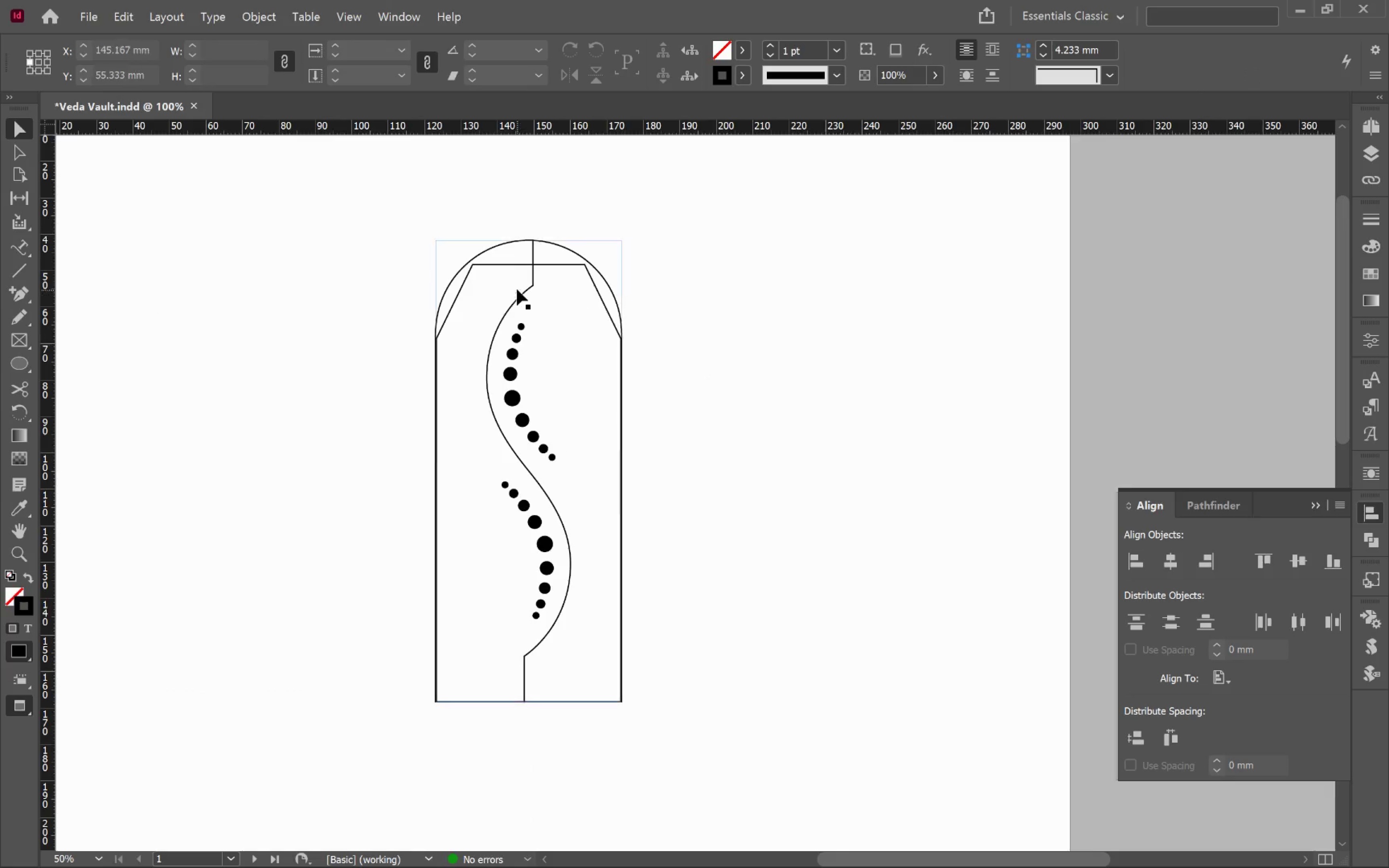 
left_click([557, 269])
 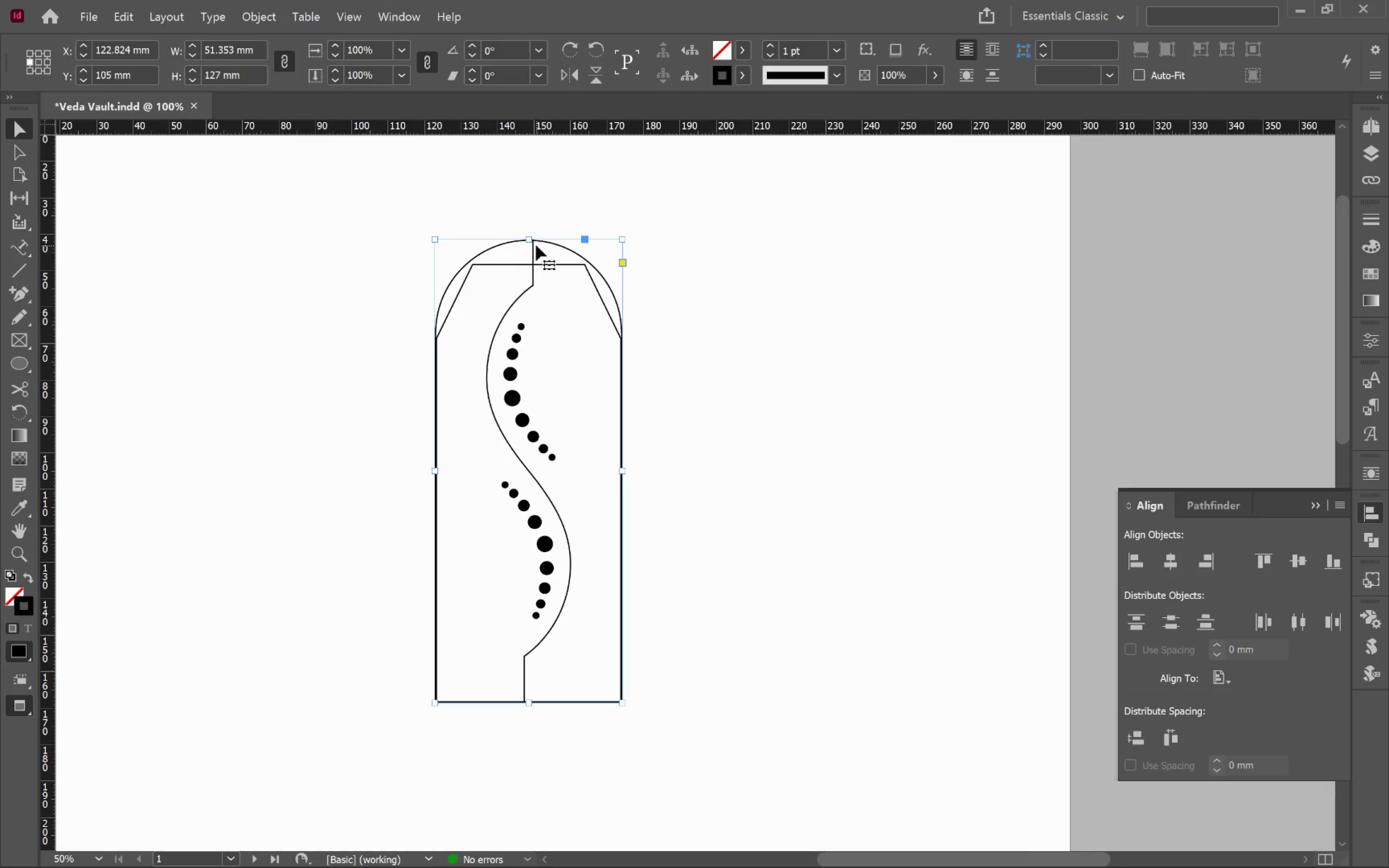 
left_click_drag(start_coordinate=[528, 242], to_coordinate=[531, 313])
 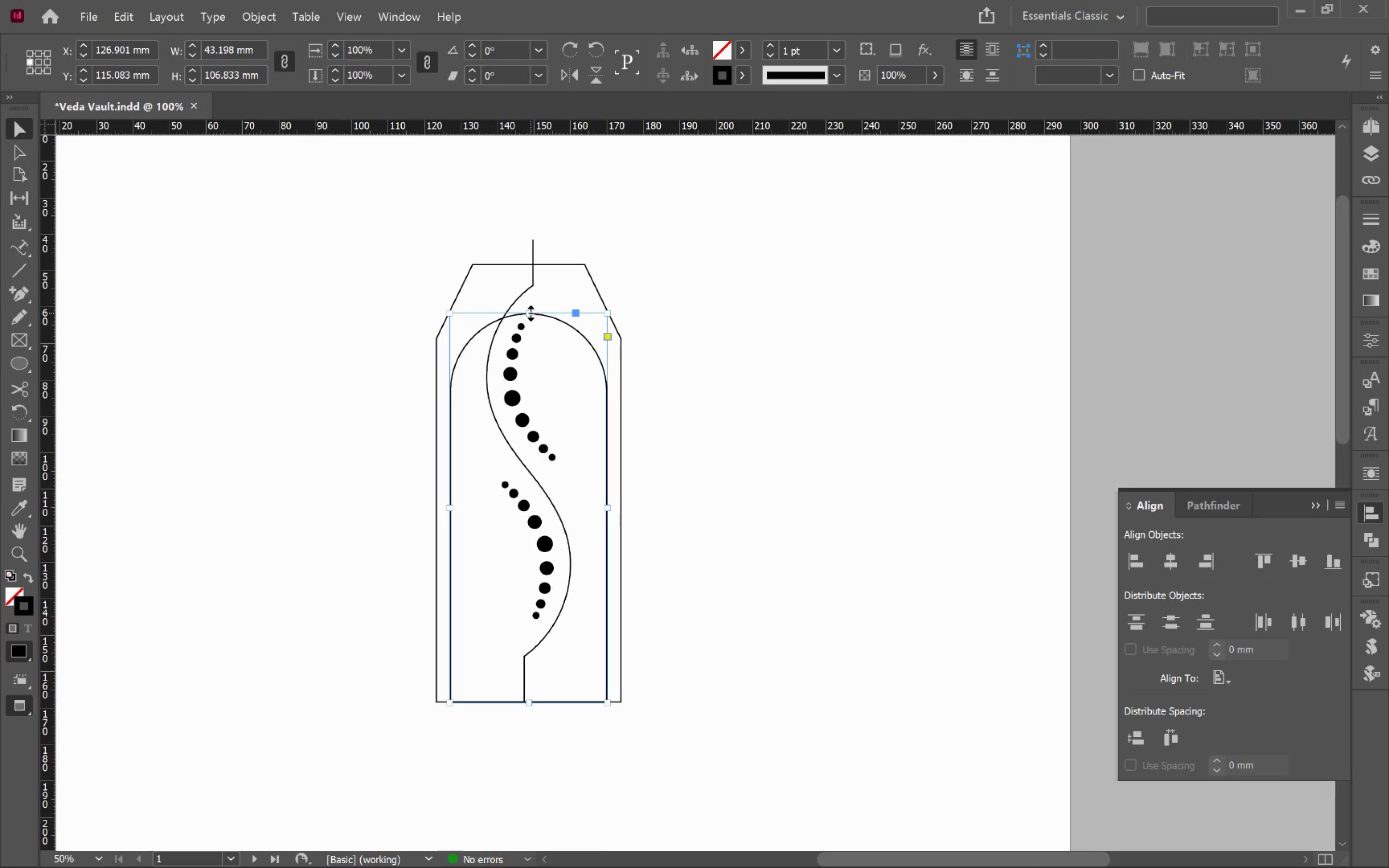 
hold_key(key=ShiftLeft, duration=2.59)
 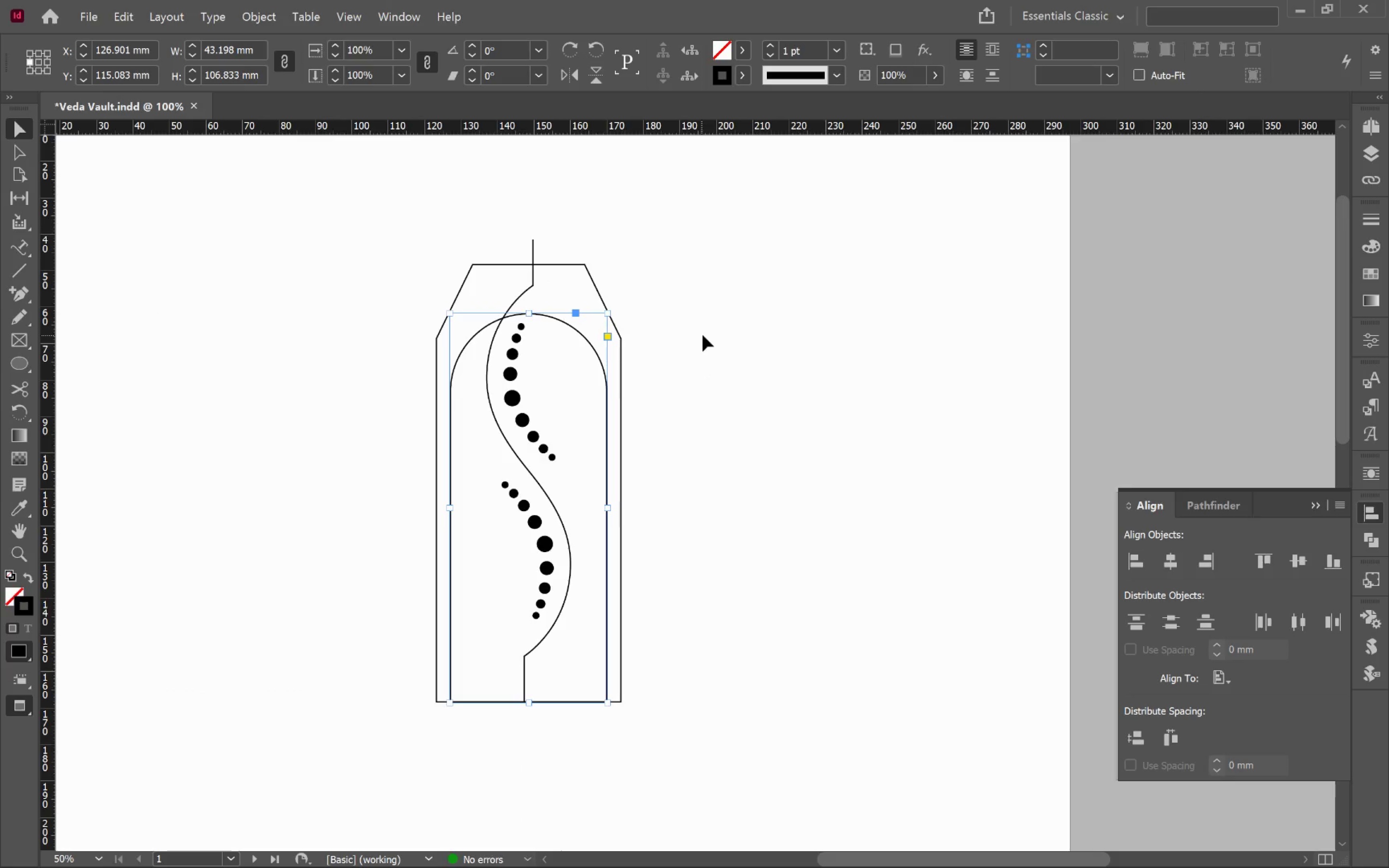 
key(Control+Z)
 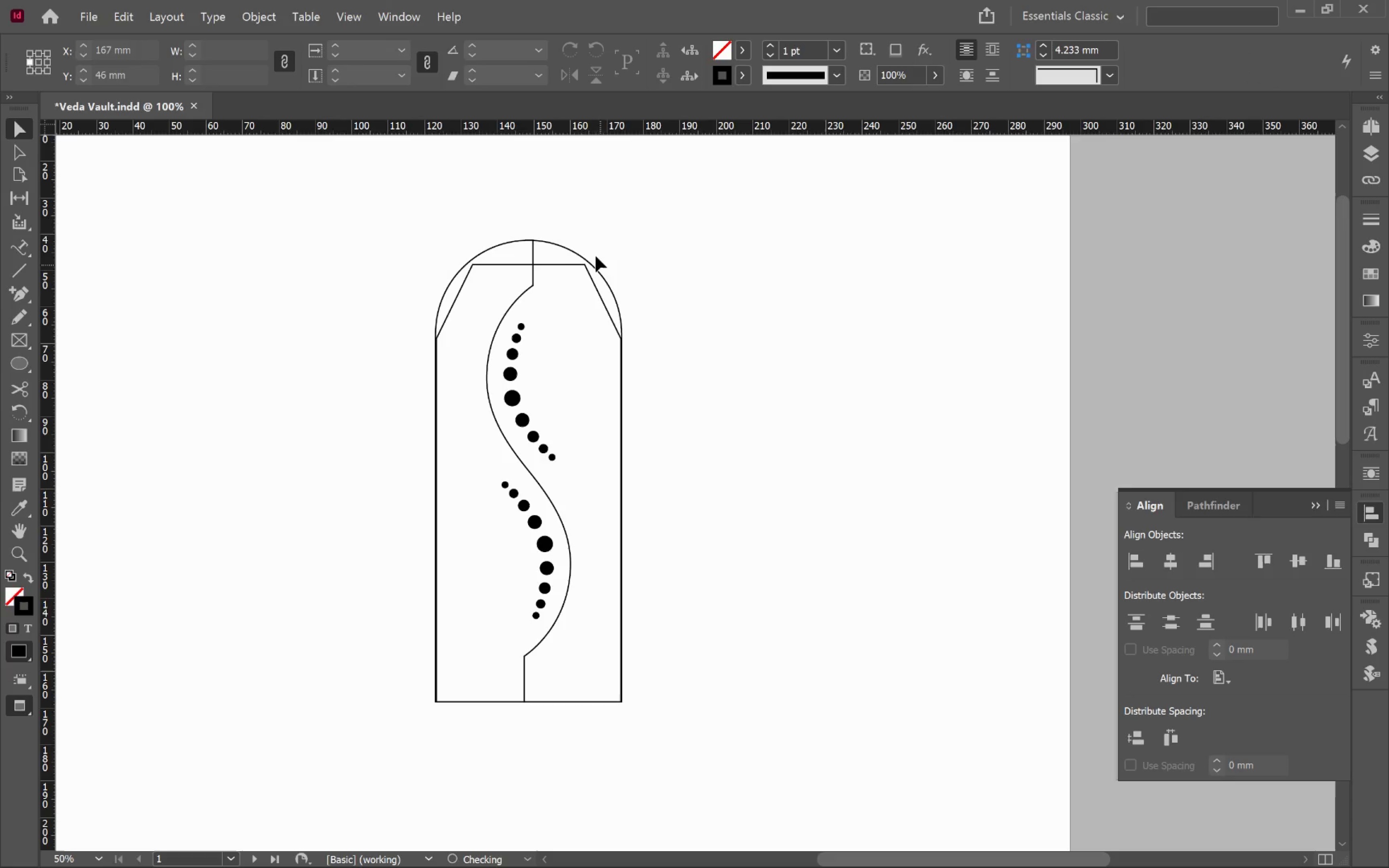 
left_click([551, 251])
 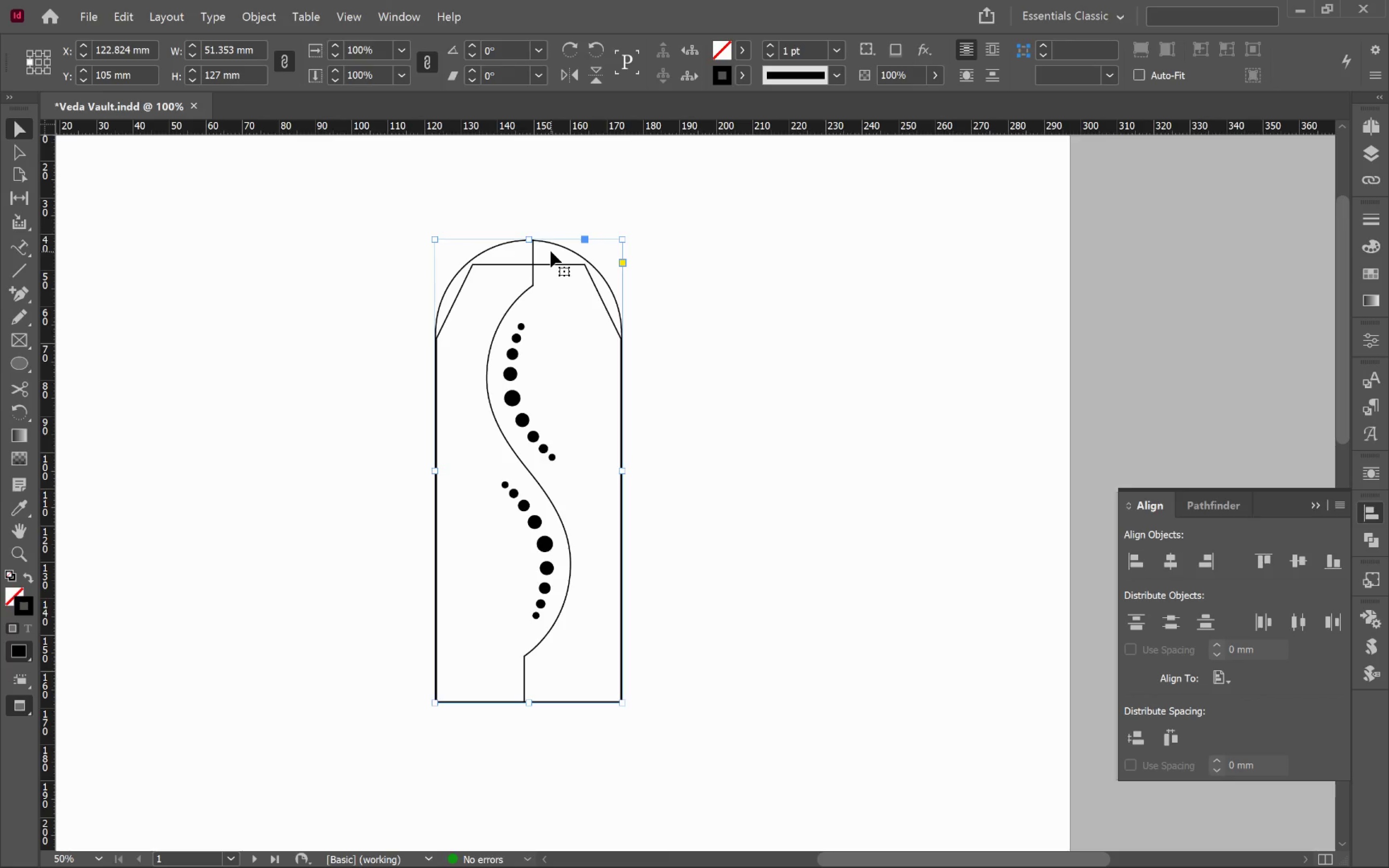 
key(Control+L)
 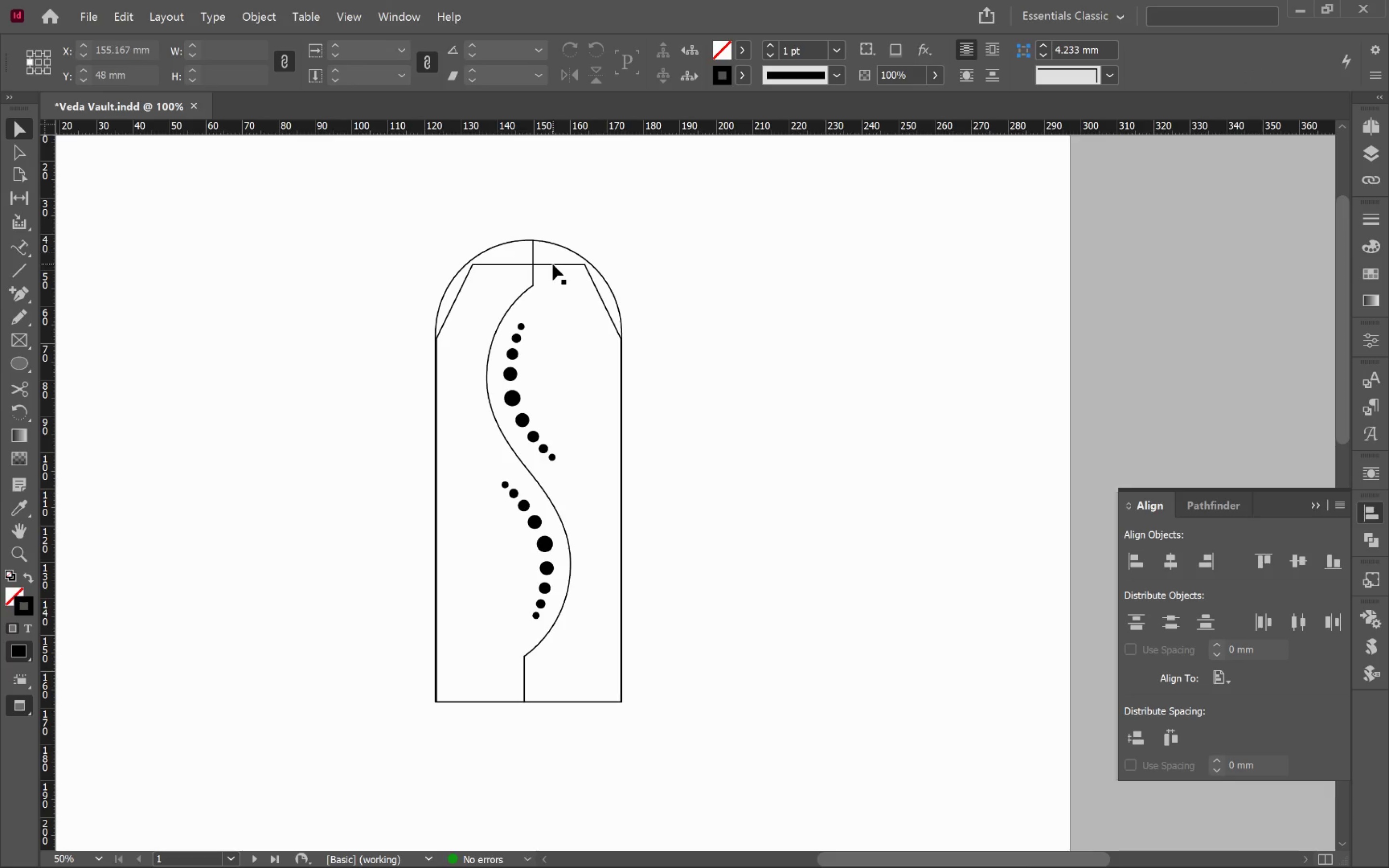 
left_click([553, 264])
 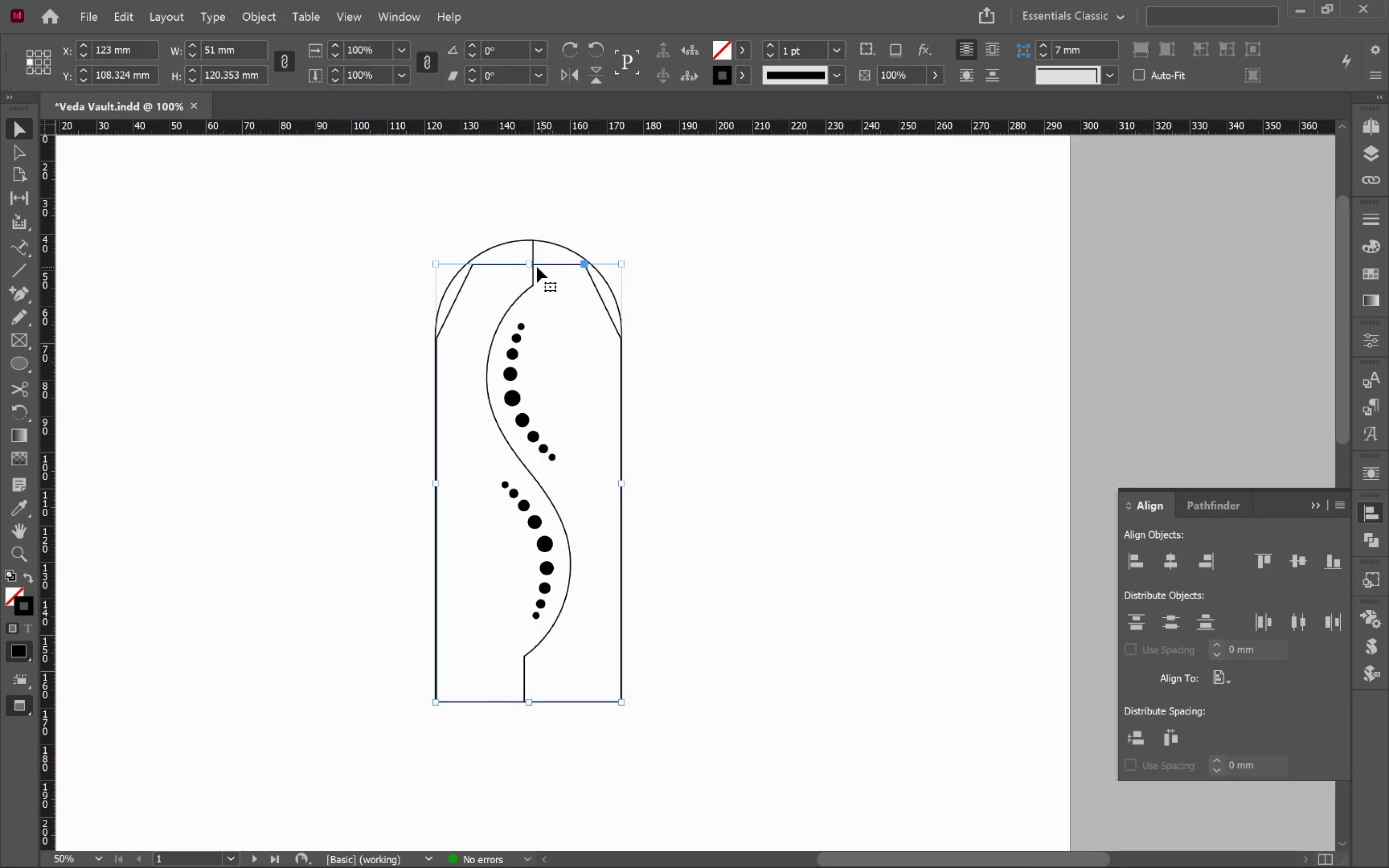 
hold_key(key=ShiftLeft, duration=2.0)
left_click_drag(start_coordinate=[530, 268], to_coordinate=[550, 354])
 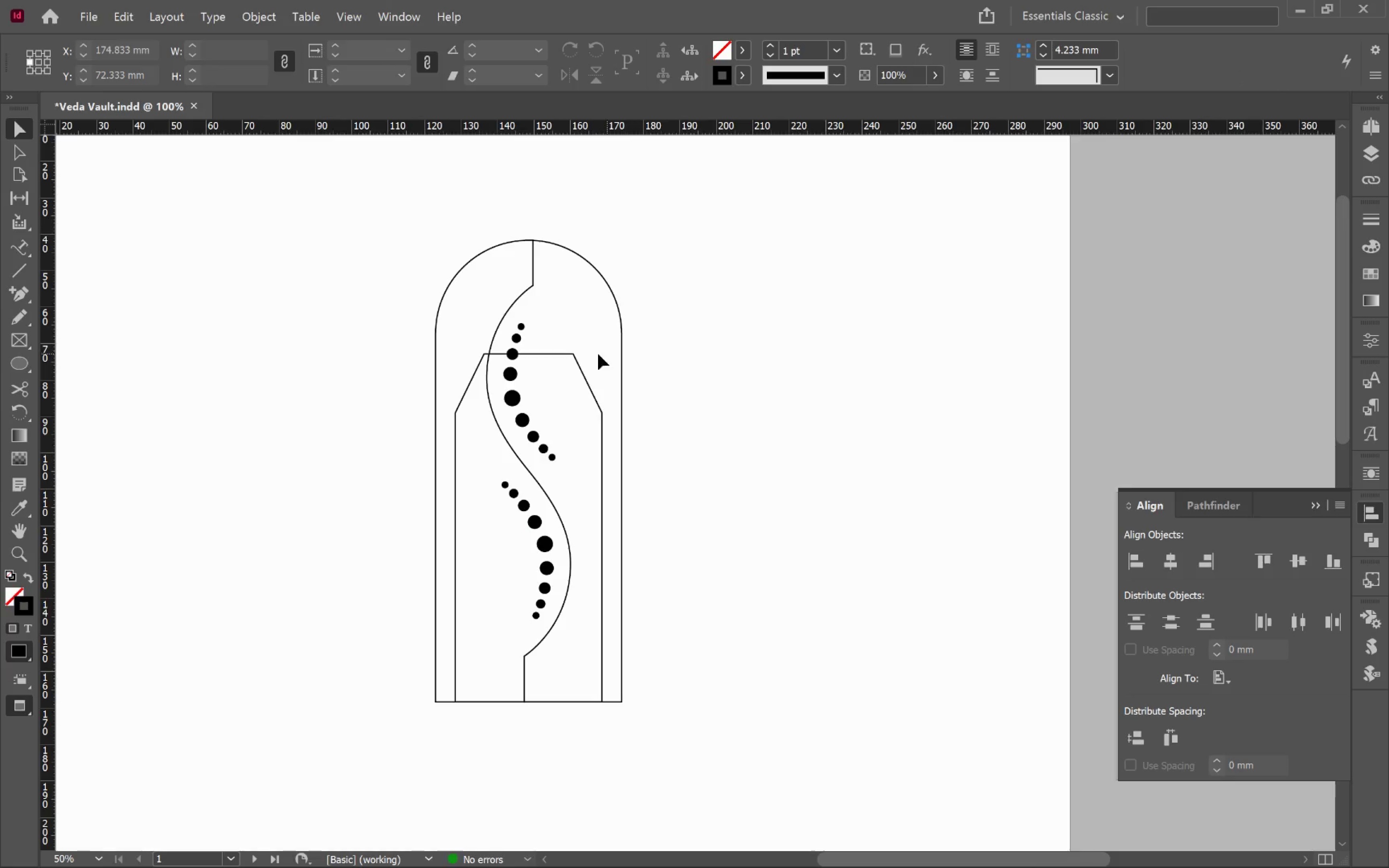 
left_click([557, 354])
 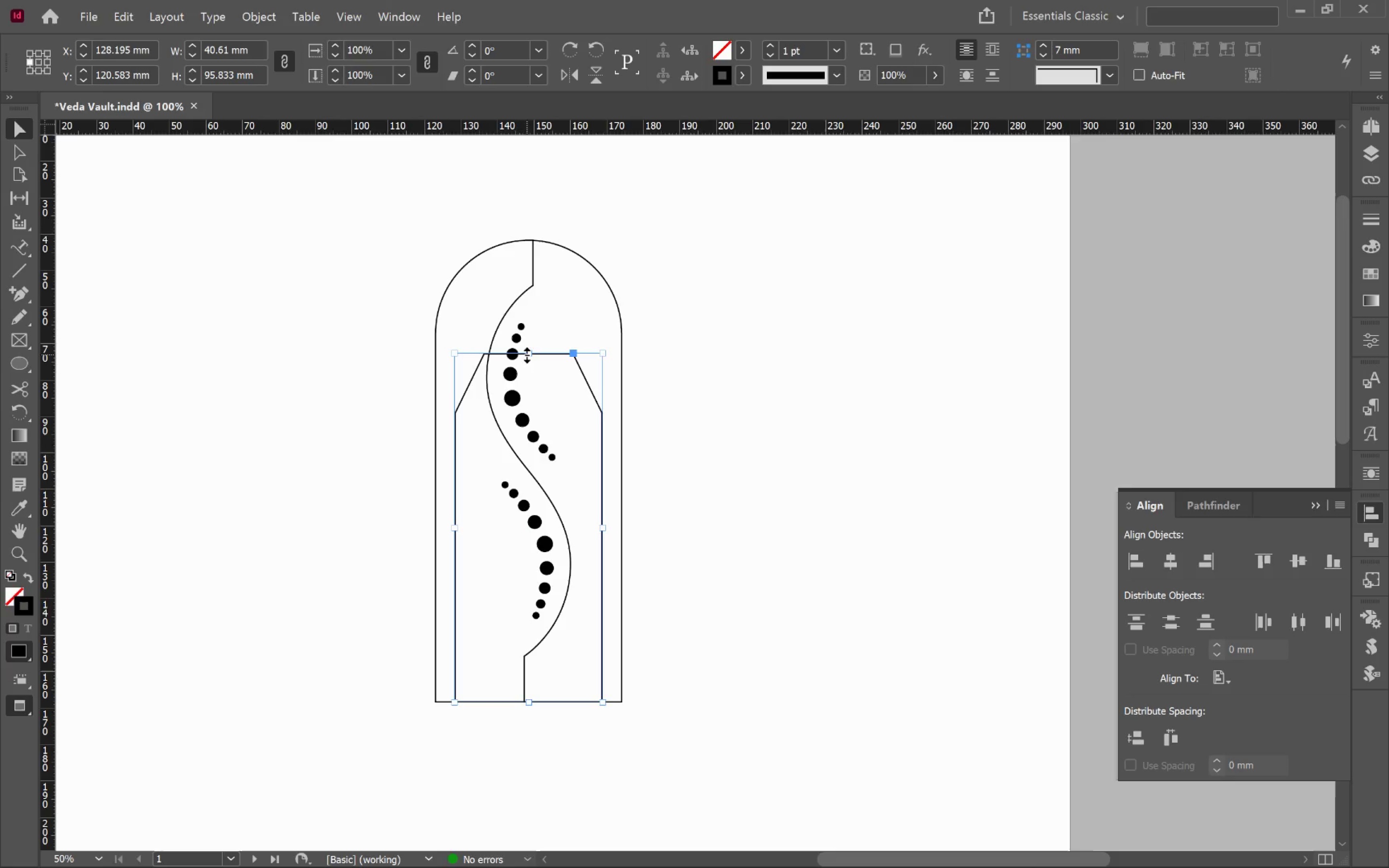 
left_click_drag(start_coordinate=[527, 355], to_coordinate=[552, 196])
 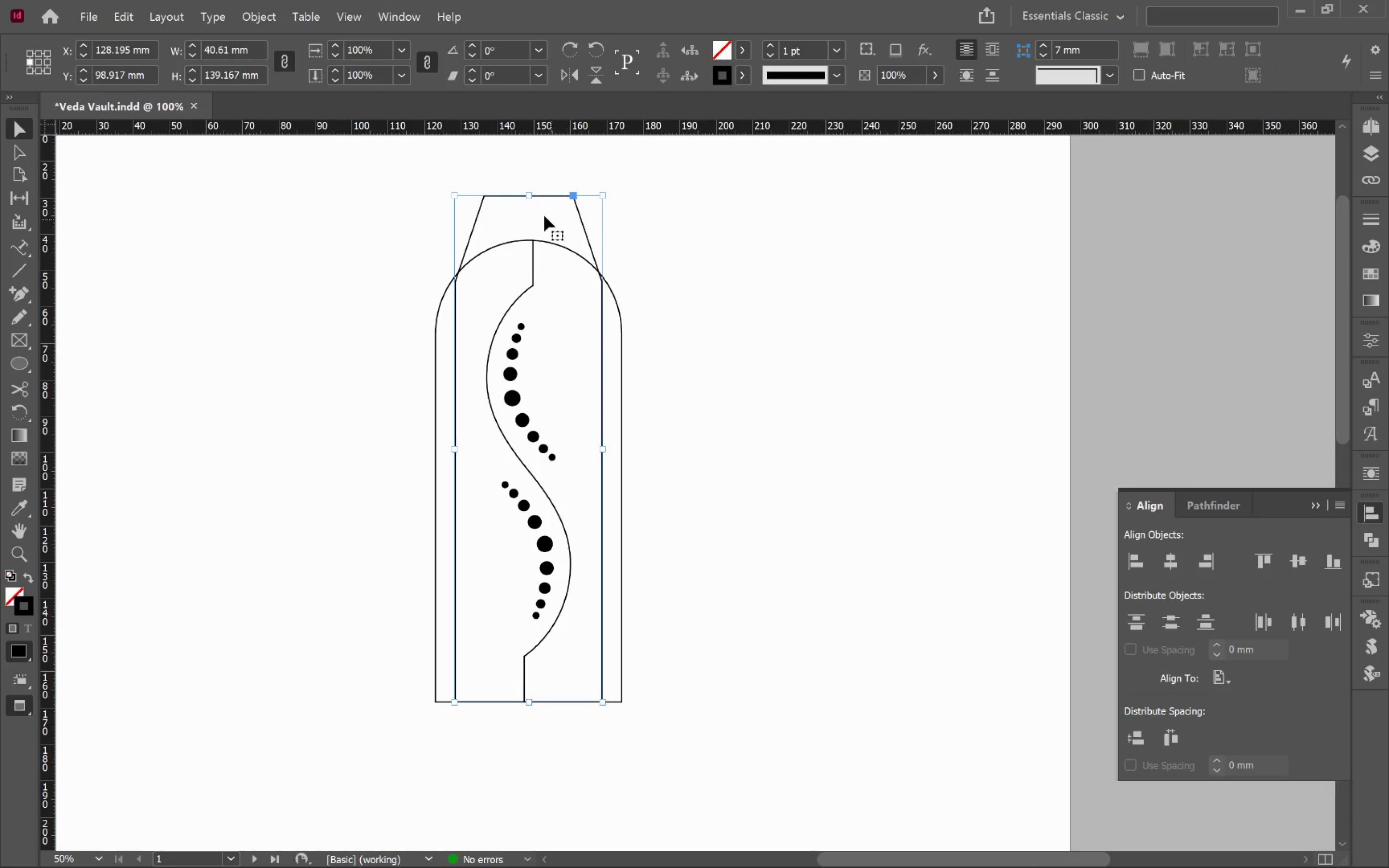 
left_click_drag(start_coordinate=[531, 195], to_coordinate=[534, 168])
 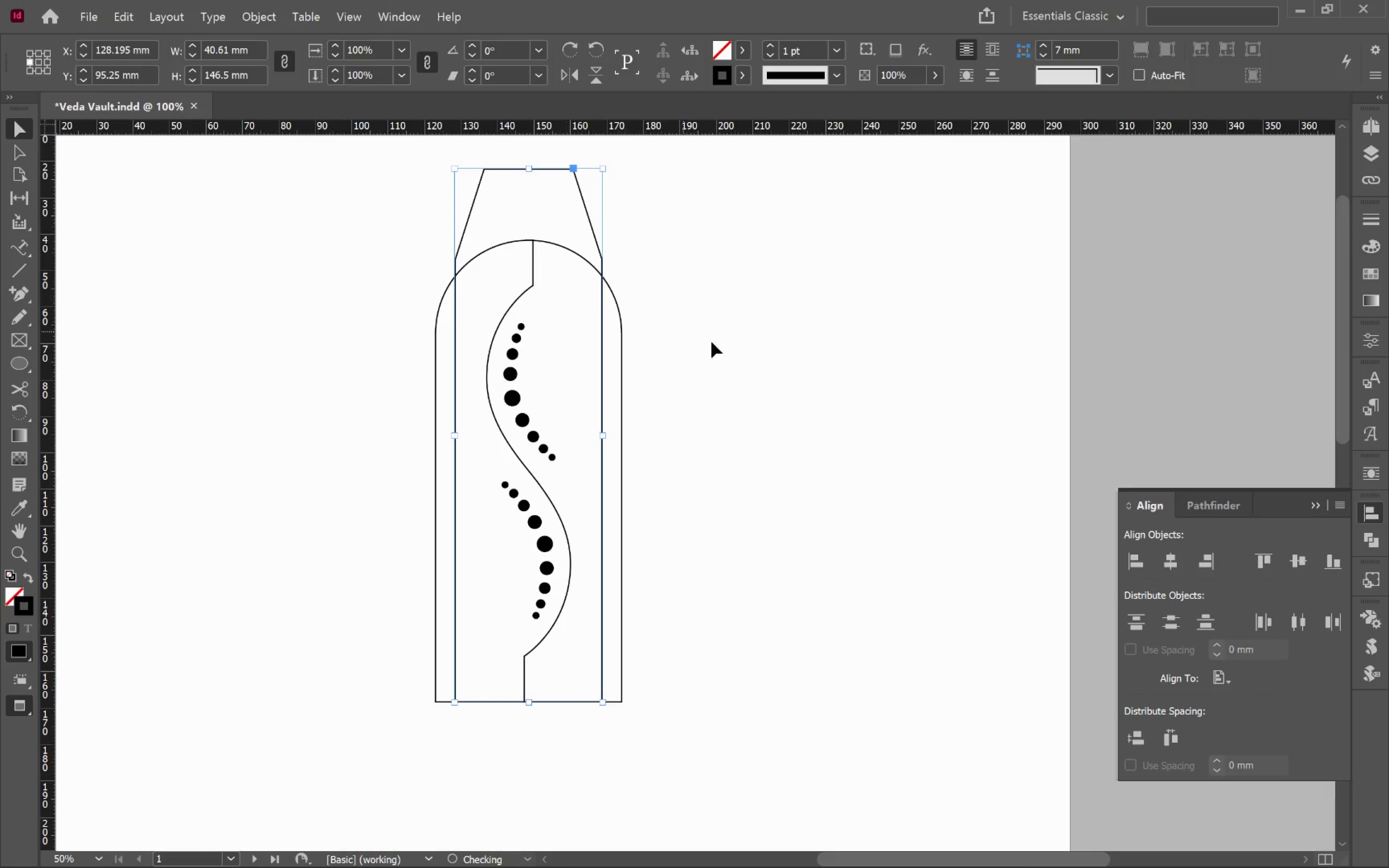 
left_click([731, 340])
 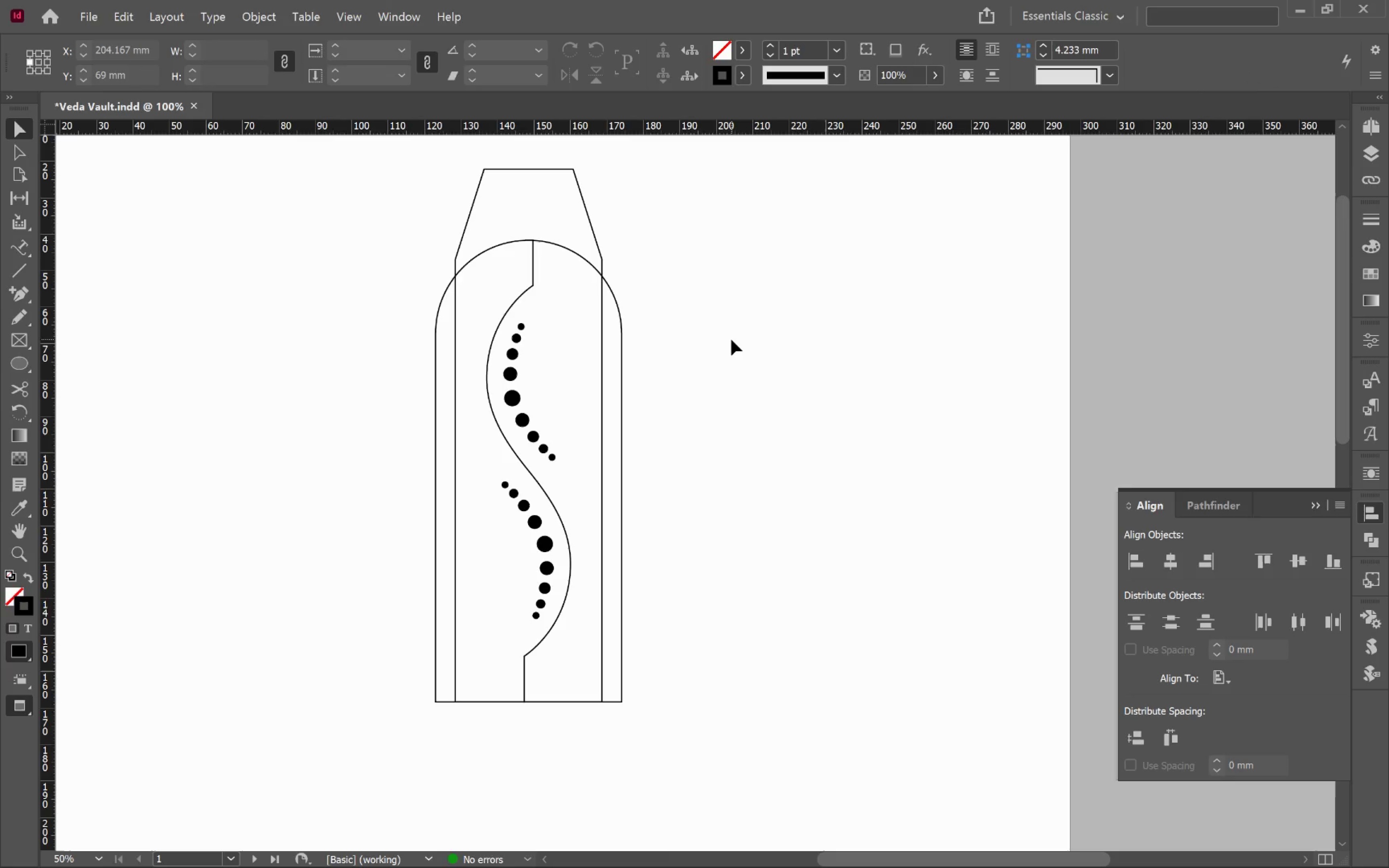 
hold_key(key=AltLeft, duration=0.66)
 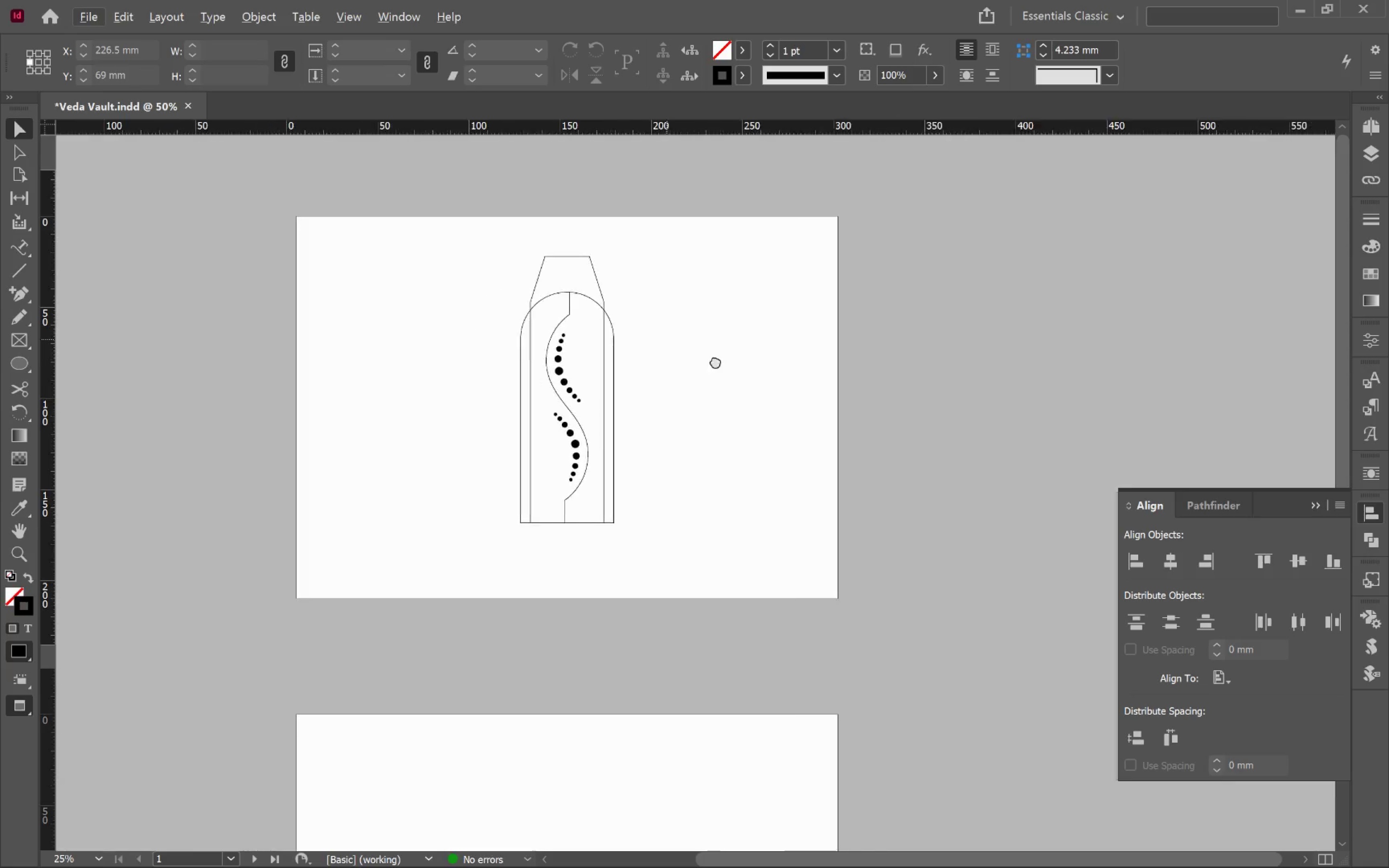 
hold_key(key=Space, duration=0.88)
 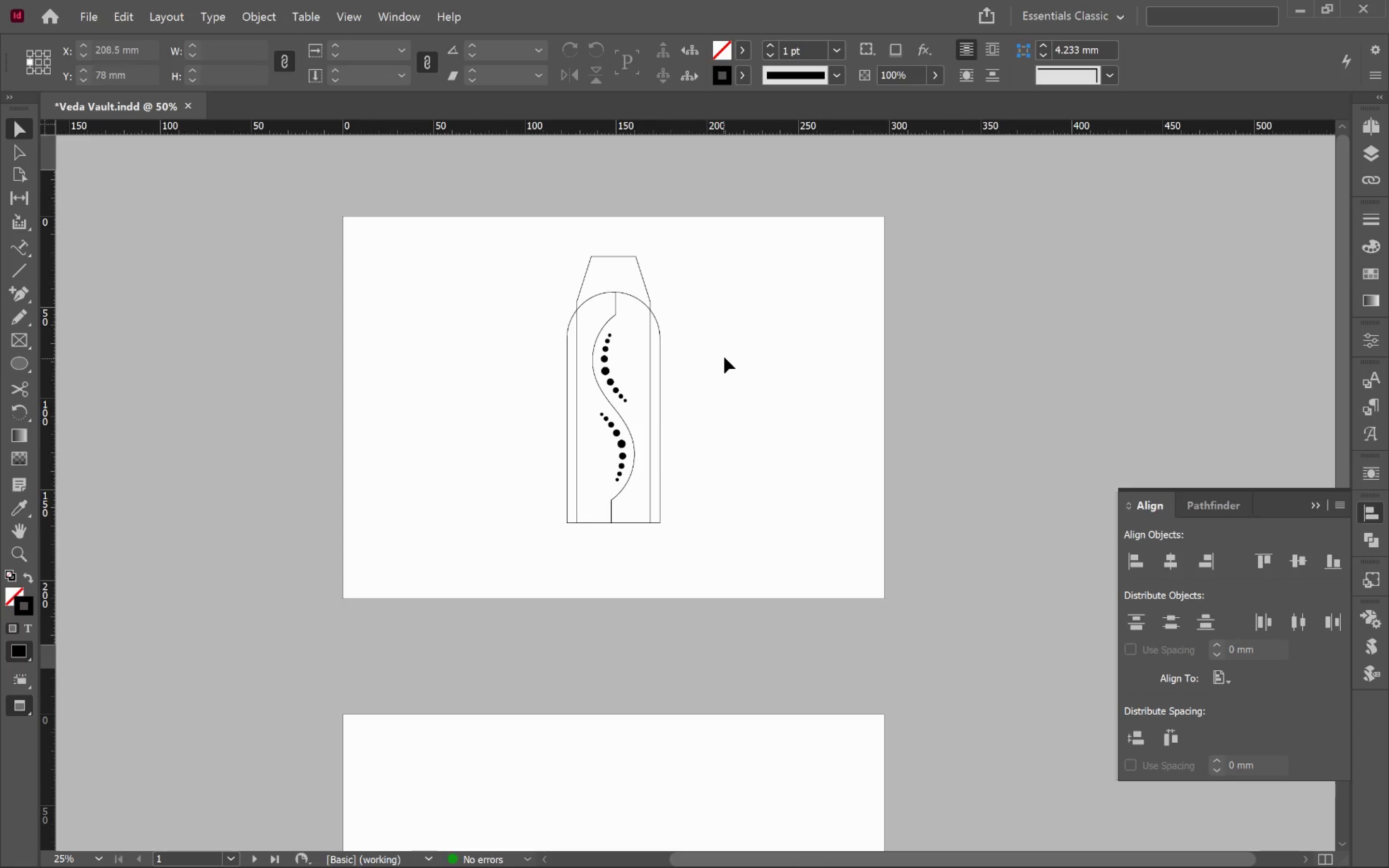 
scroll: coordinate [731, 339], scroll_direction: down, amount: 2.0
 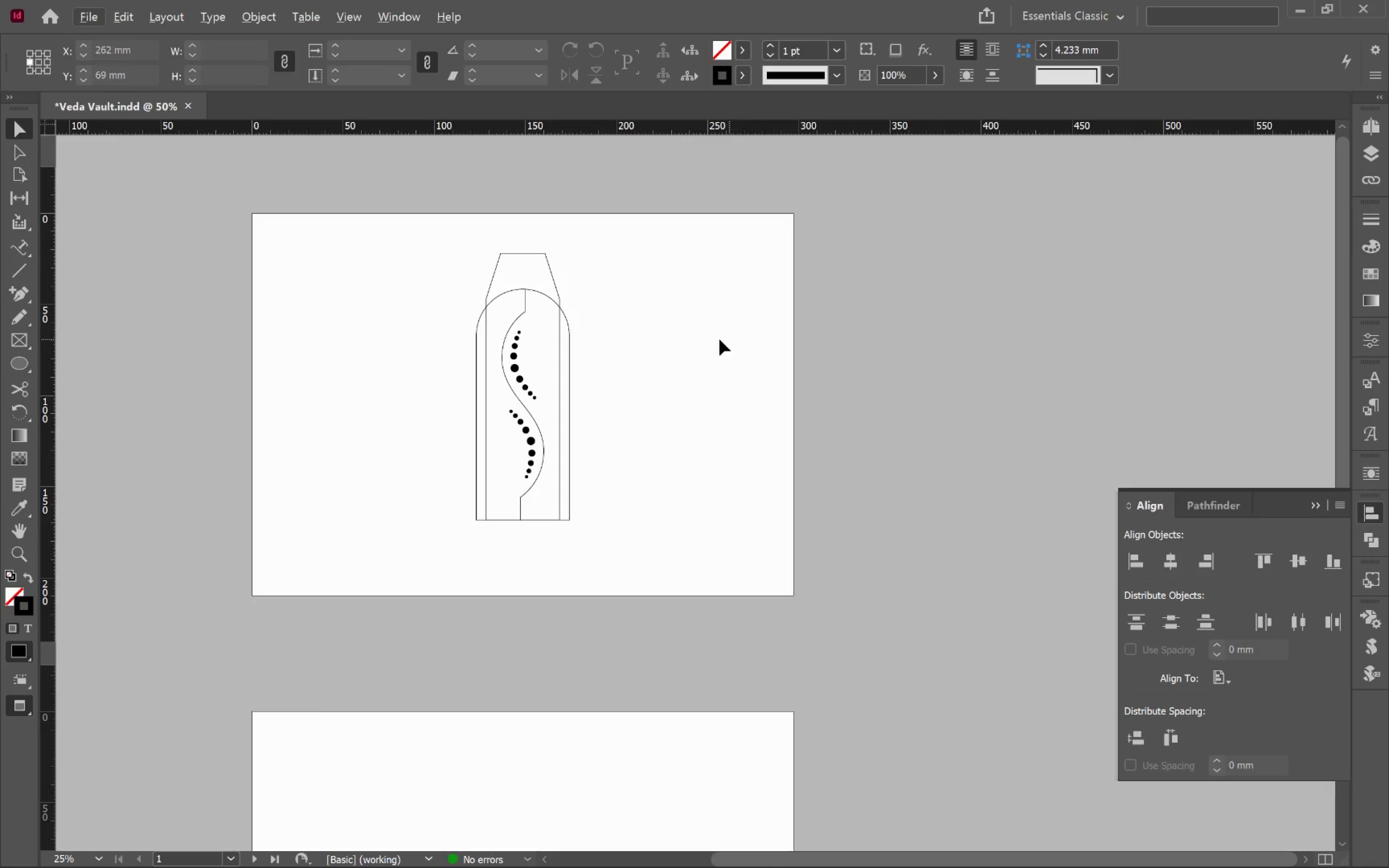 
left_click_drag(start_coordinate=[667, 339], to_coordinate=[757, 400])
 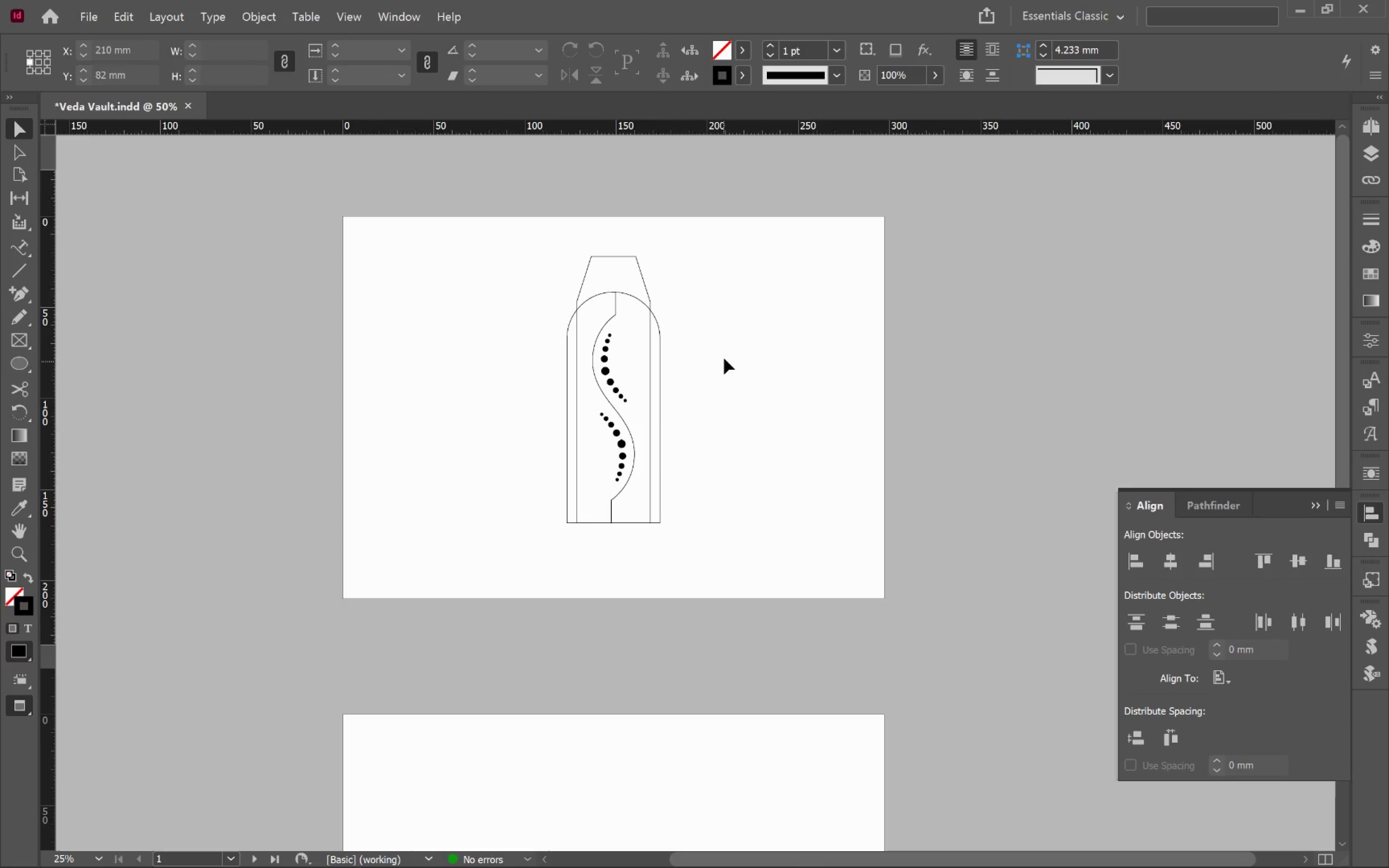 
hold_key(key=AltLeft, duration=0.83)
 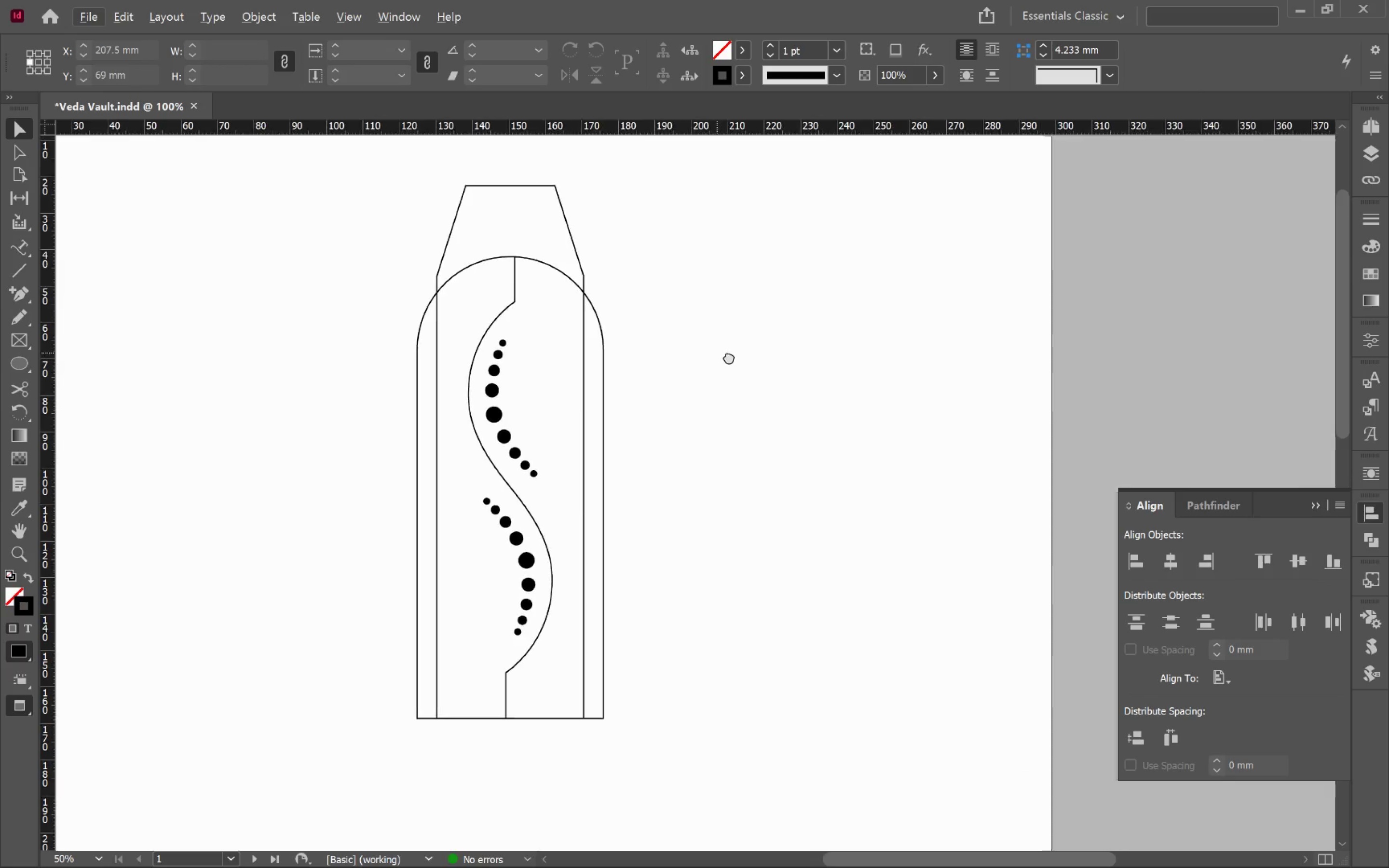 
hold_key(key=Space, duration=0.8)
 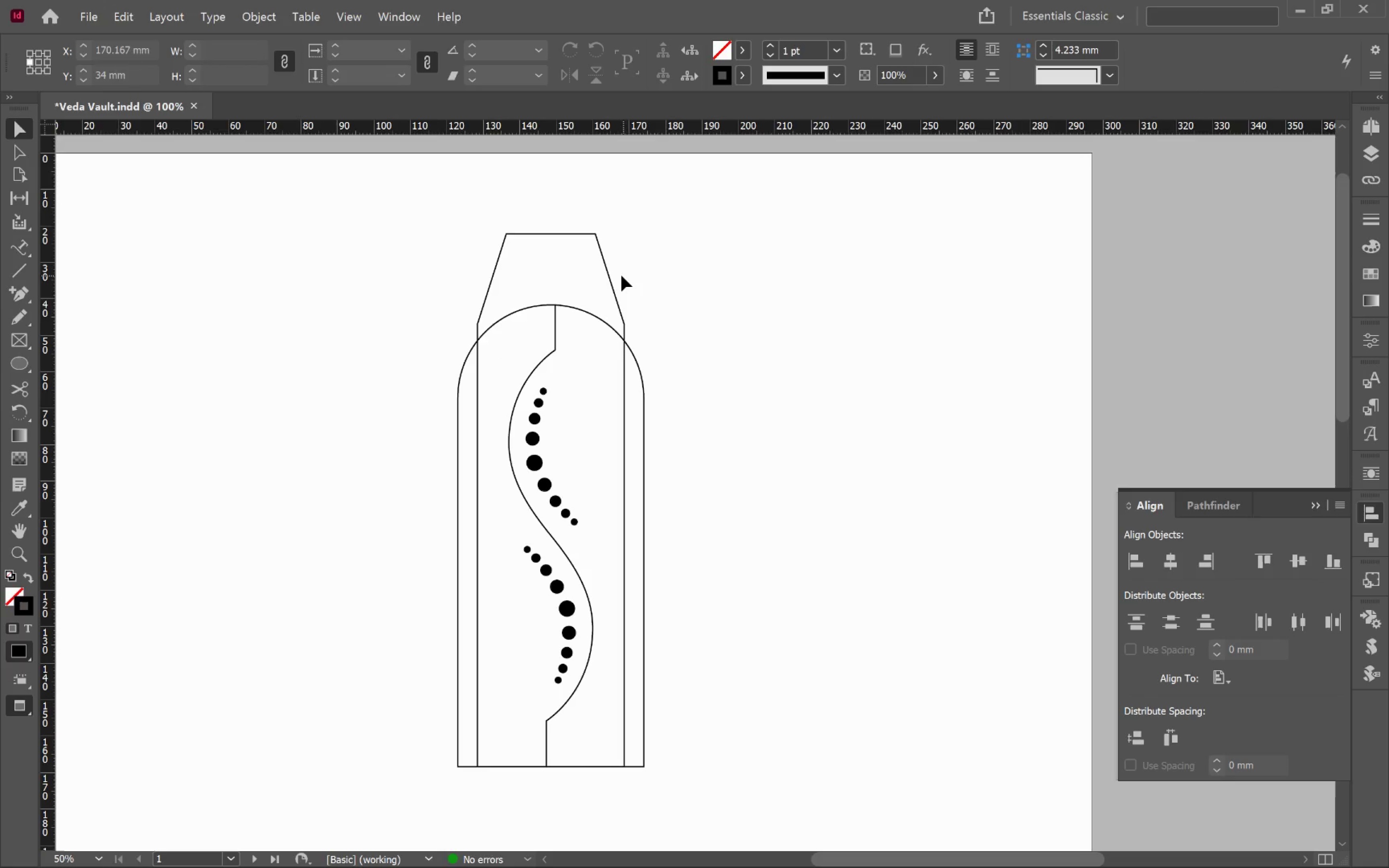 
scroll: coordinate [725, 353], scroll_direction: up, amount: 2.0
 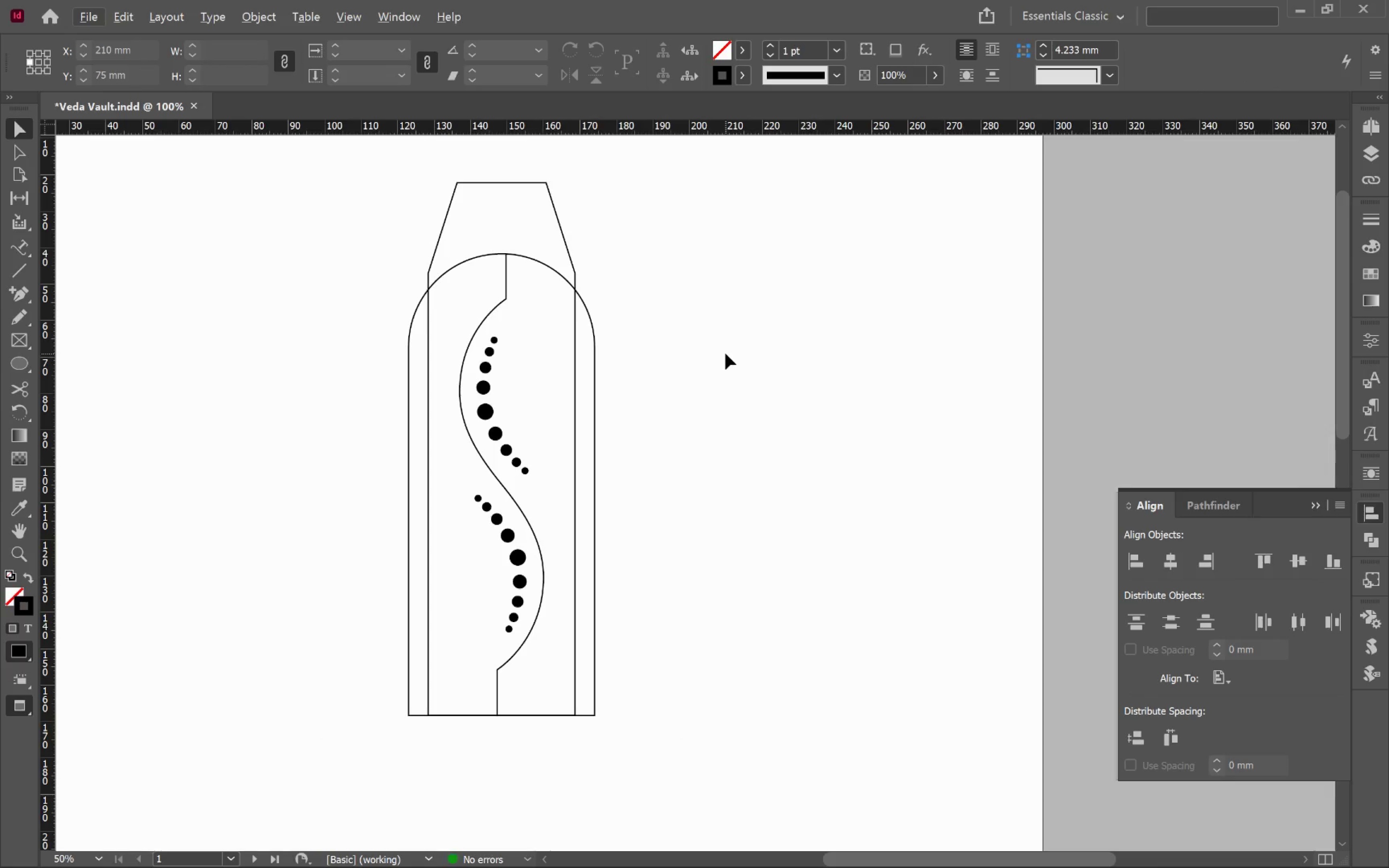 
left_click_drag(start_coordinate=[718, 353], to_coordinate=[767, 404])
 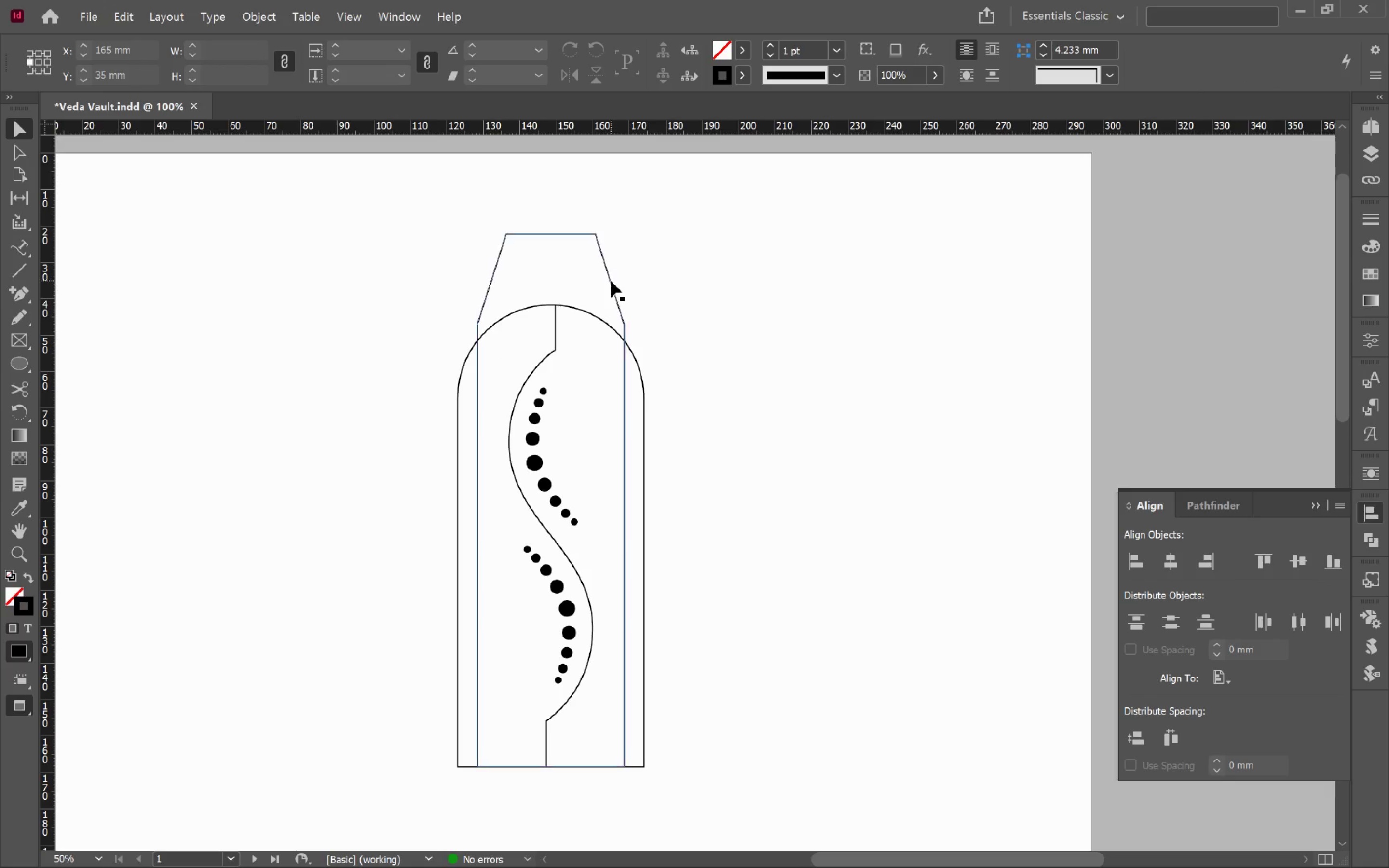 
left_click([611, 281])
 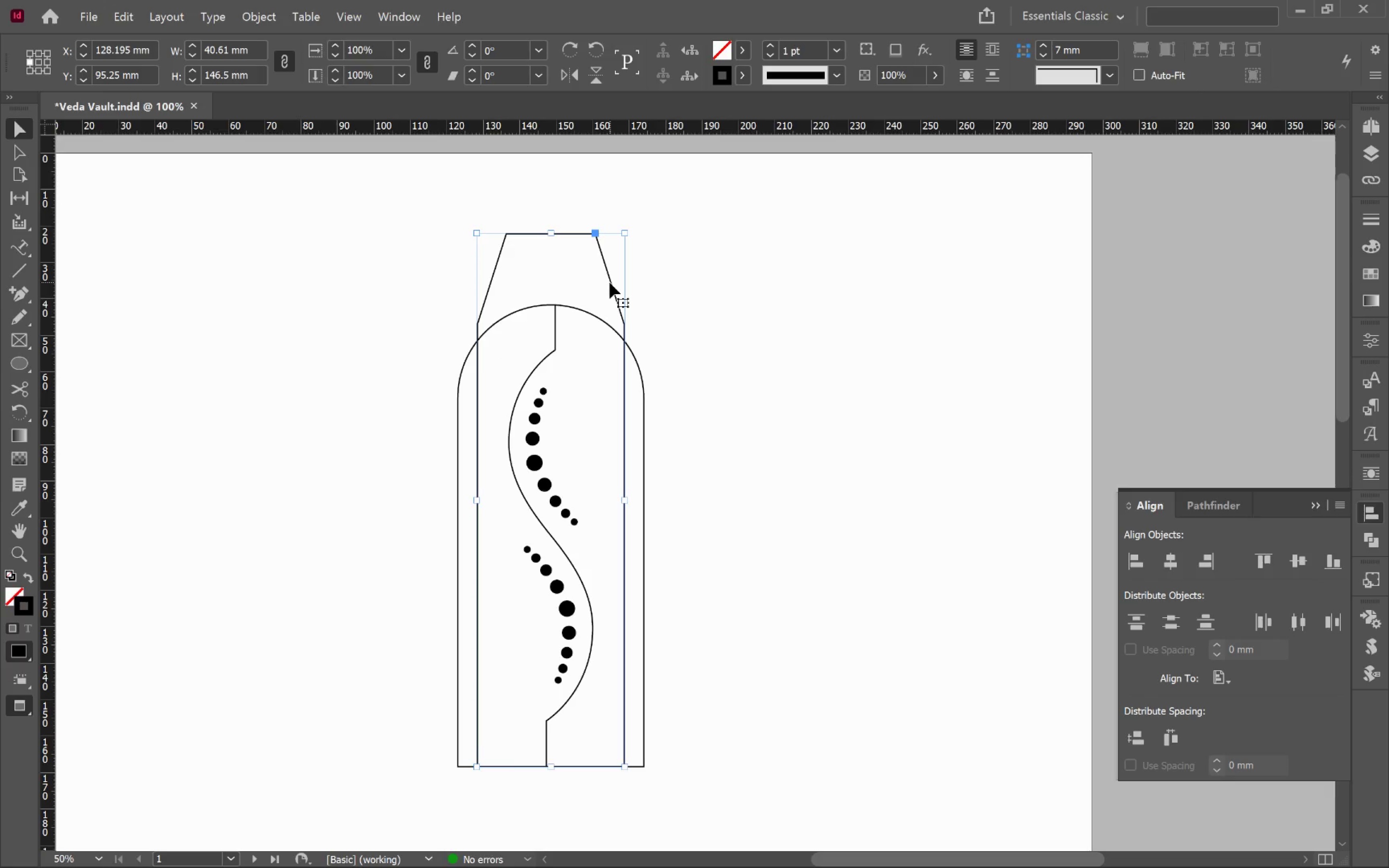 
key(Backspace)
 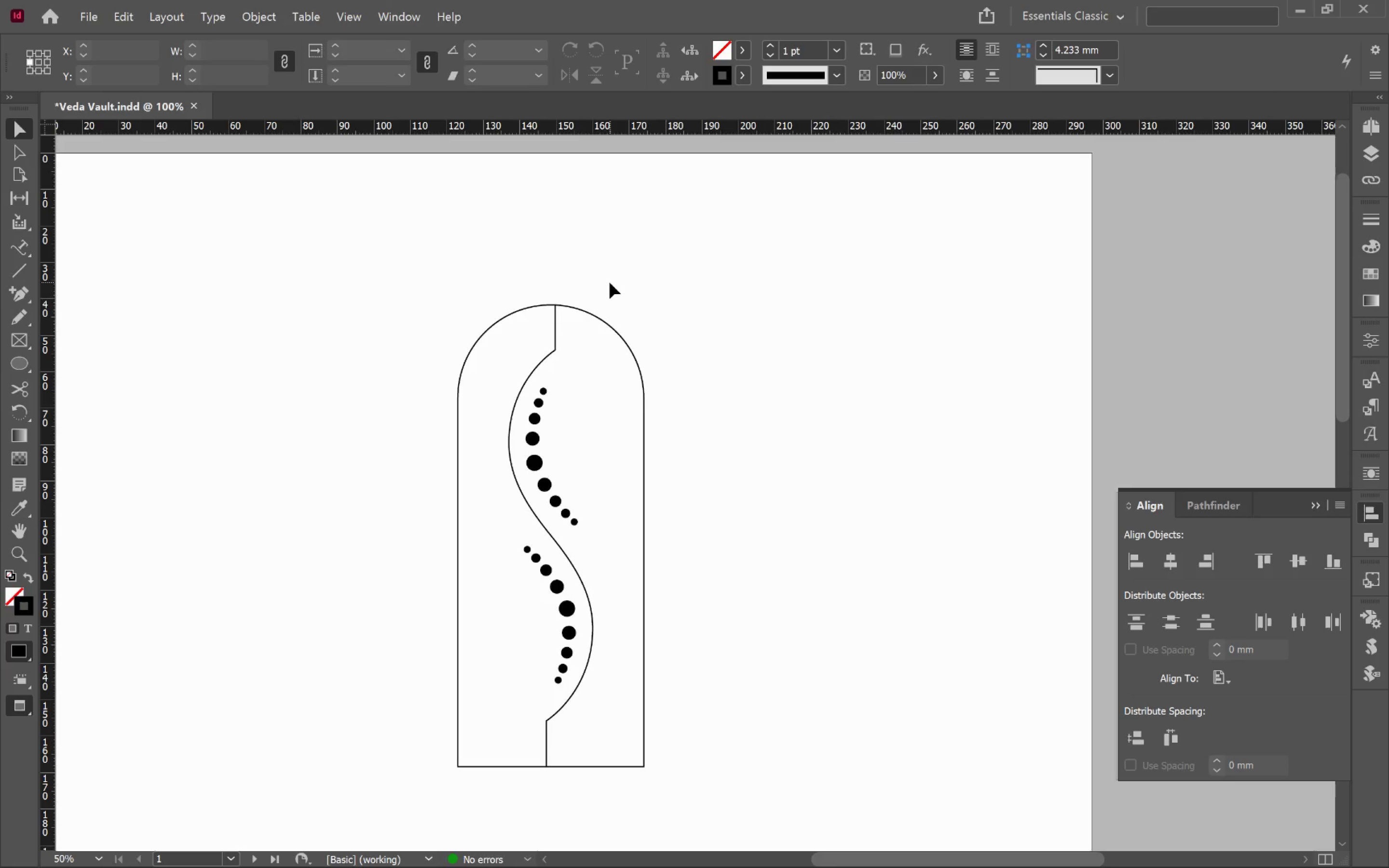 
wait(8.73)
 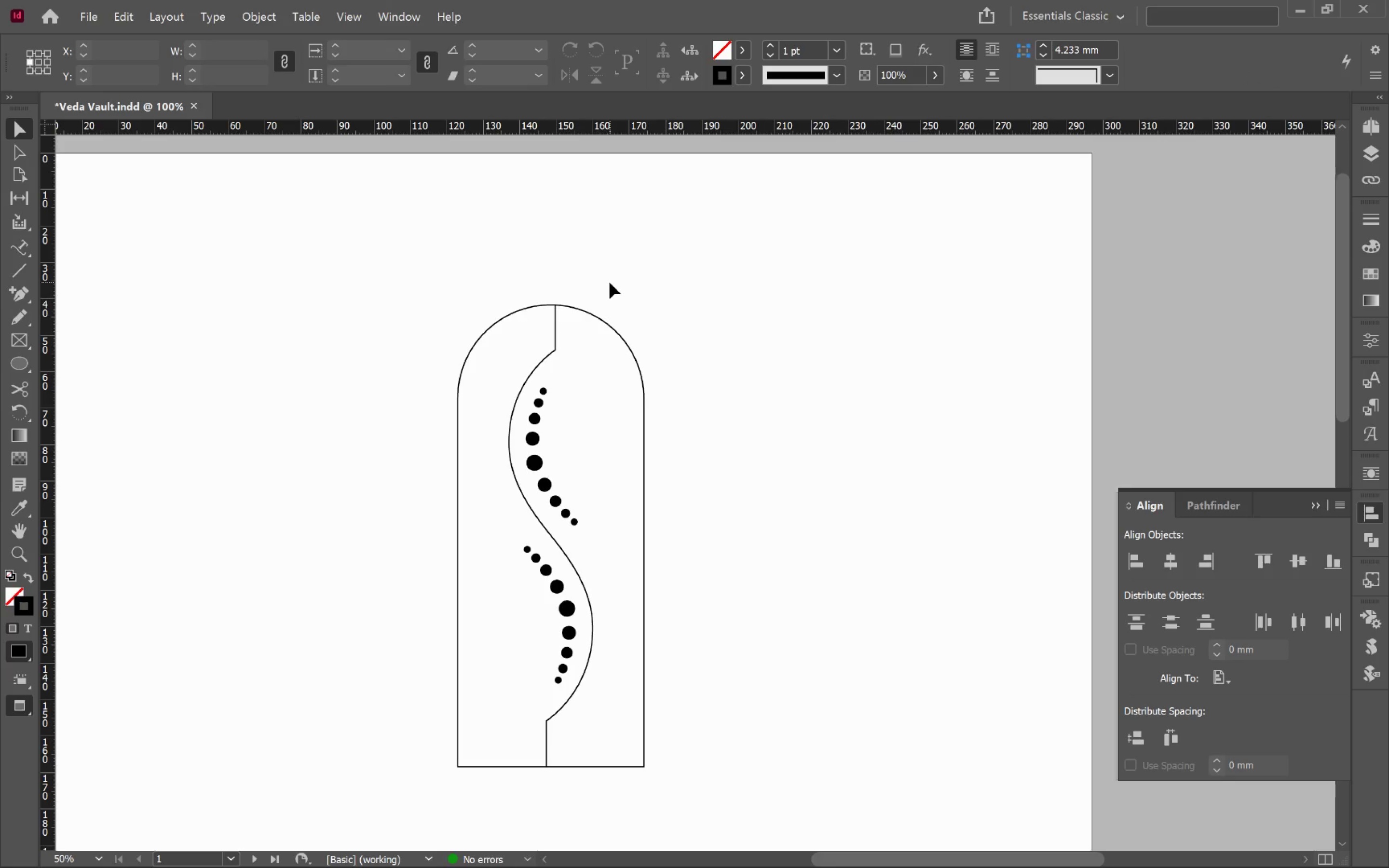 
hold_key(key=Space, duration=1.08)
 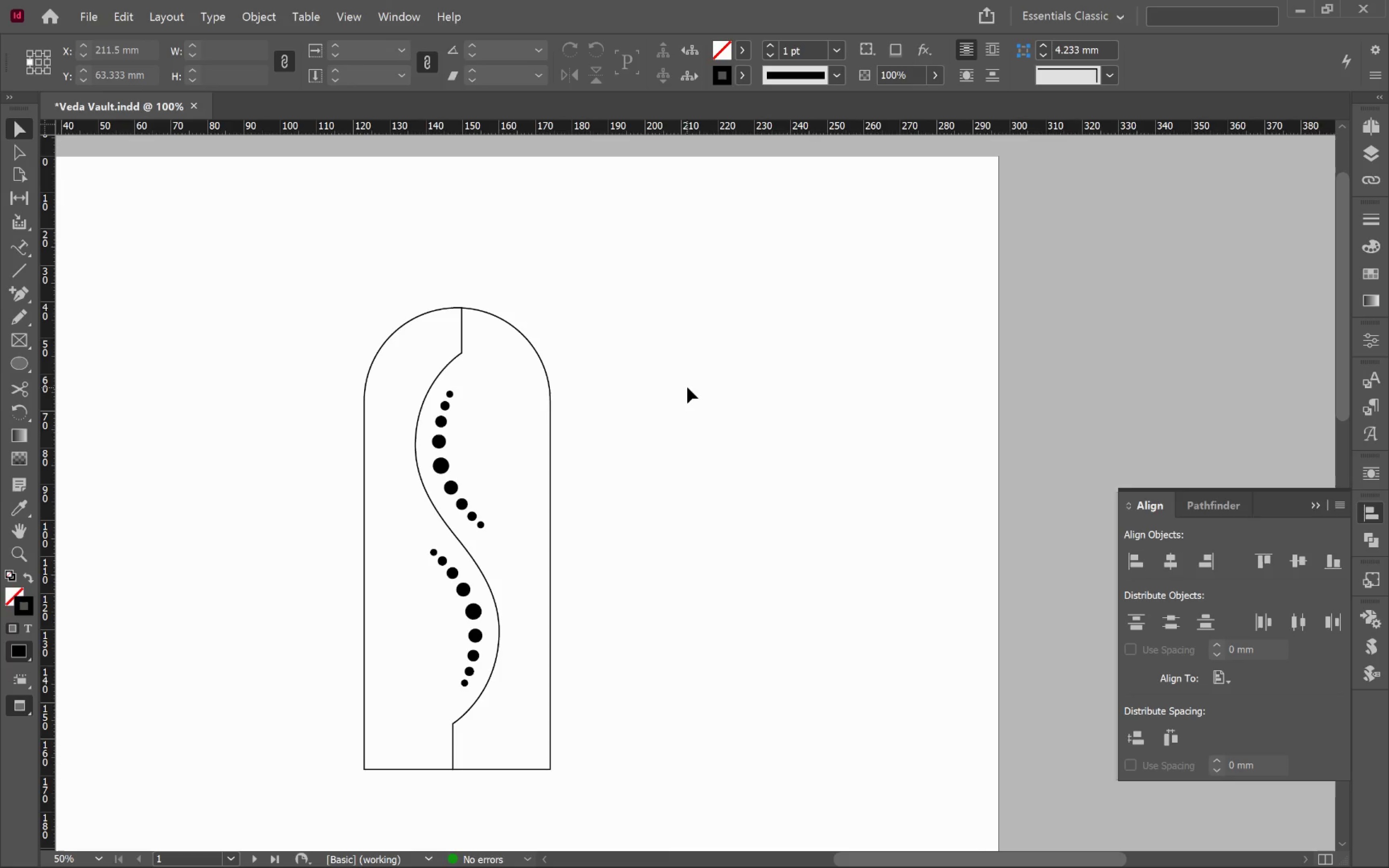 
left_click_drag(start_coordinate=[782, 400], to_coordinate=[689, 403])
 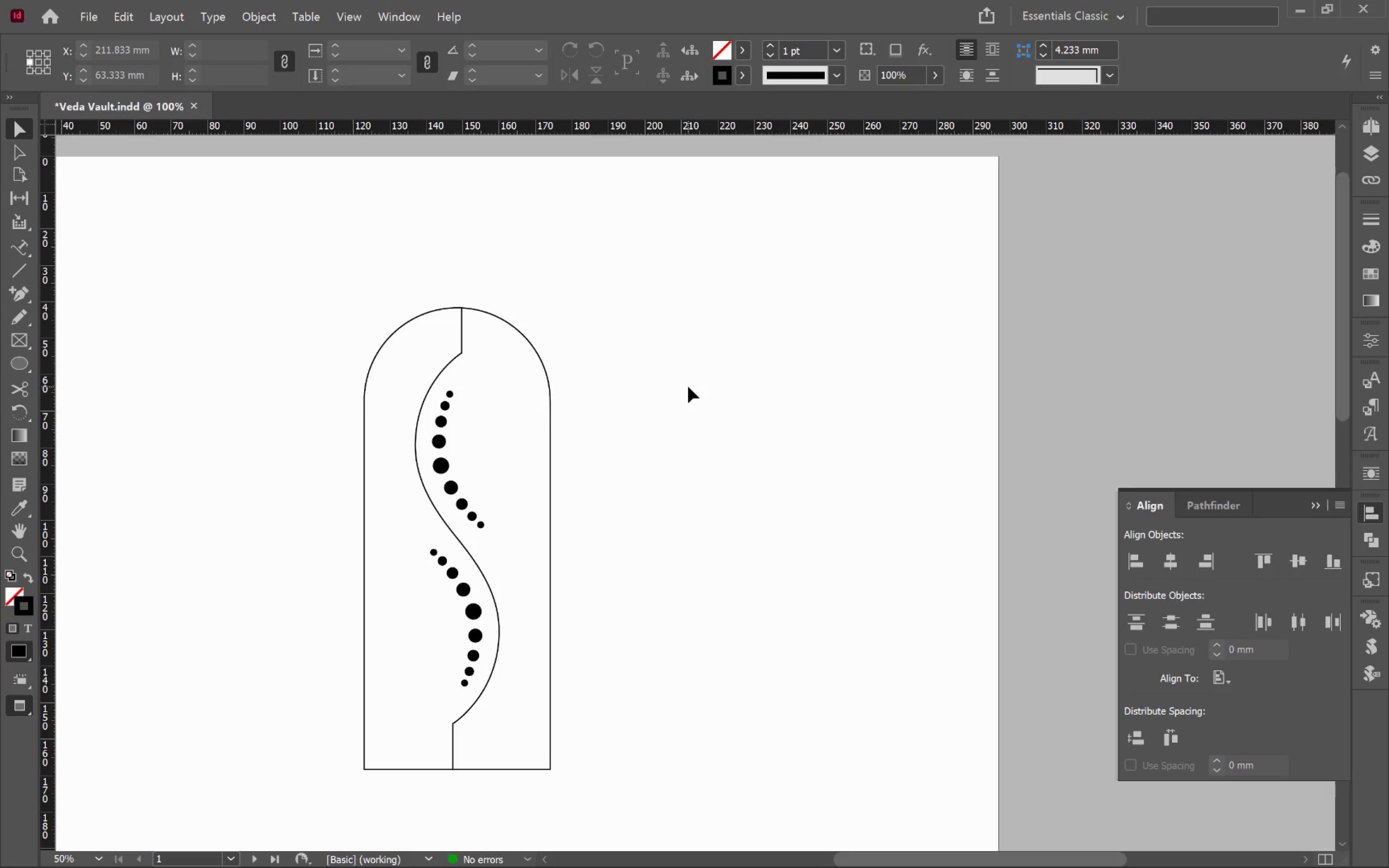 
left_click([688, 387])
 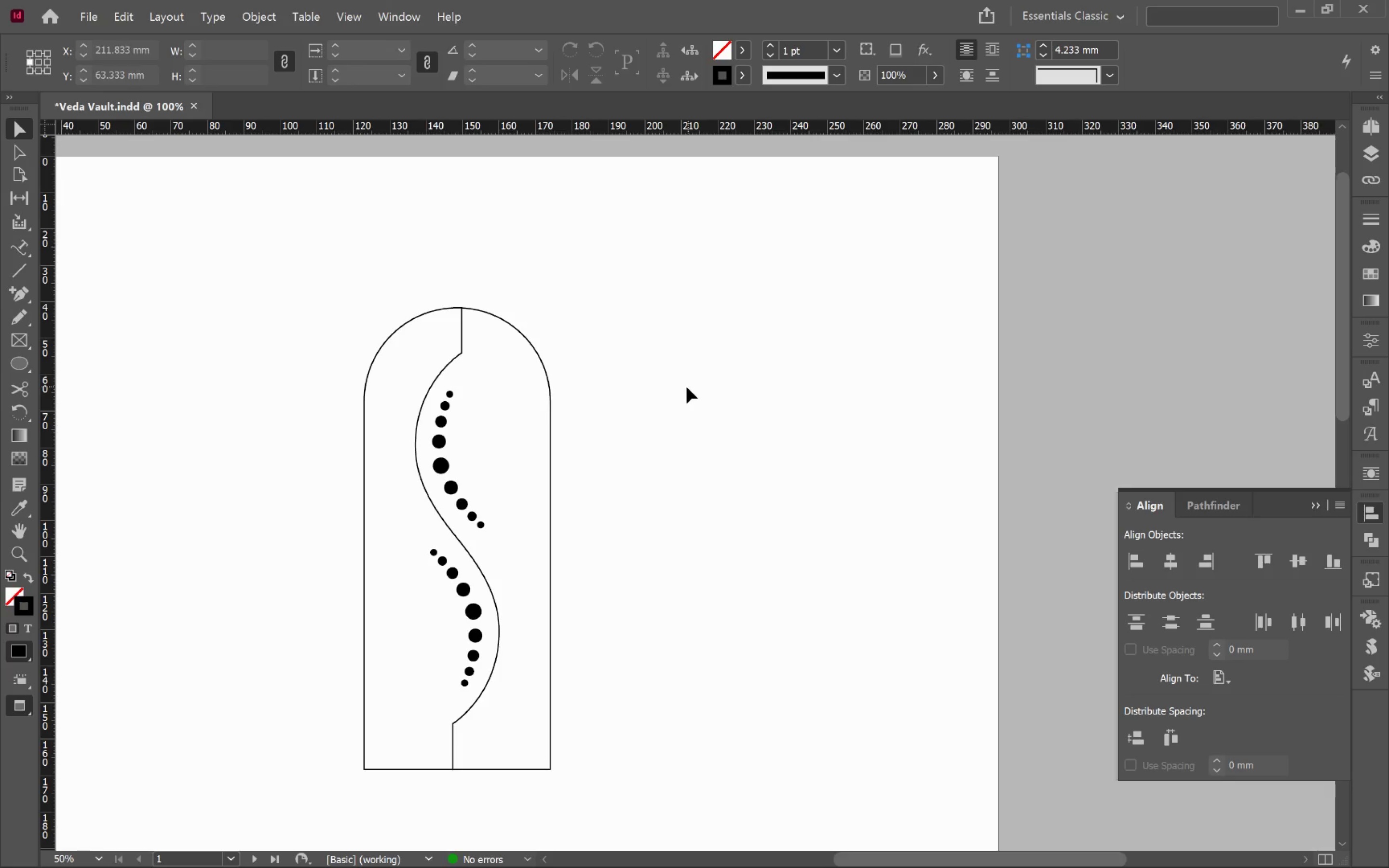 
key(W)
 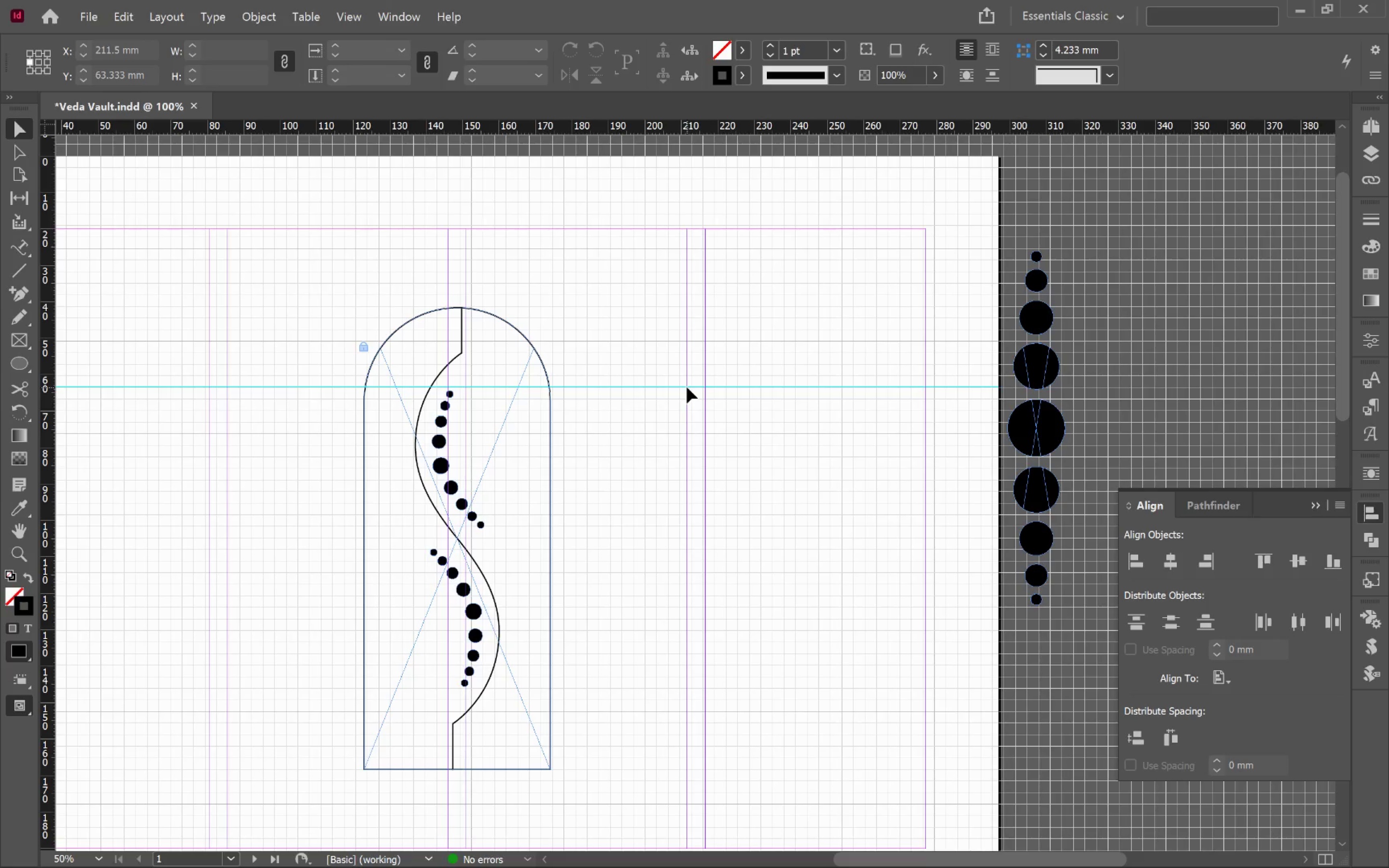 
key(W)
 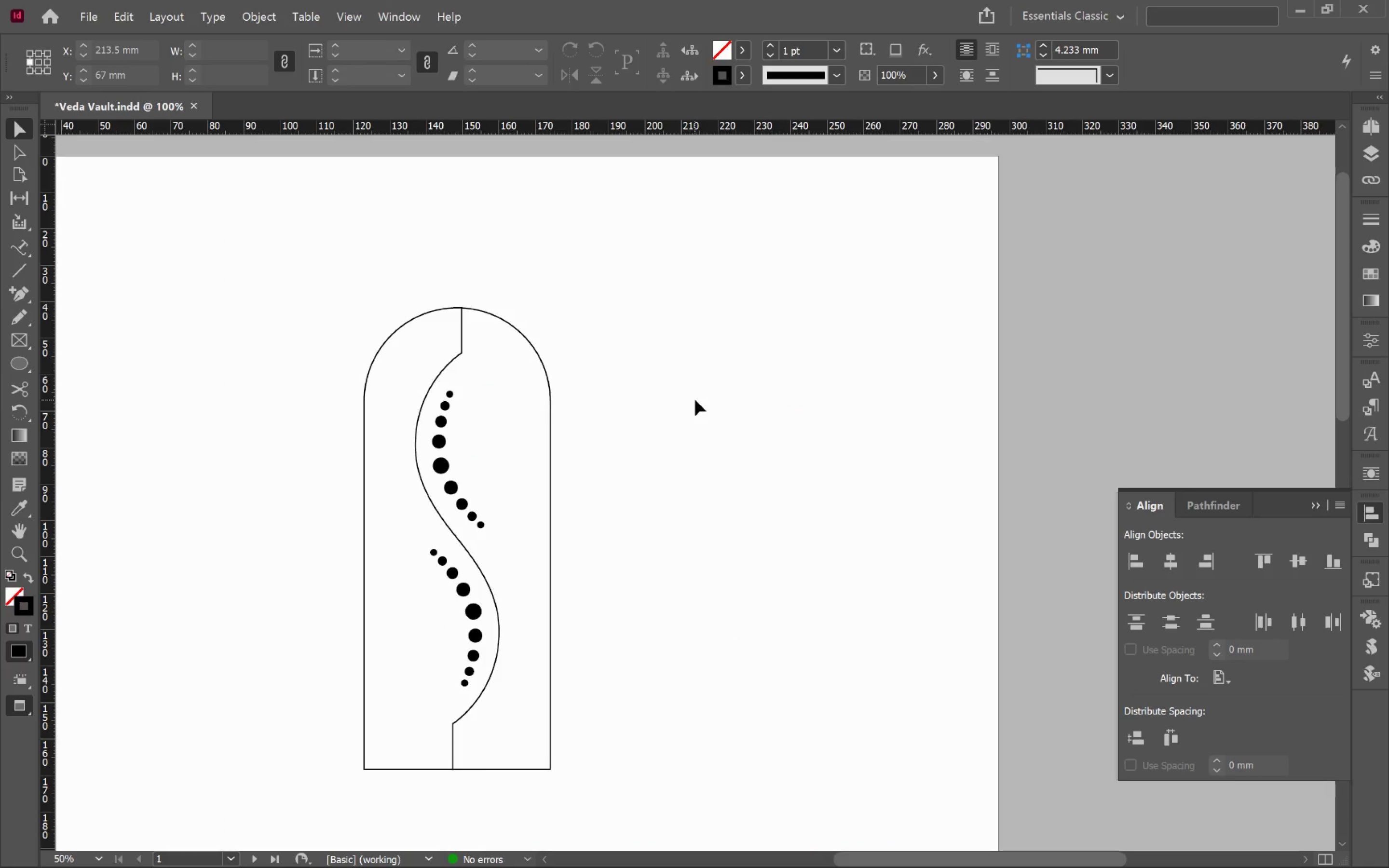 
hold_key(key=Space, duration=1.45)
 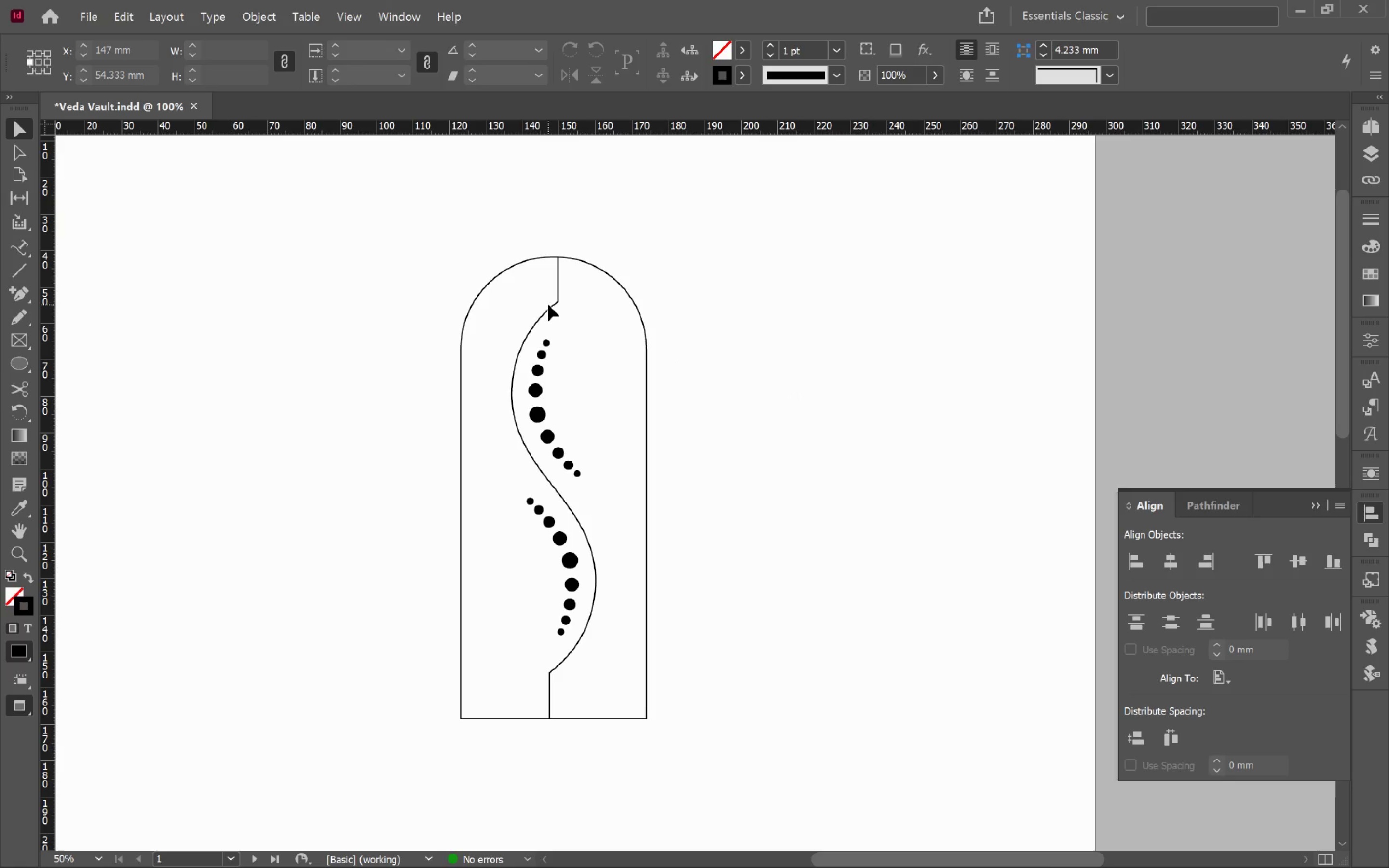 
left_click_drag(start_coordinate=[696, 445], to_coordinate=[793, 393])
 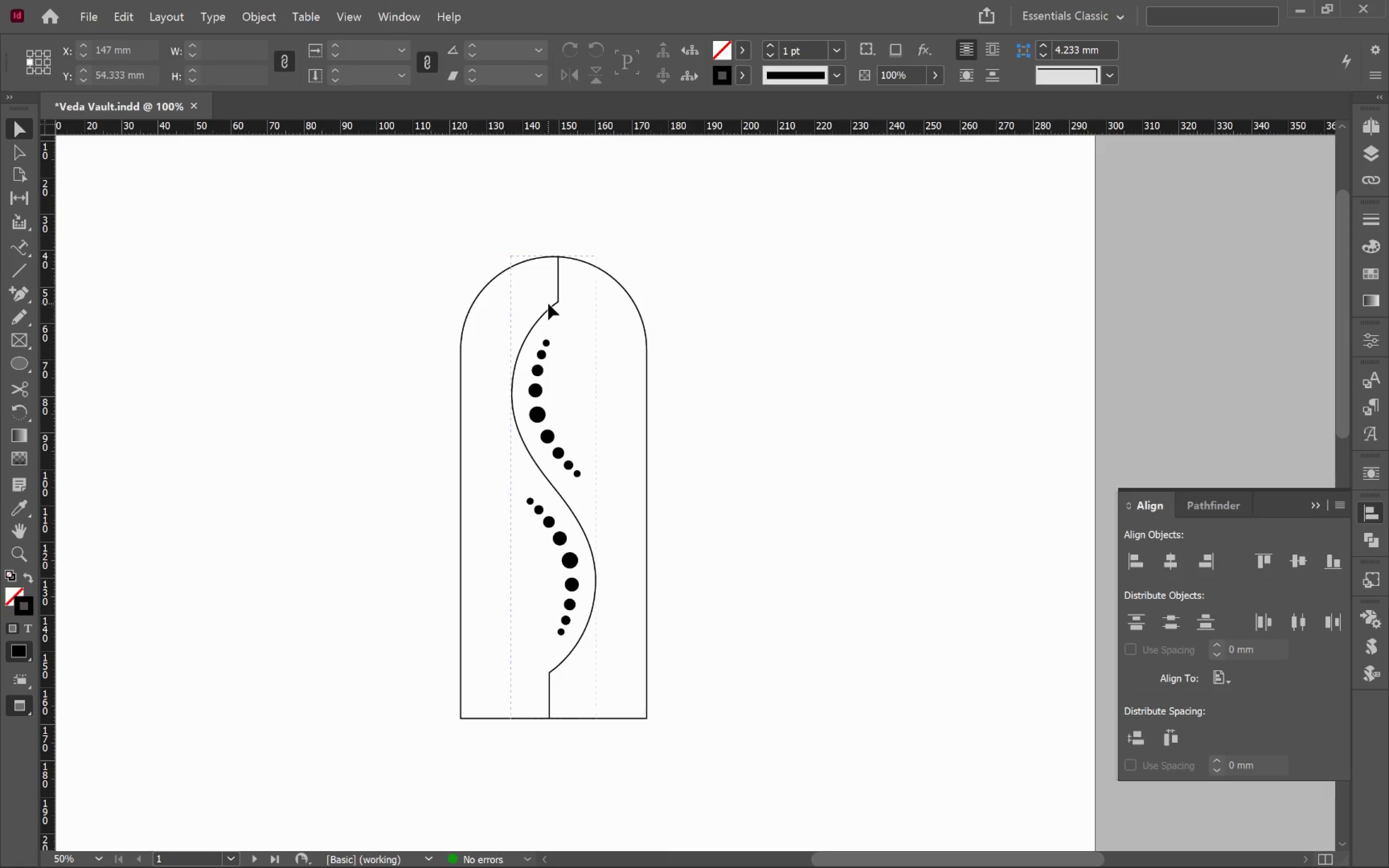 
left_click([549, 307])
 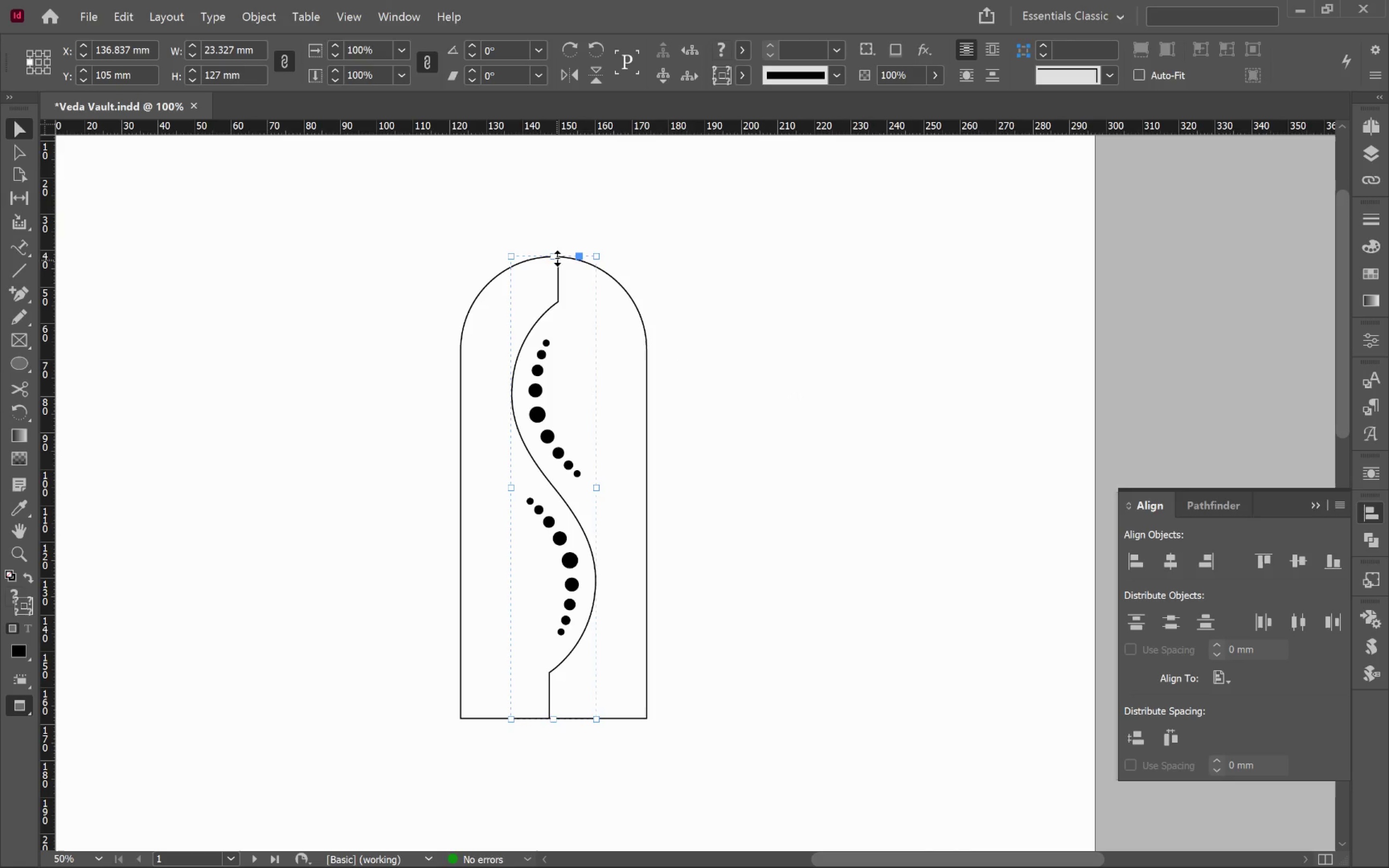 
left_click_drag(start_coordinate=[555, 257], to_coordinate=[566, 212])
 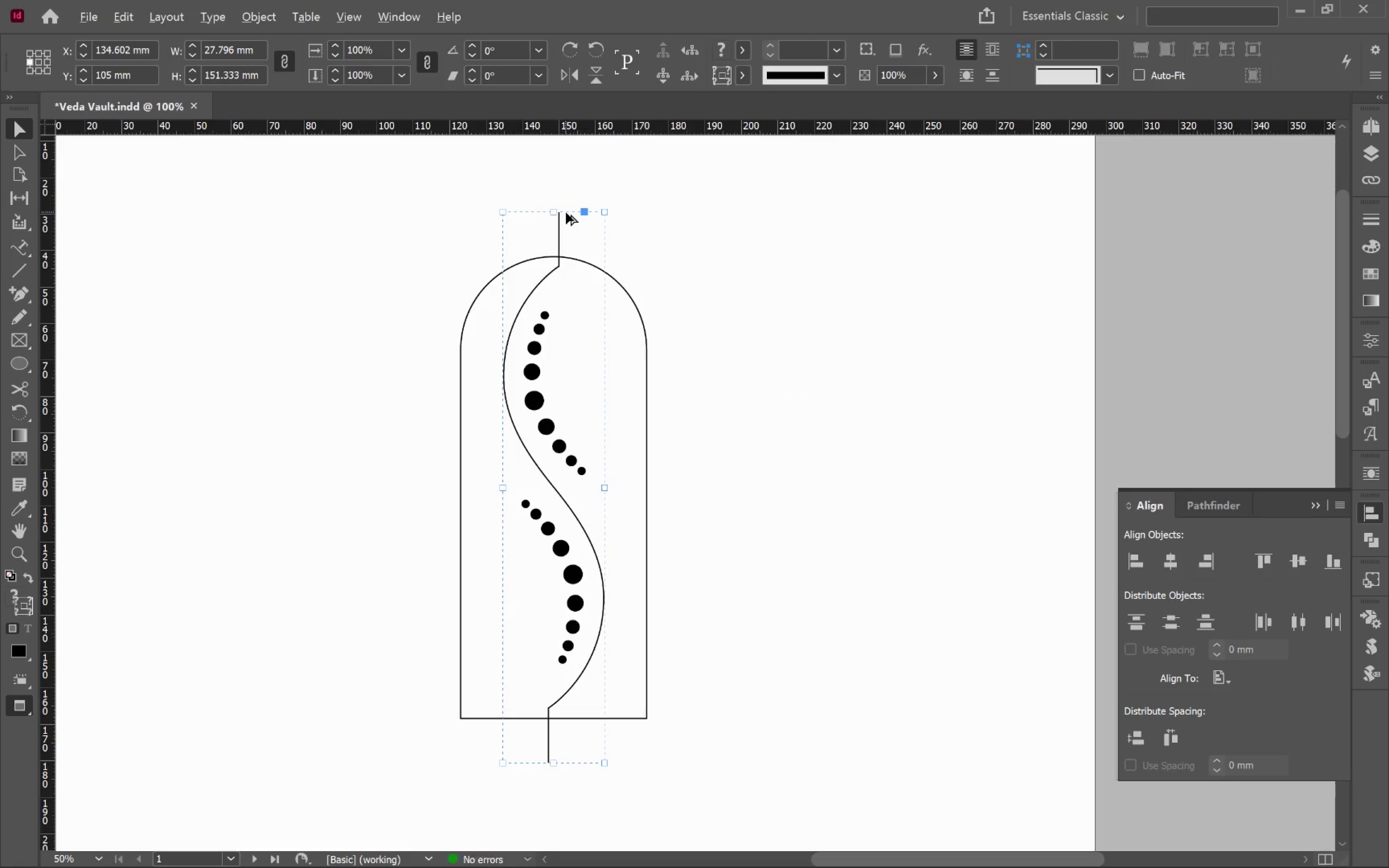 
hold_key(key=AltLeft, duration=2.49)
 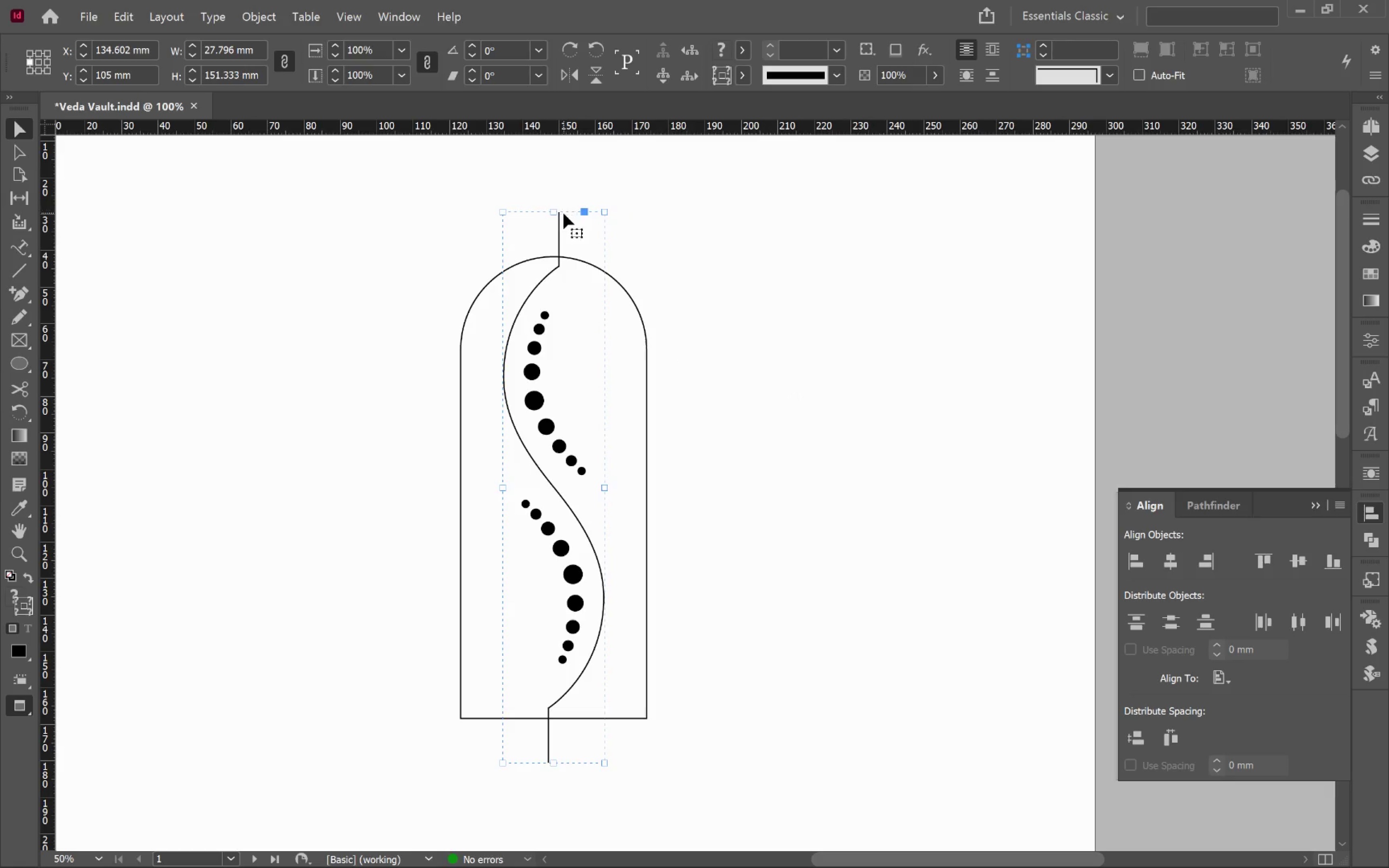 
hold_key(key=ShiftLeft, duration=2.33)
 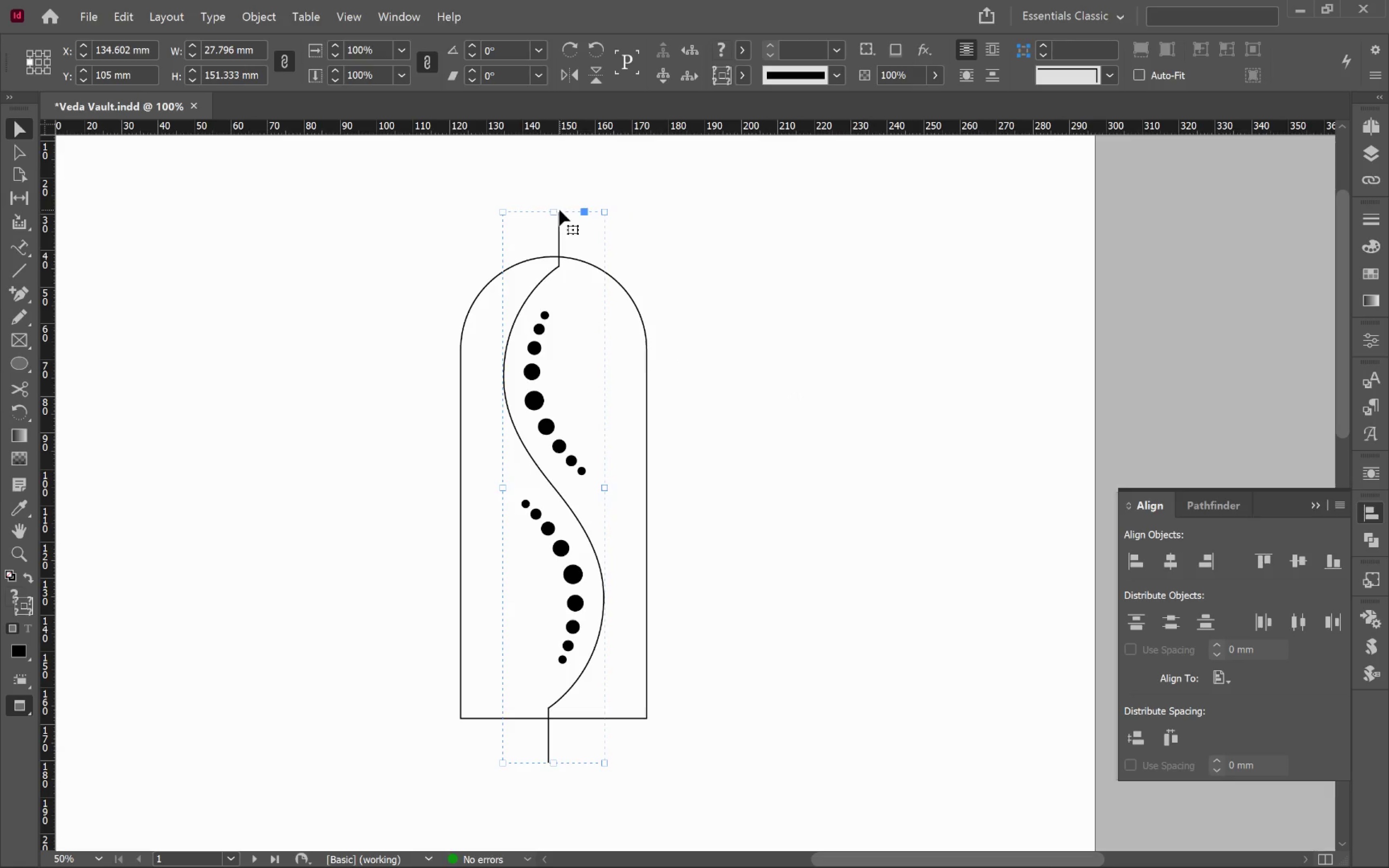 
hold_key(key=AltLeft, duration=1.59)
left_click_drag(start_coordinate=[556, 208], to_coordinate=[557, 197])
 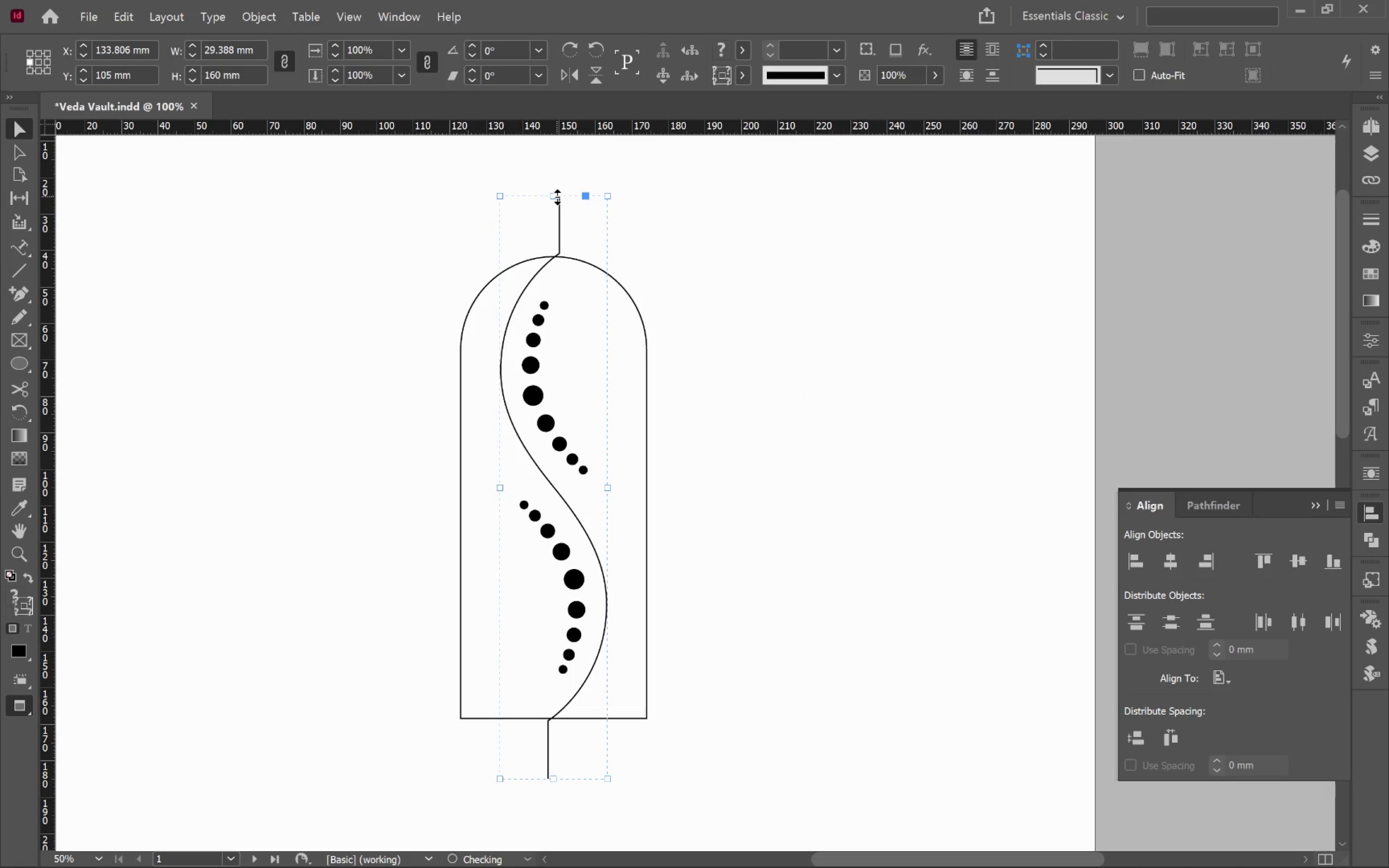 
hold_key(key=ShiftLeft, duration=1.6)
 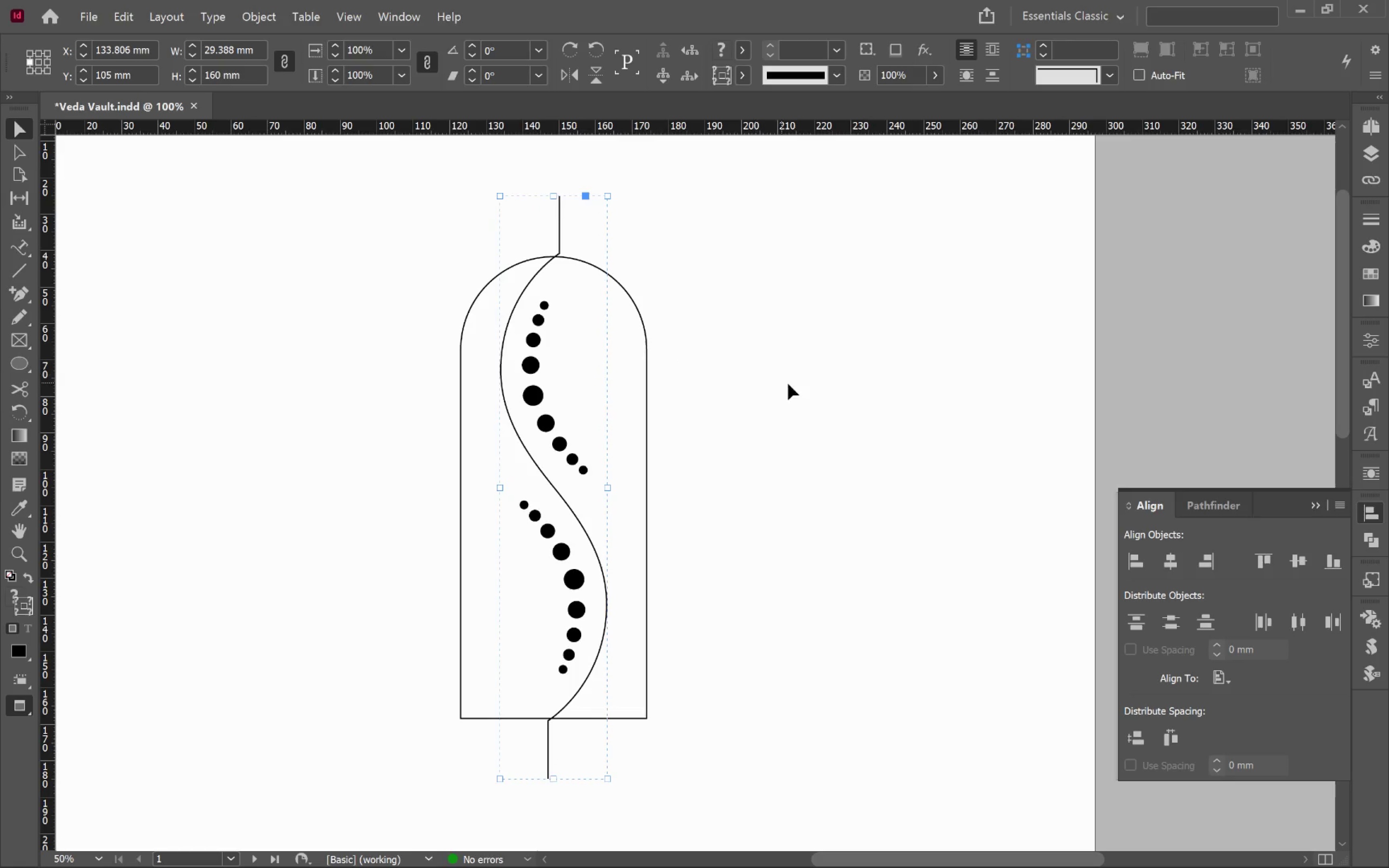 
left_click([791, 384])
 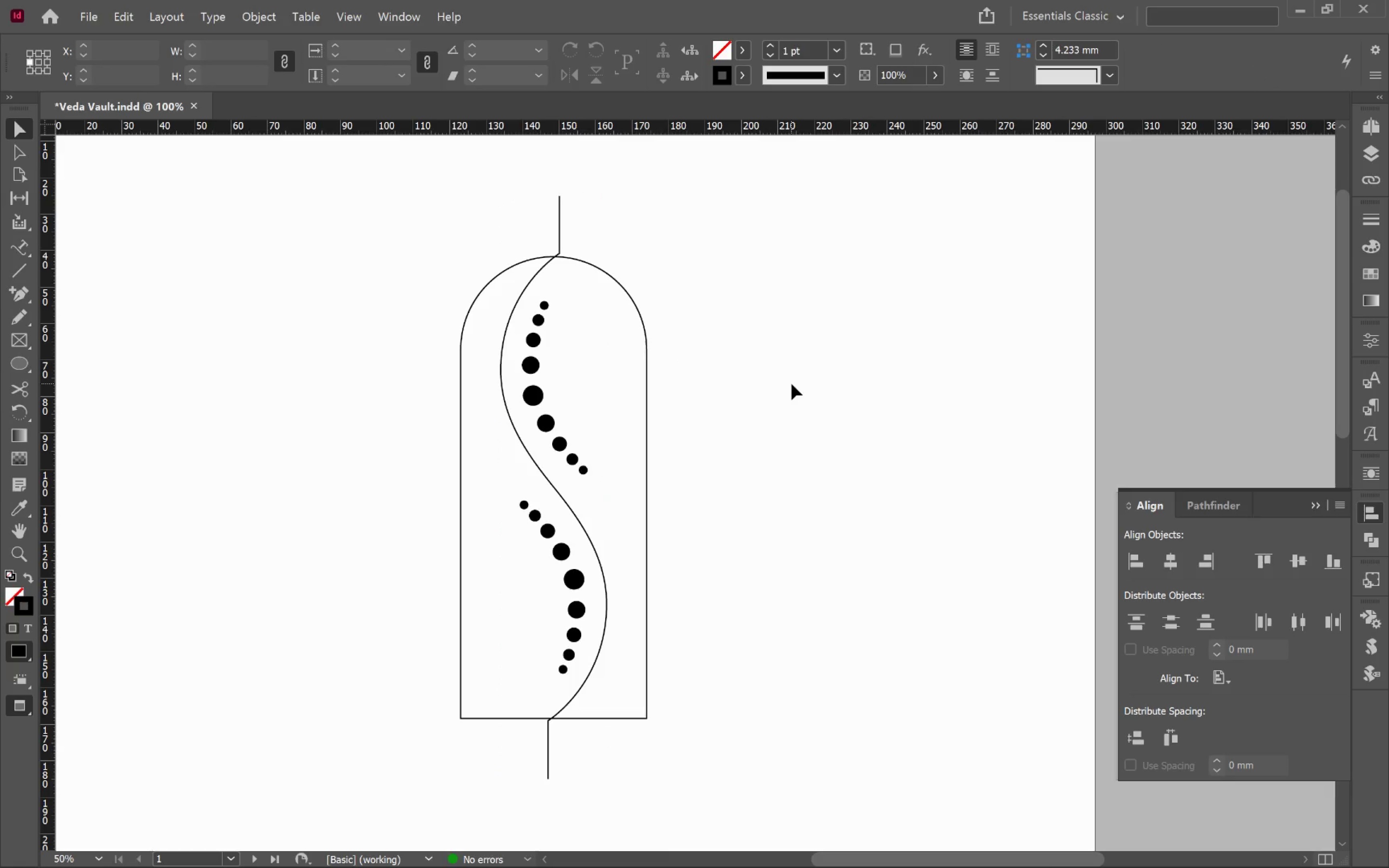 
wait(5.7)
 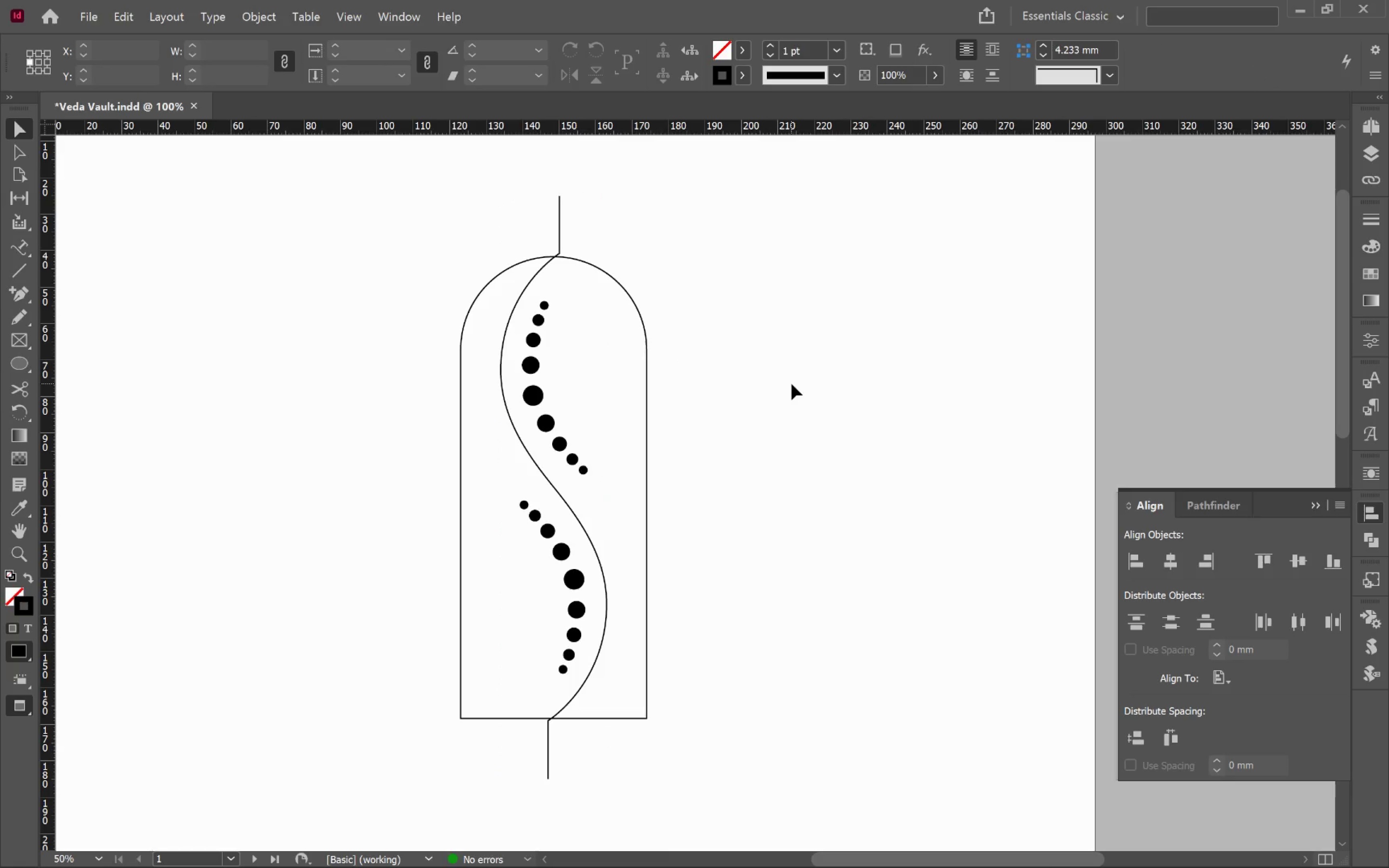 
key(Control+Z)
 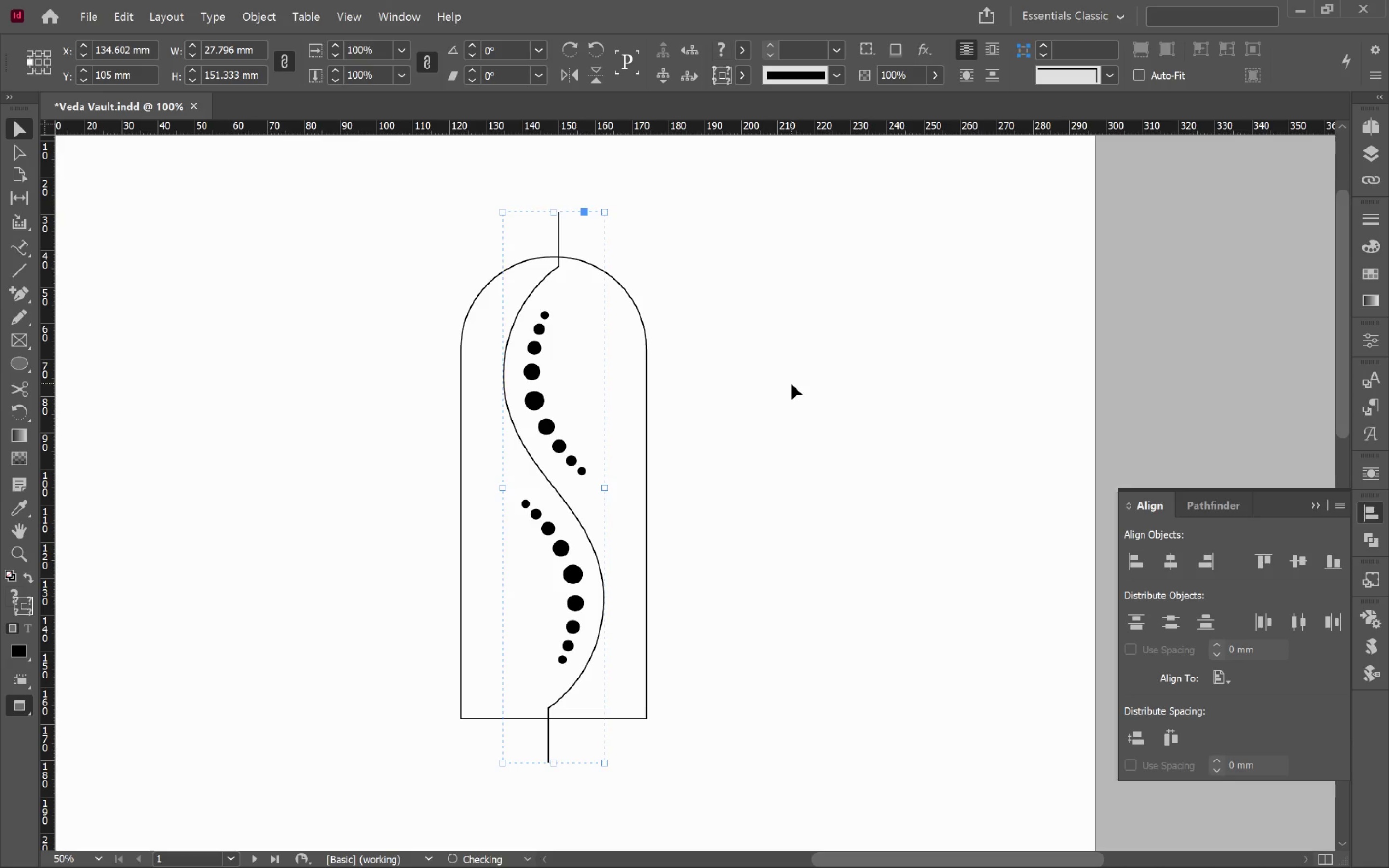 
key(Control+Z)
 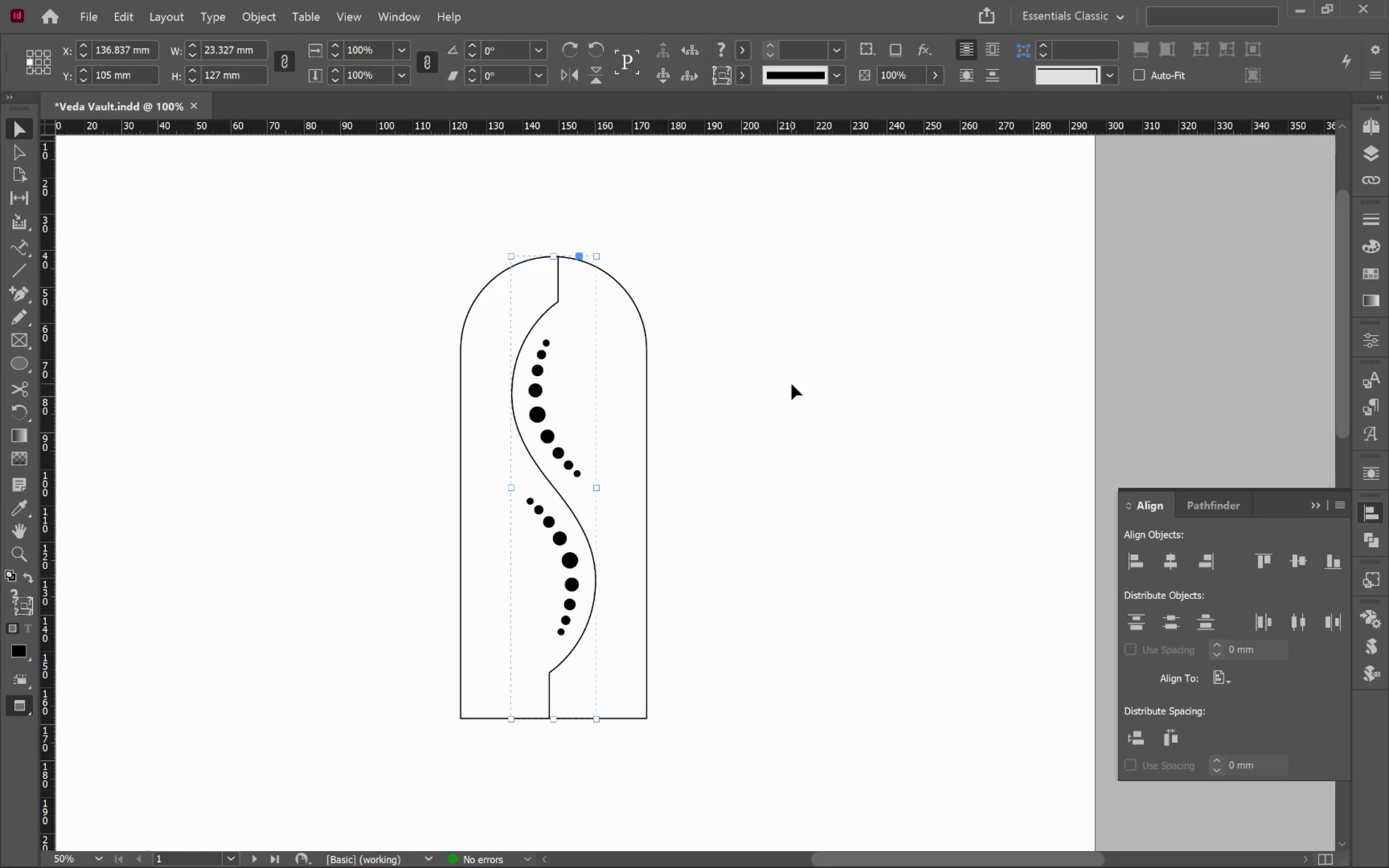 
left_click([791, 384])
 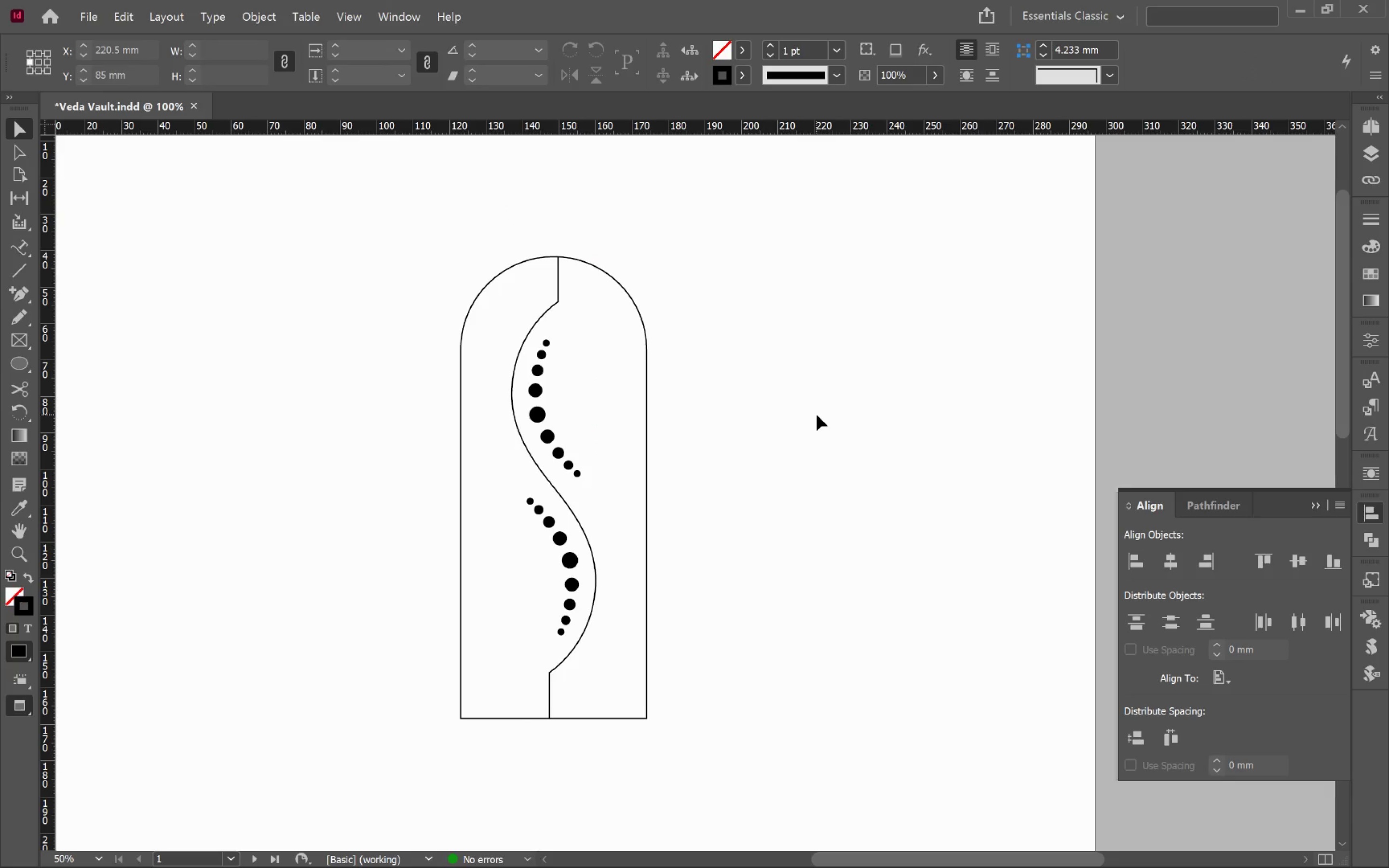 
wait(5.52)
 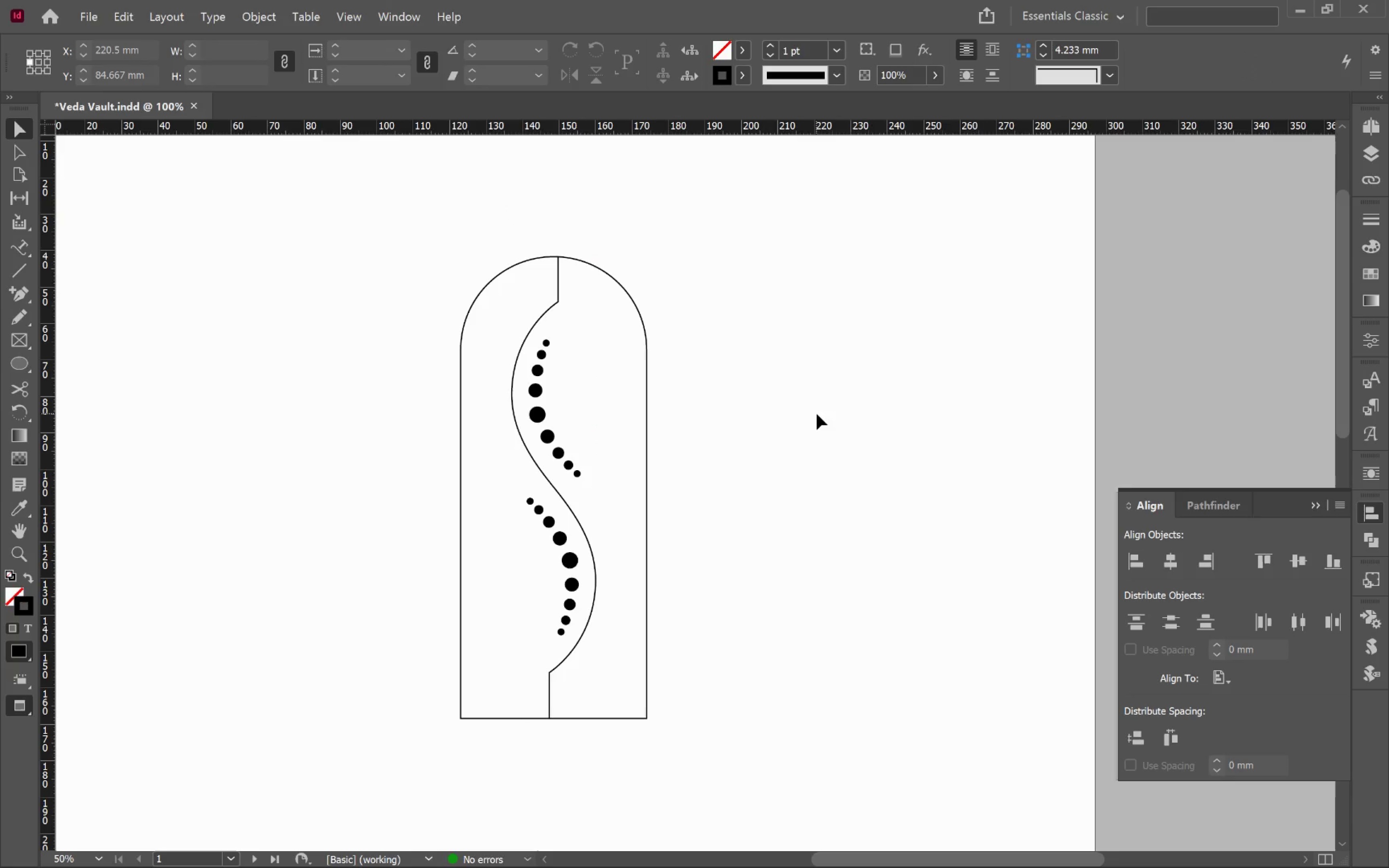 
left_click_drag(start_coordinate=[397, 215], to_coordinate=[737, 768])
 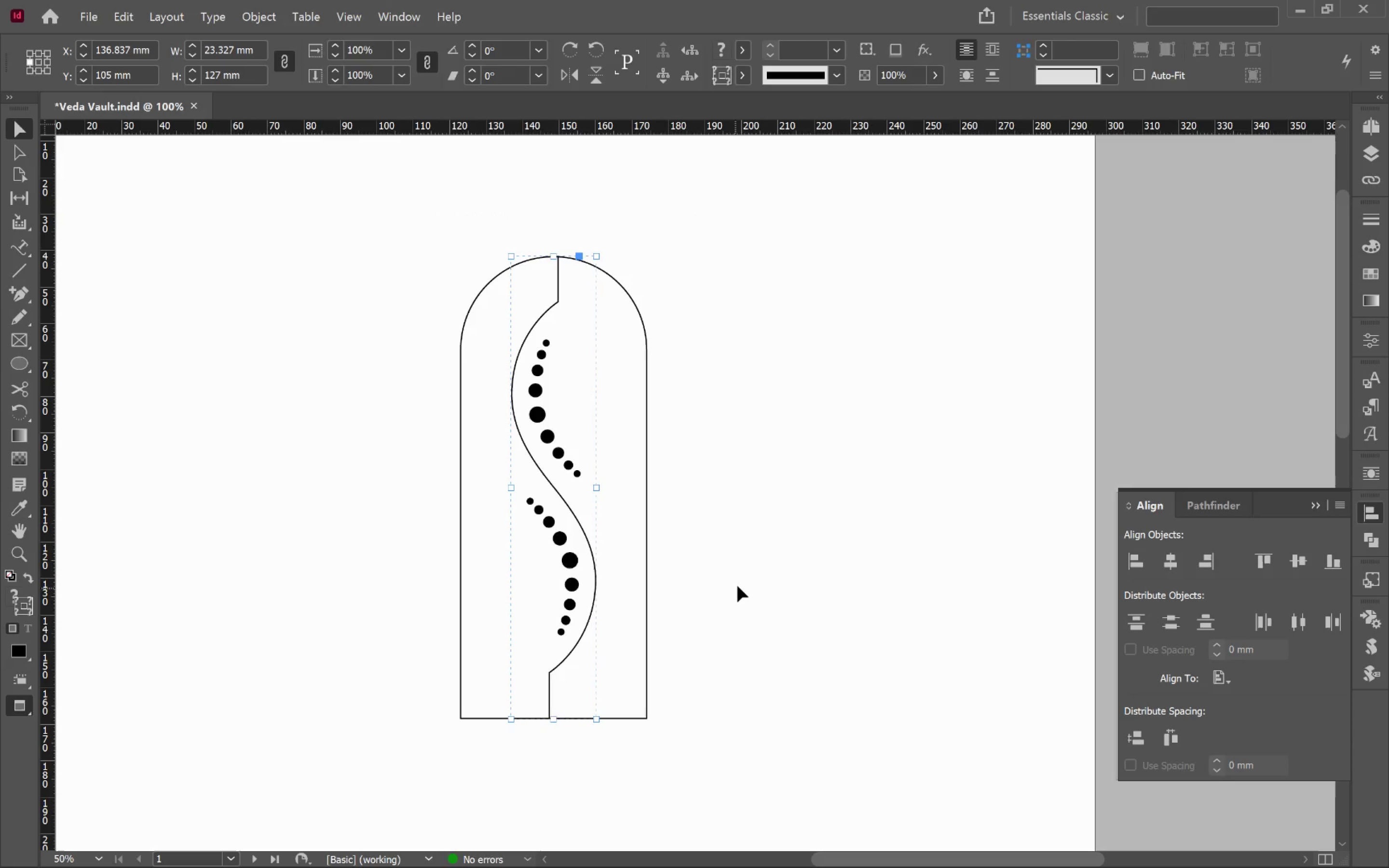 
left_click([737, 586])
 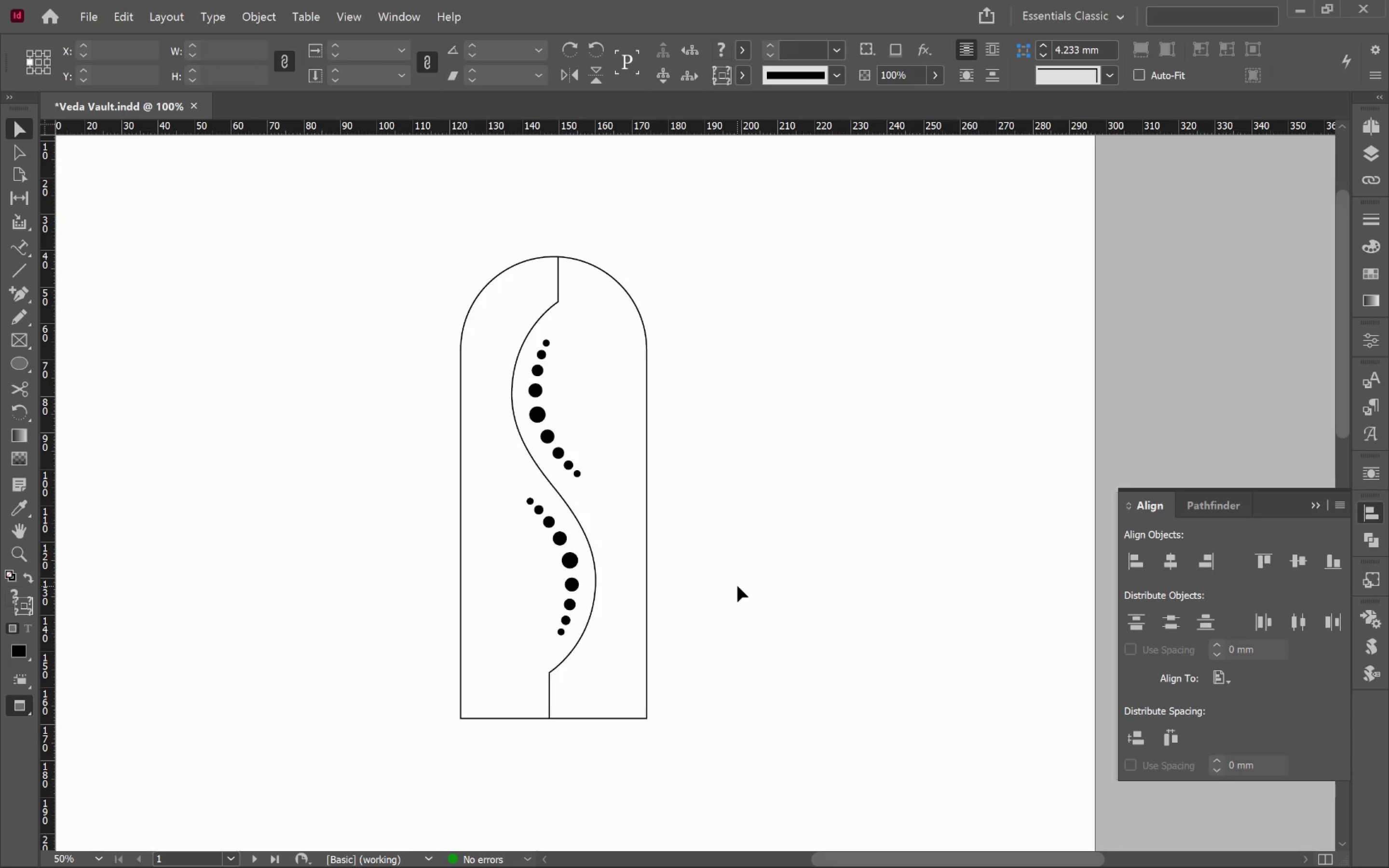 
key(Alt+Control+L)
 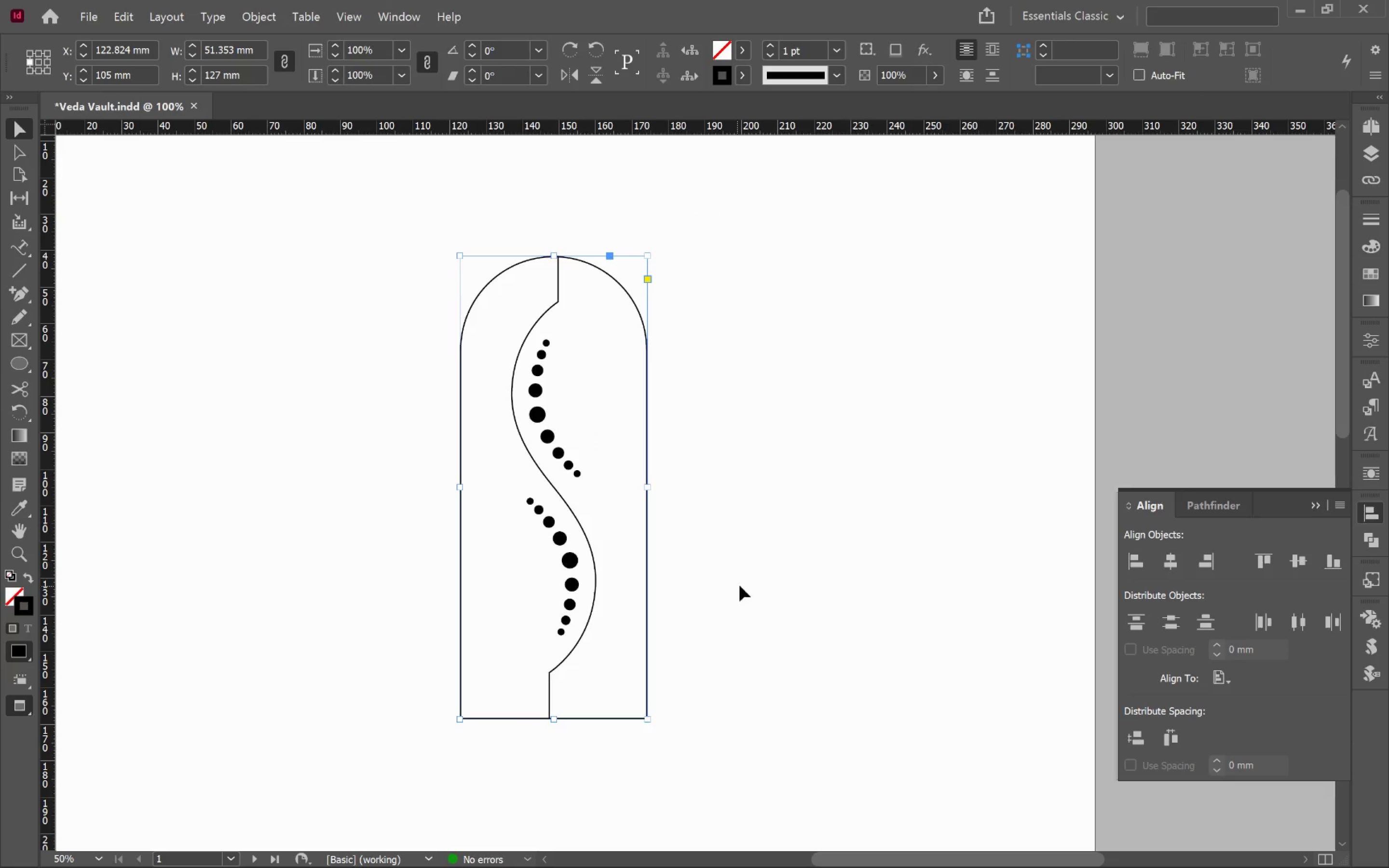 
left_click([746, 579])
 